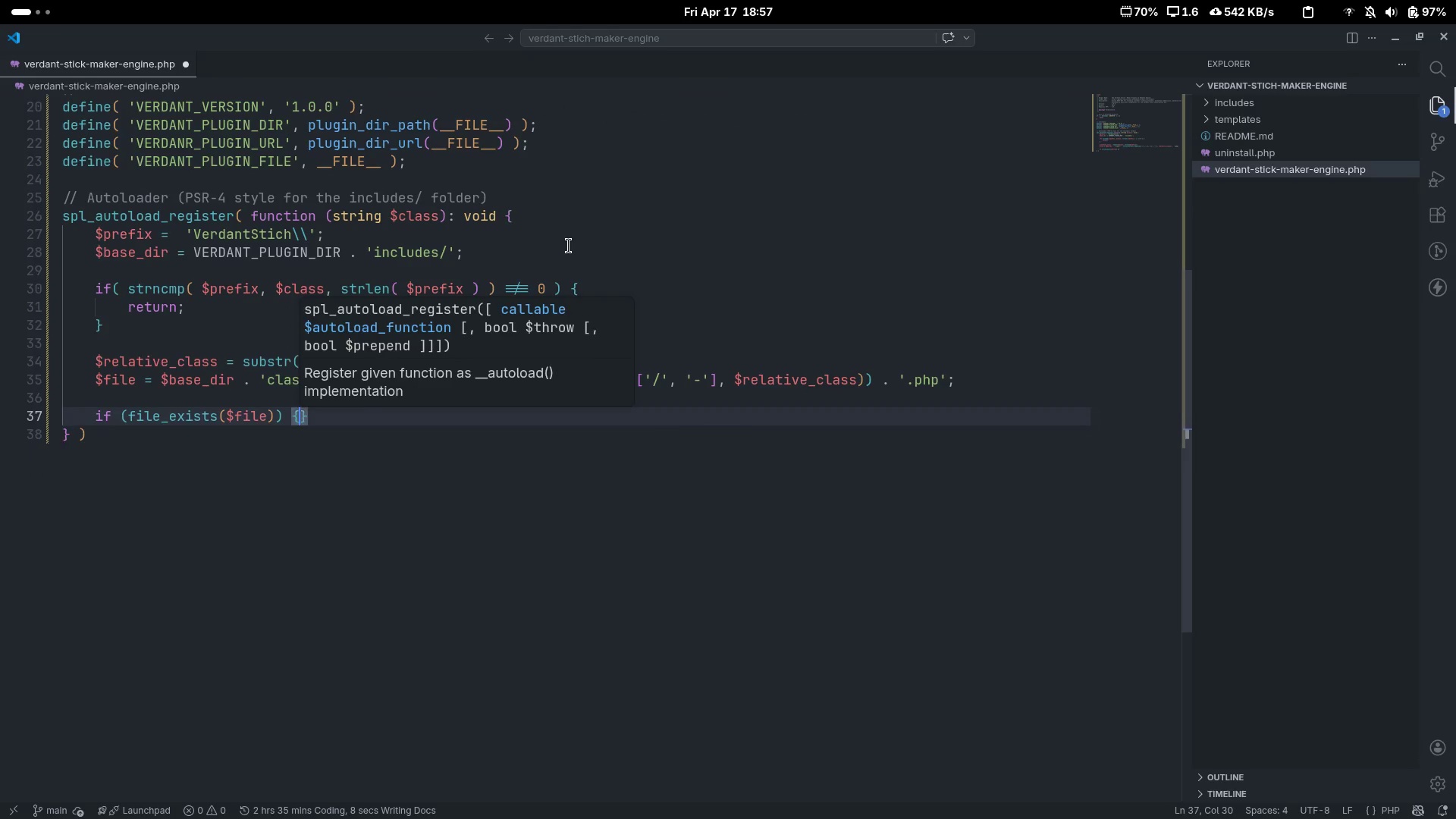 
key(Enter)
 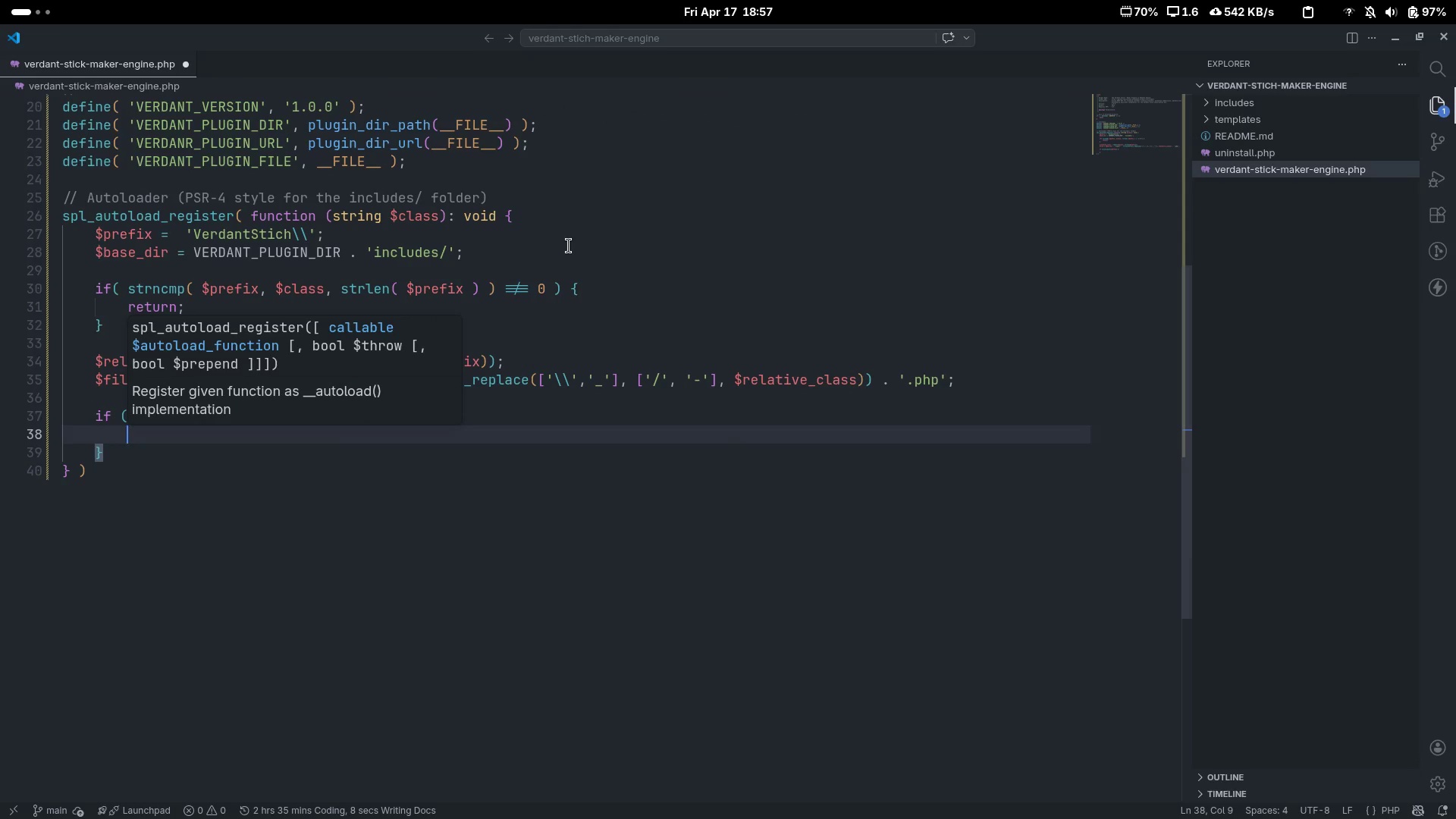 
key(Escape)
type(retui)
key(Backspace)
key(Backspace)
key(Backspace)
type(quire $file;)
key(Escape)
 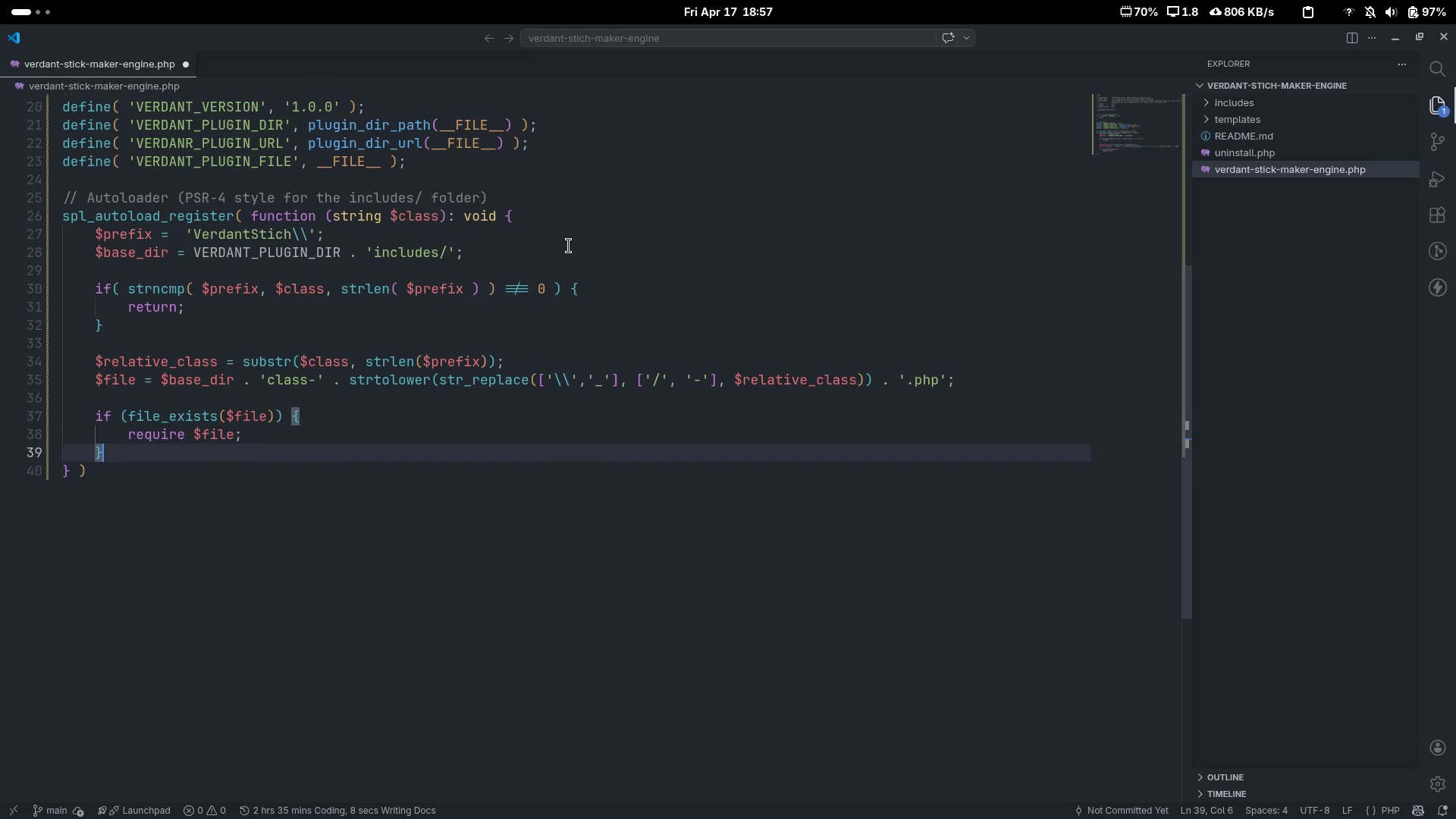 
 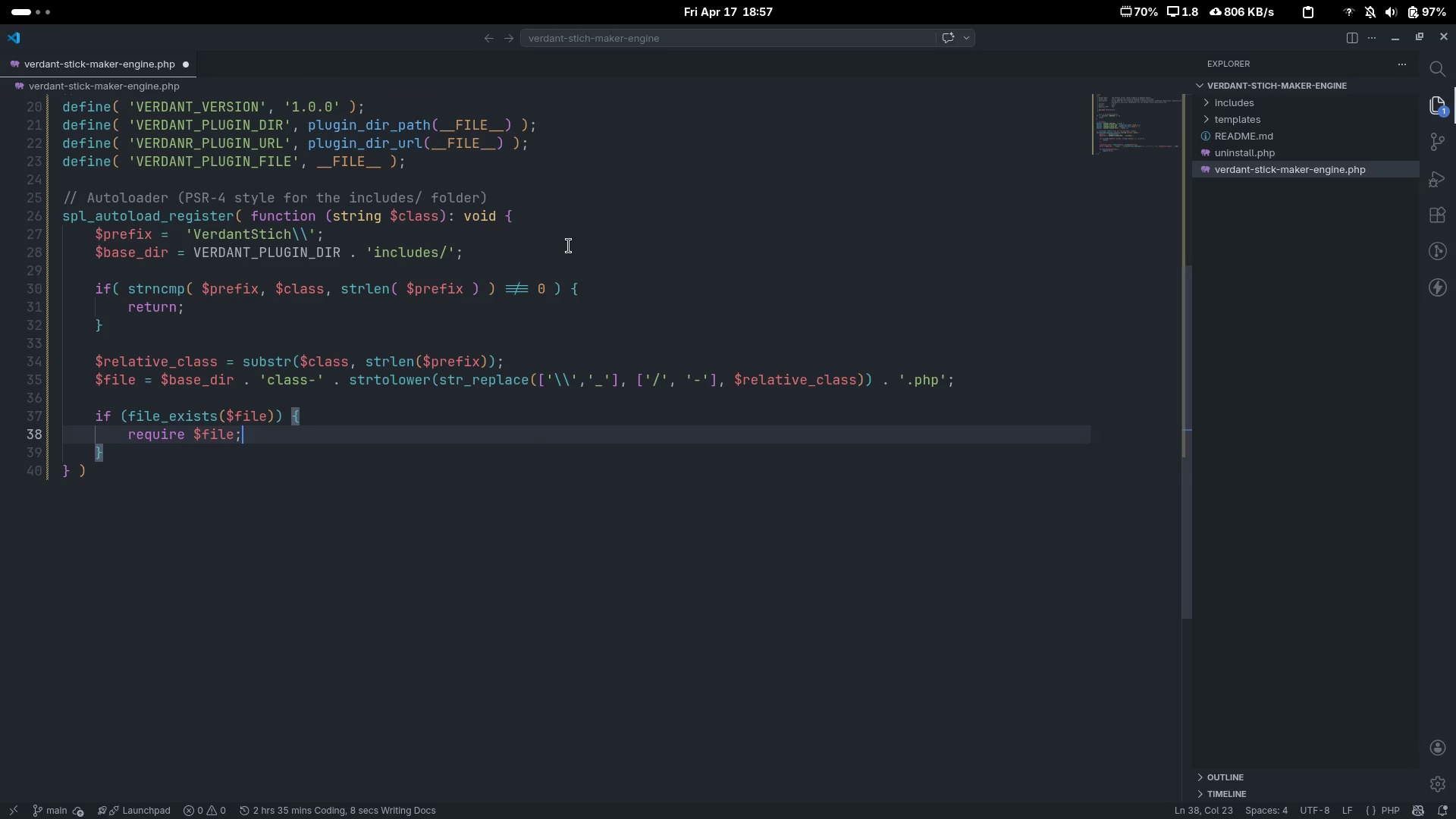 
key(ArrowDown)
 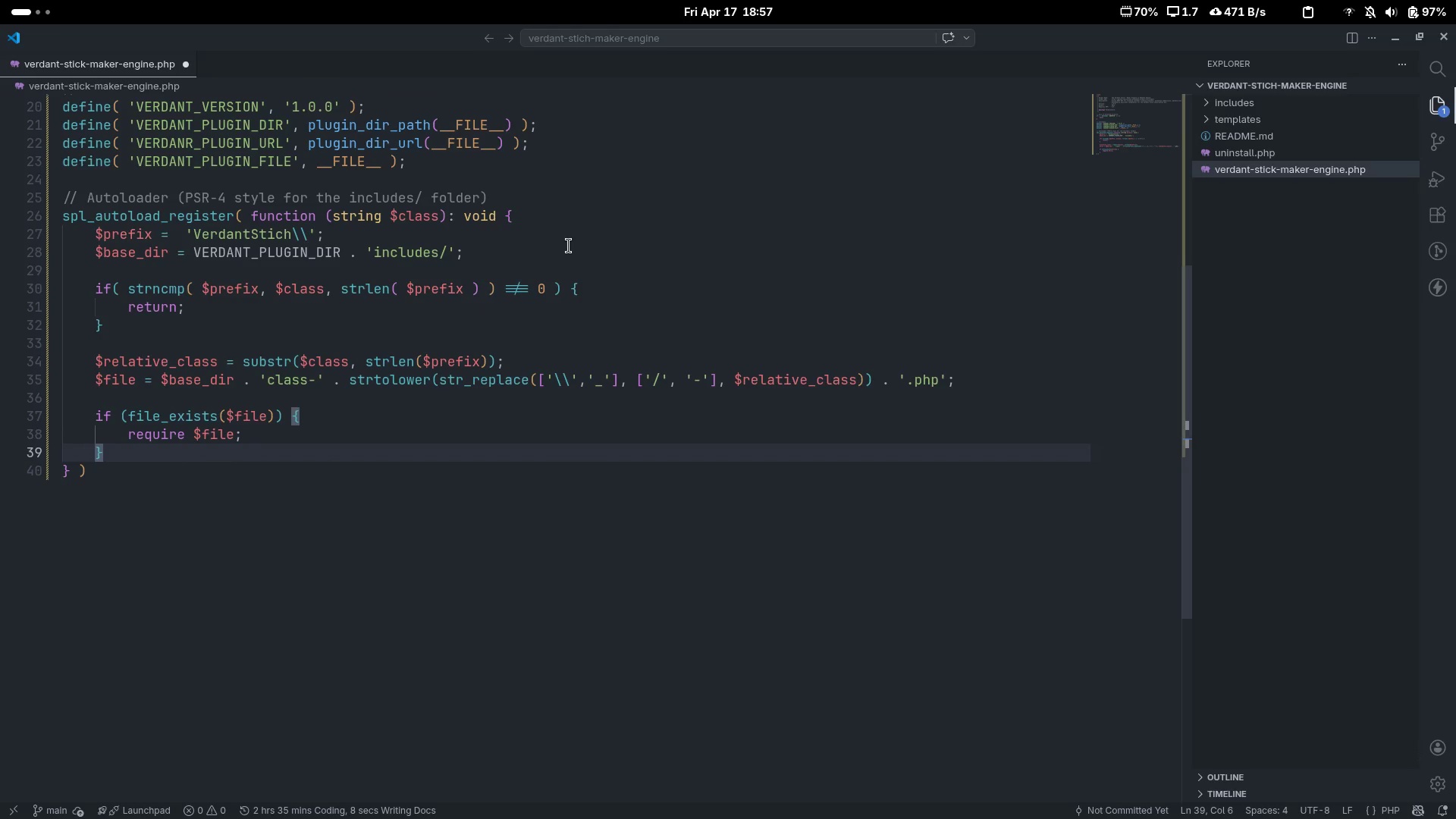 
key(ArrowDown)
 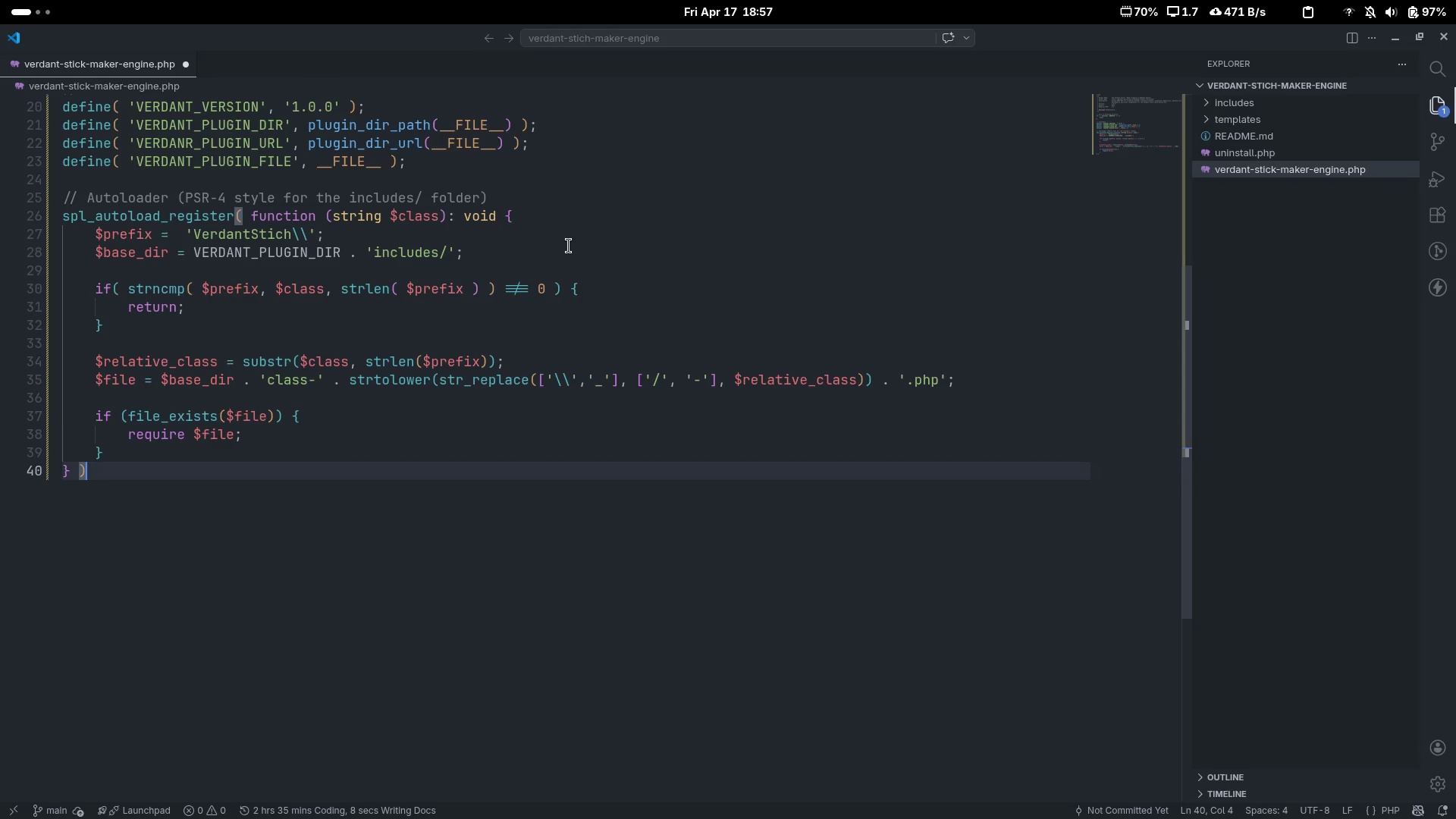 
key(Semicolon)
 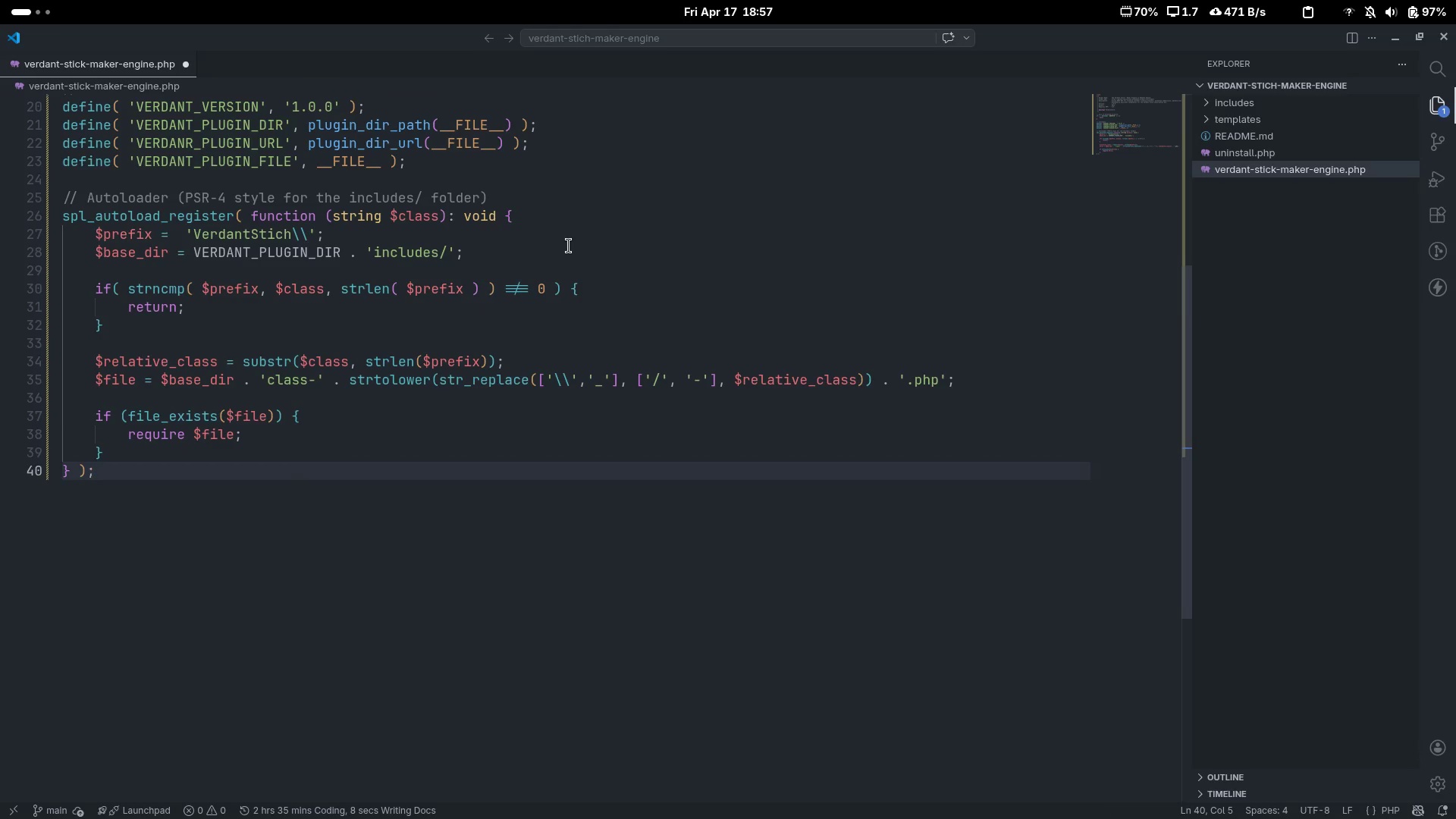 
key(Enter)
 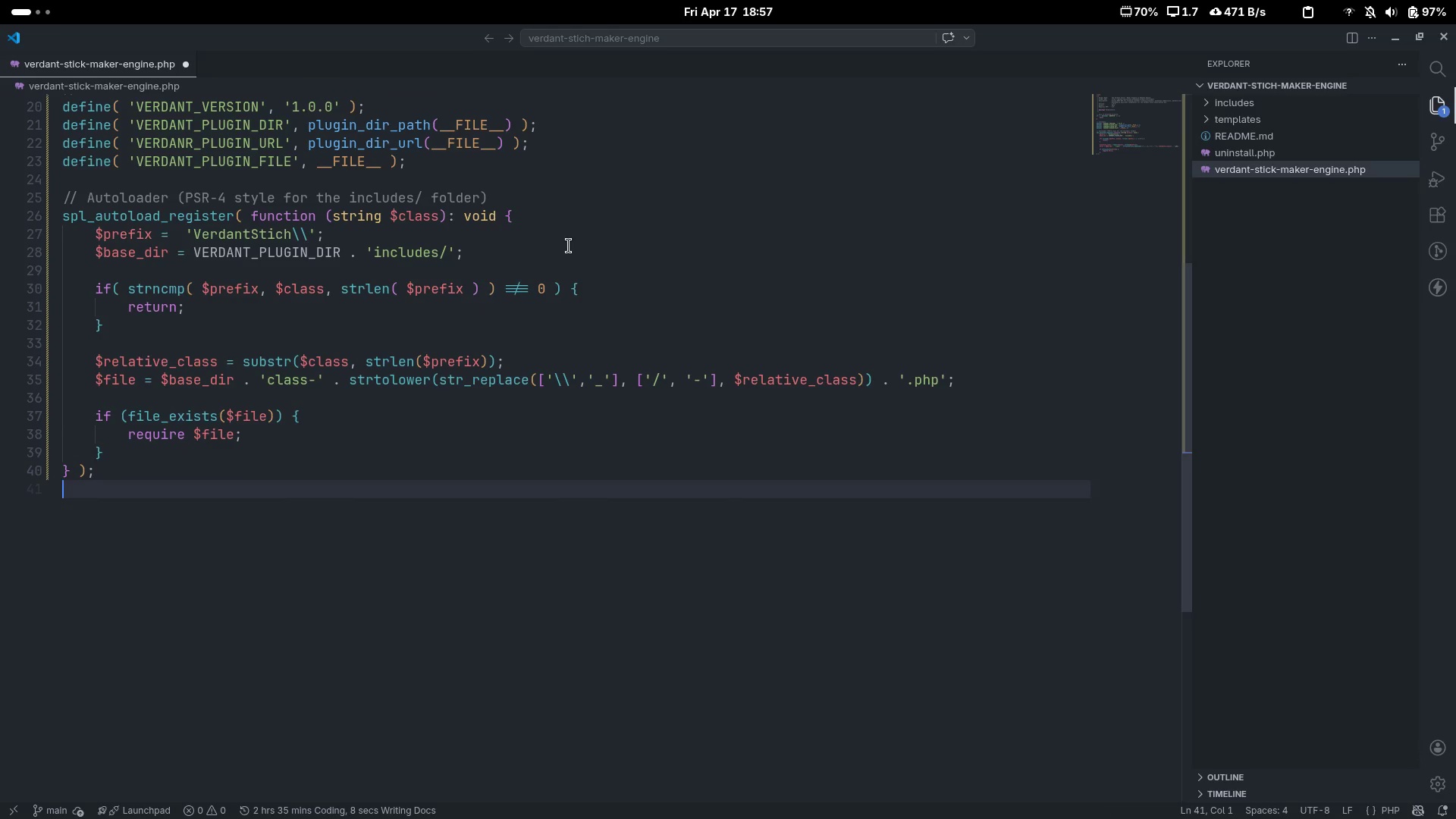 
key(Enter)
 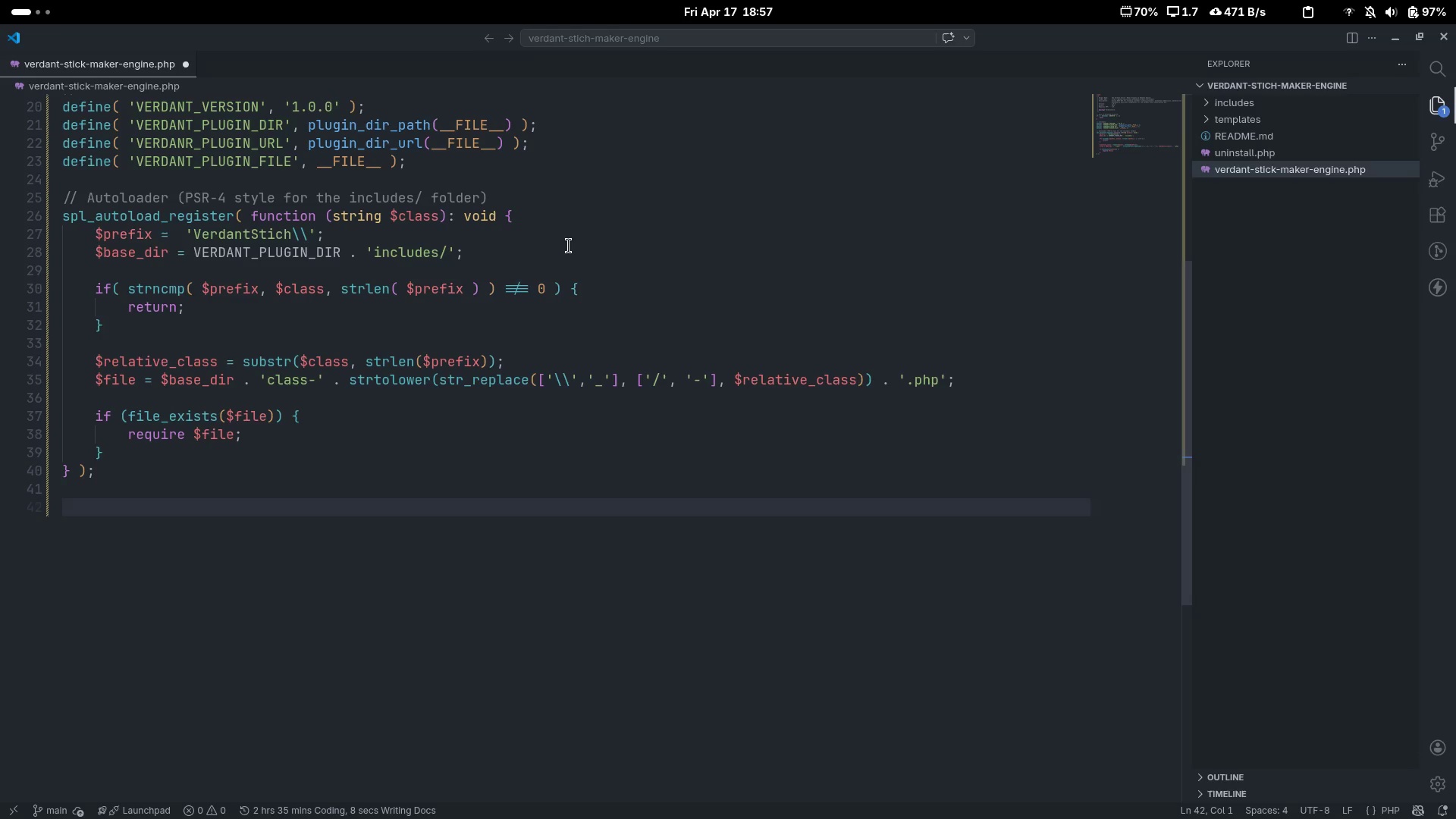 
key(Control+ControlLeft)
 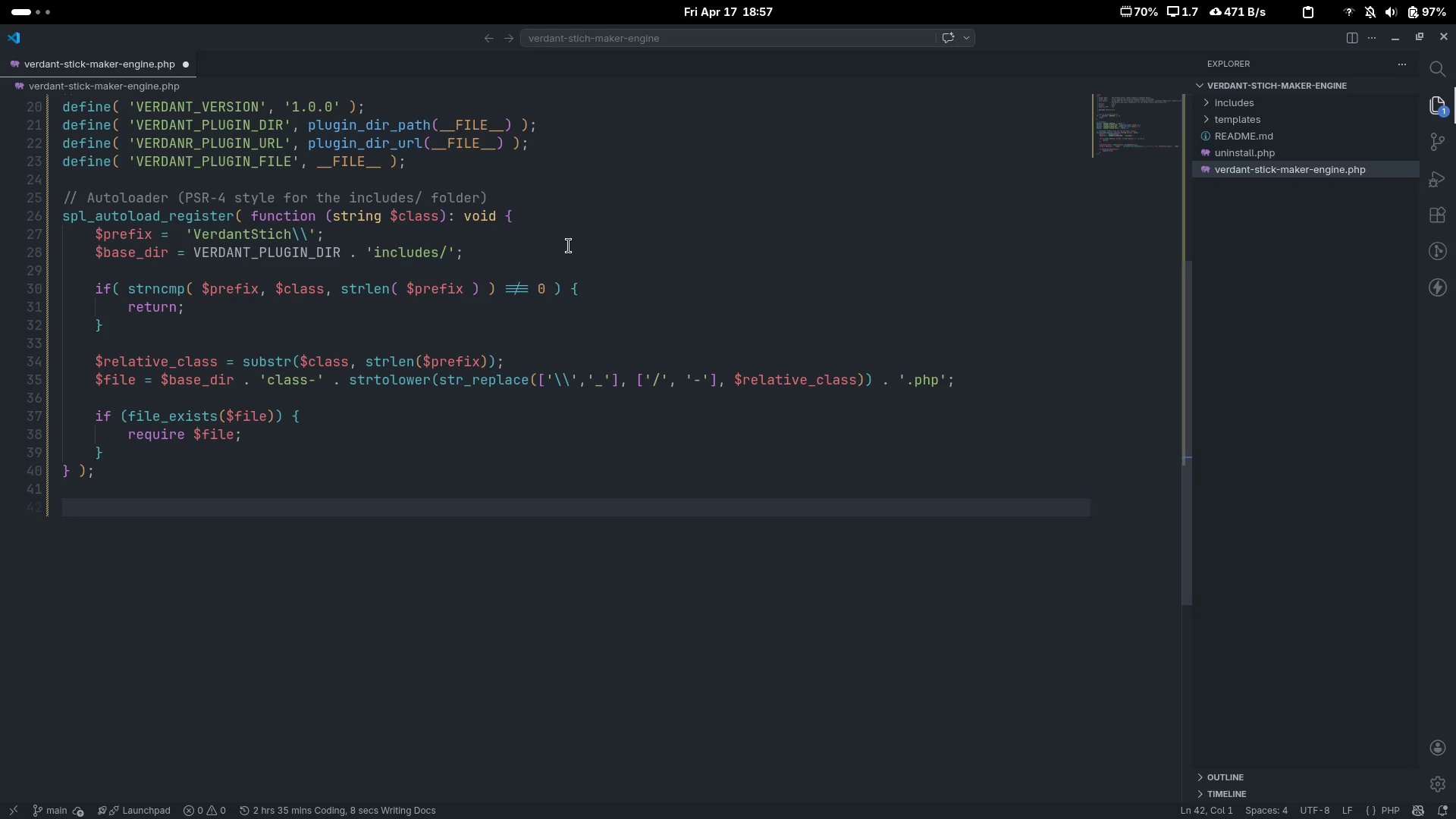 
key(Control+Slash)
 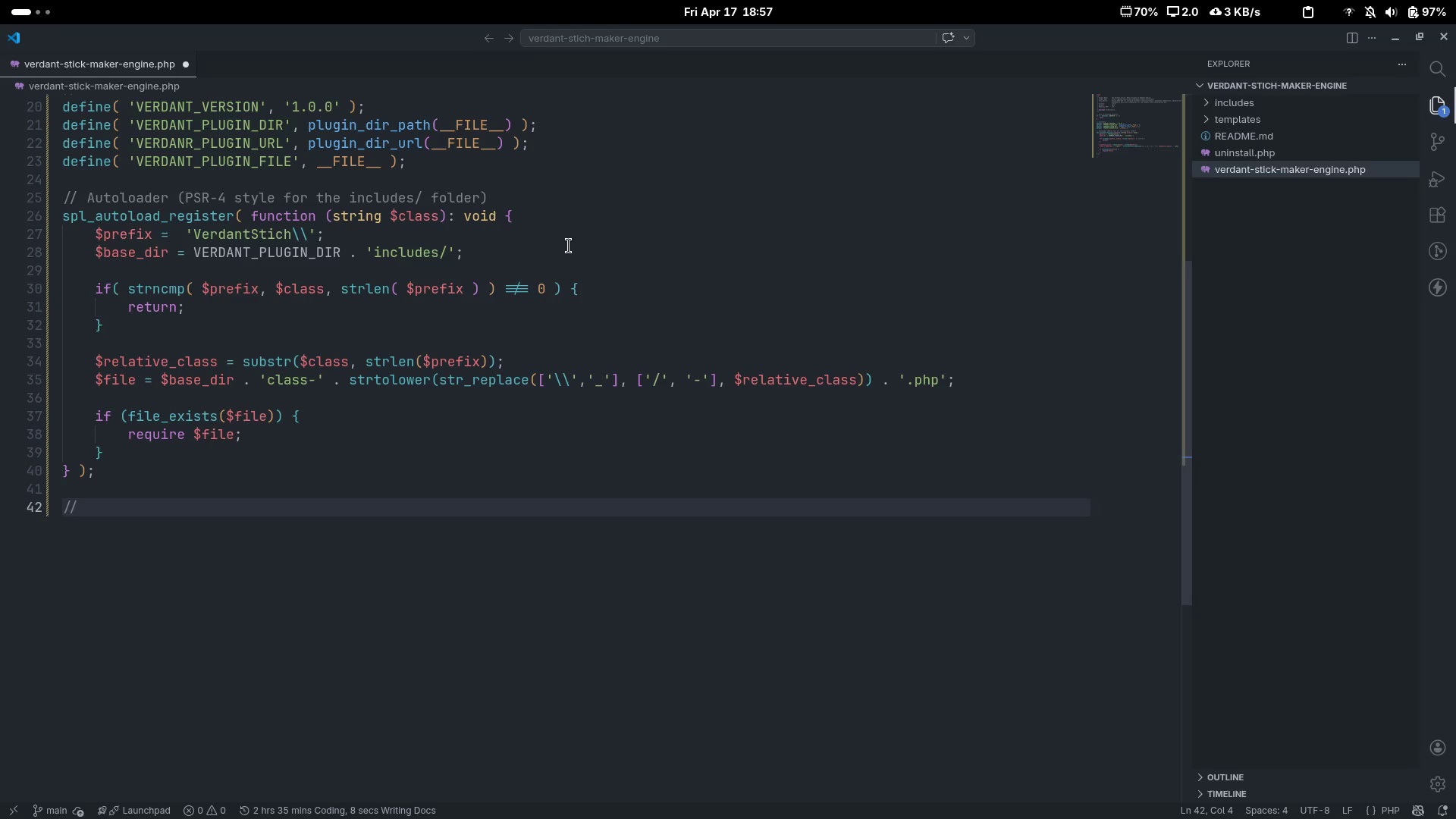 
type(Bootsta)
key(Backspace)
type(rap)
 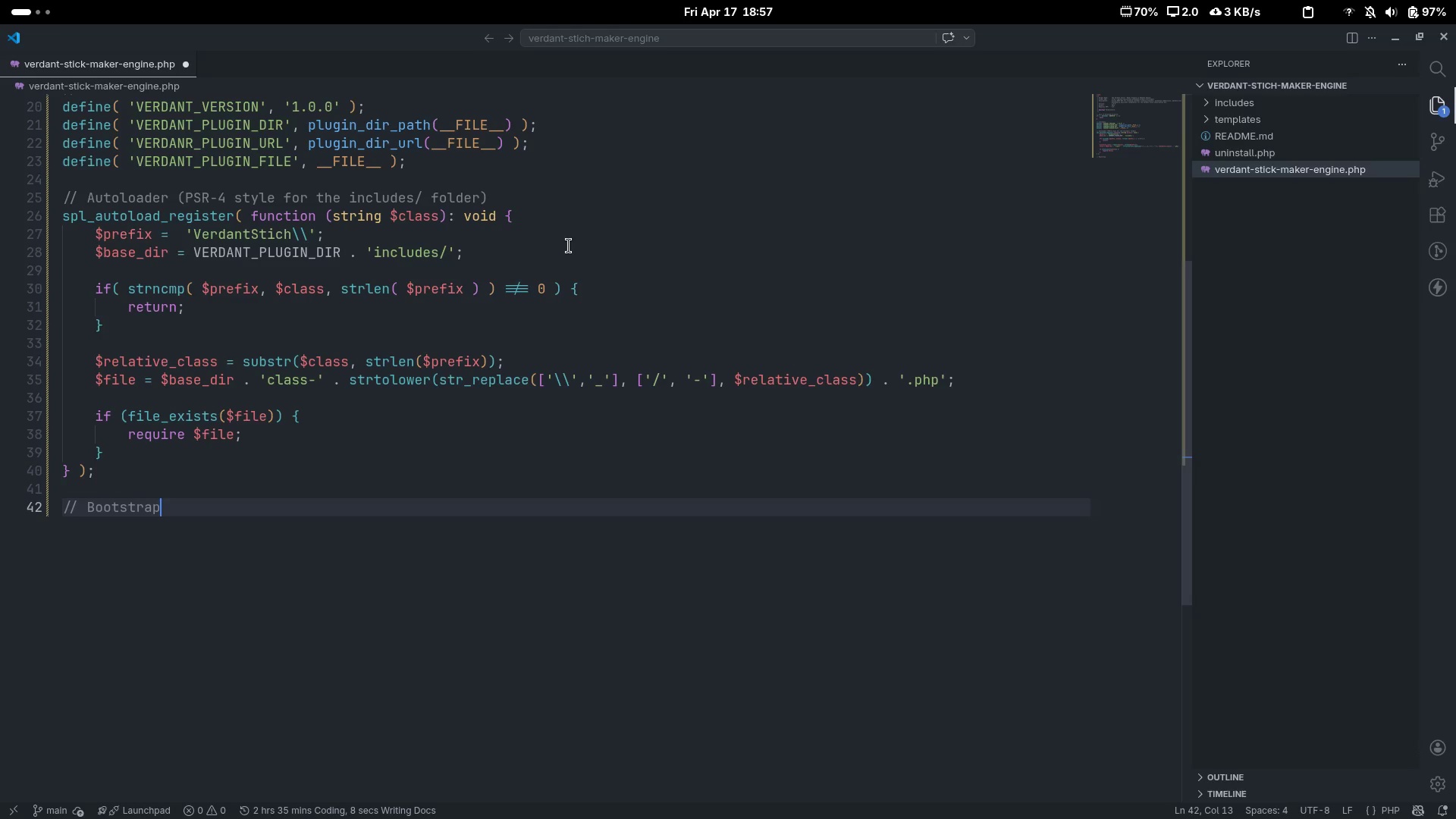 
key(Enter)
 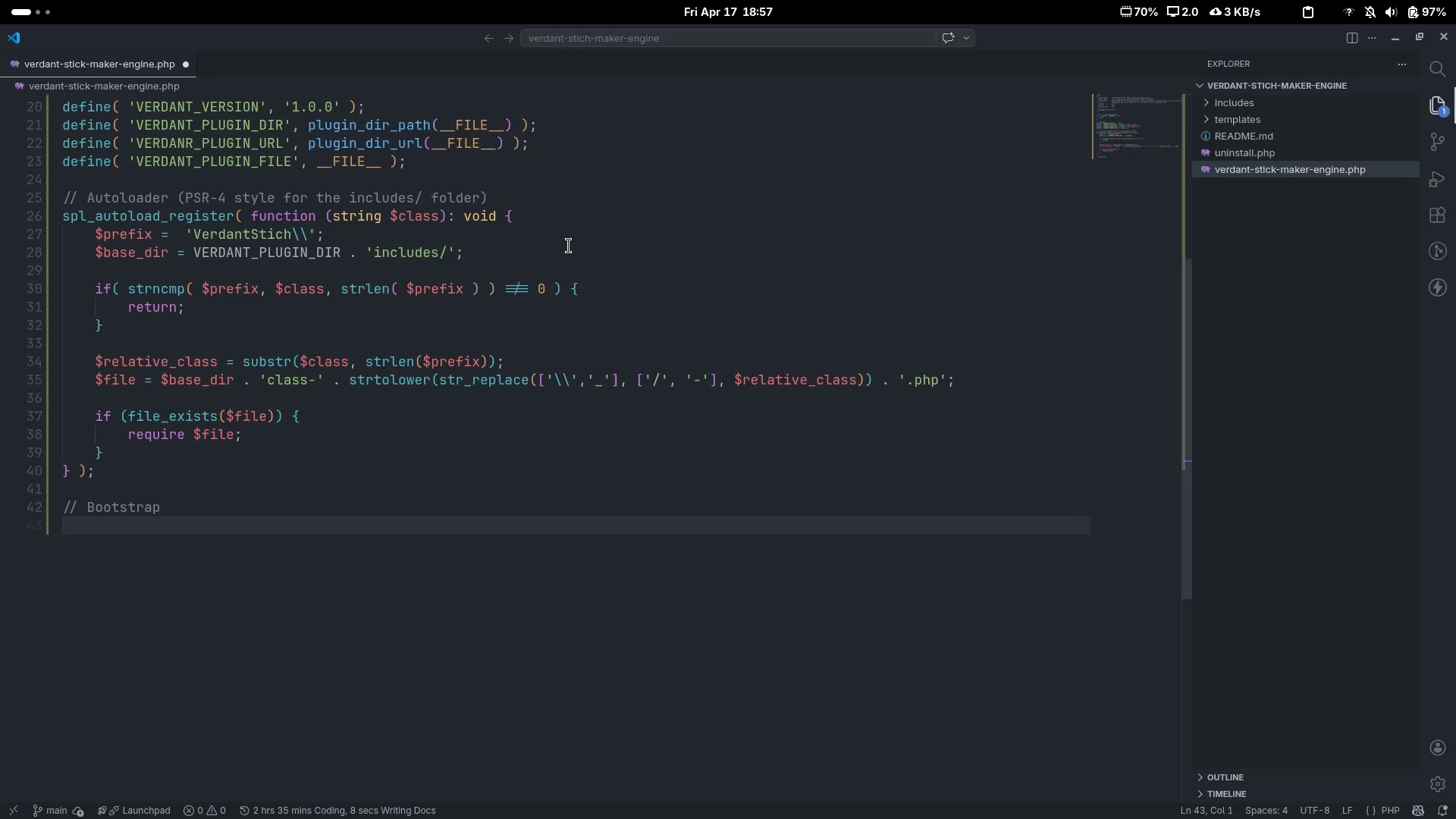 
type(reui)
key(Backspace)
key(Backspace)
type(quire_i)
key(Backspace)
type(once_)
key(Backspace)
type( )
key(Backspace)
type( VERDANT_PLUGIN_DIR . 'ij)
key(Backspace)
type(ncludes/class-verdant/ac)
key(Backspace)
key(Backspace)
key(Backspace)
type(=)
key(Backspace)
type(-acri)
key(Backspace)
key(Backspace)
type(tivator.php)
 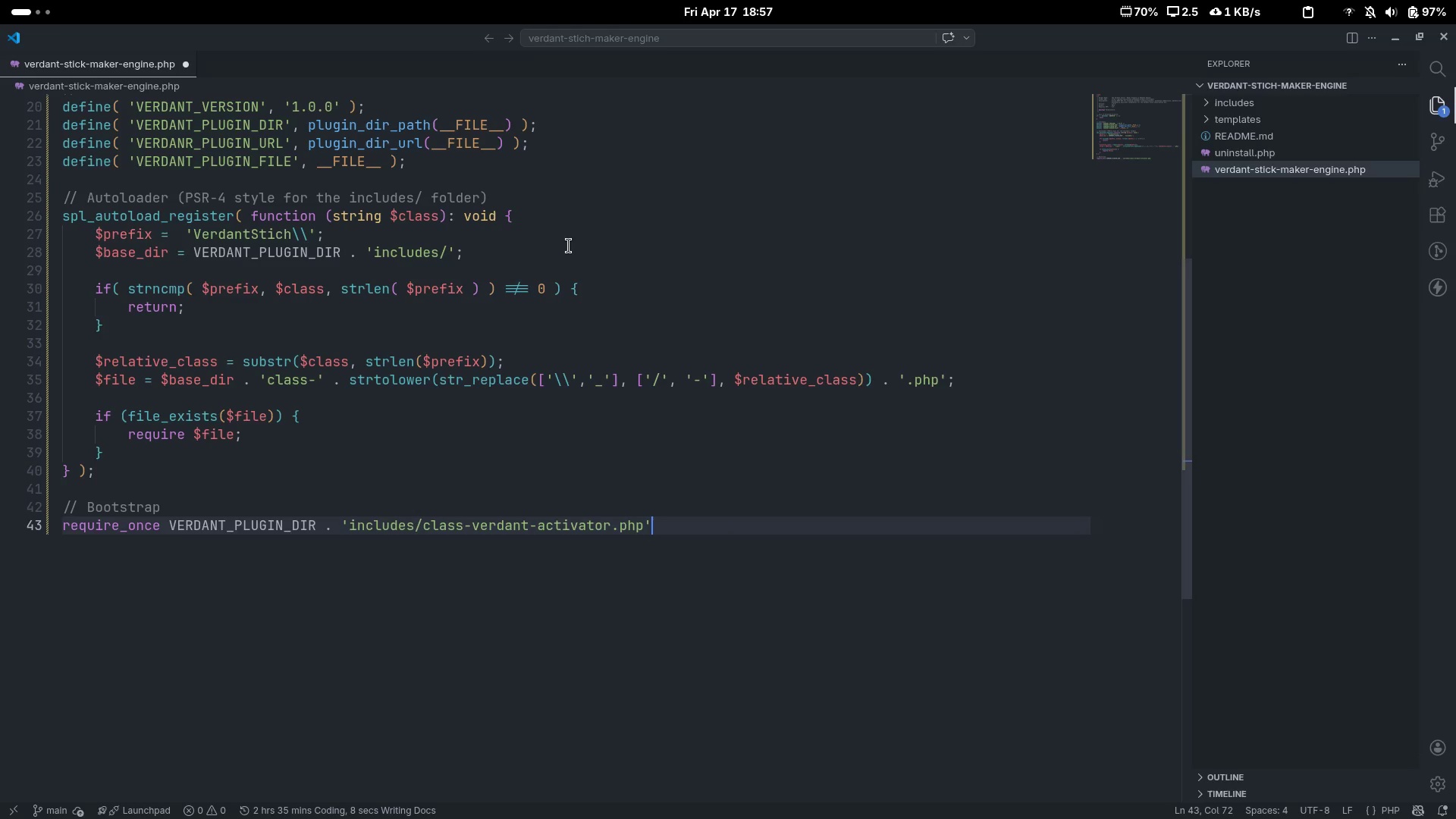 
 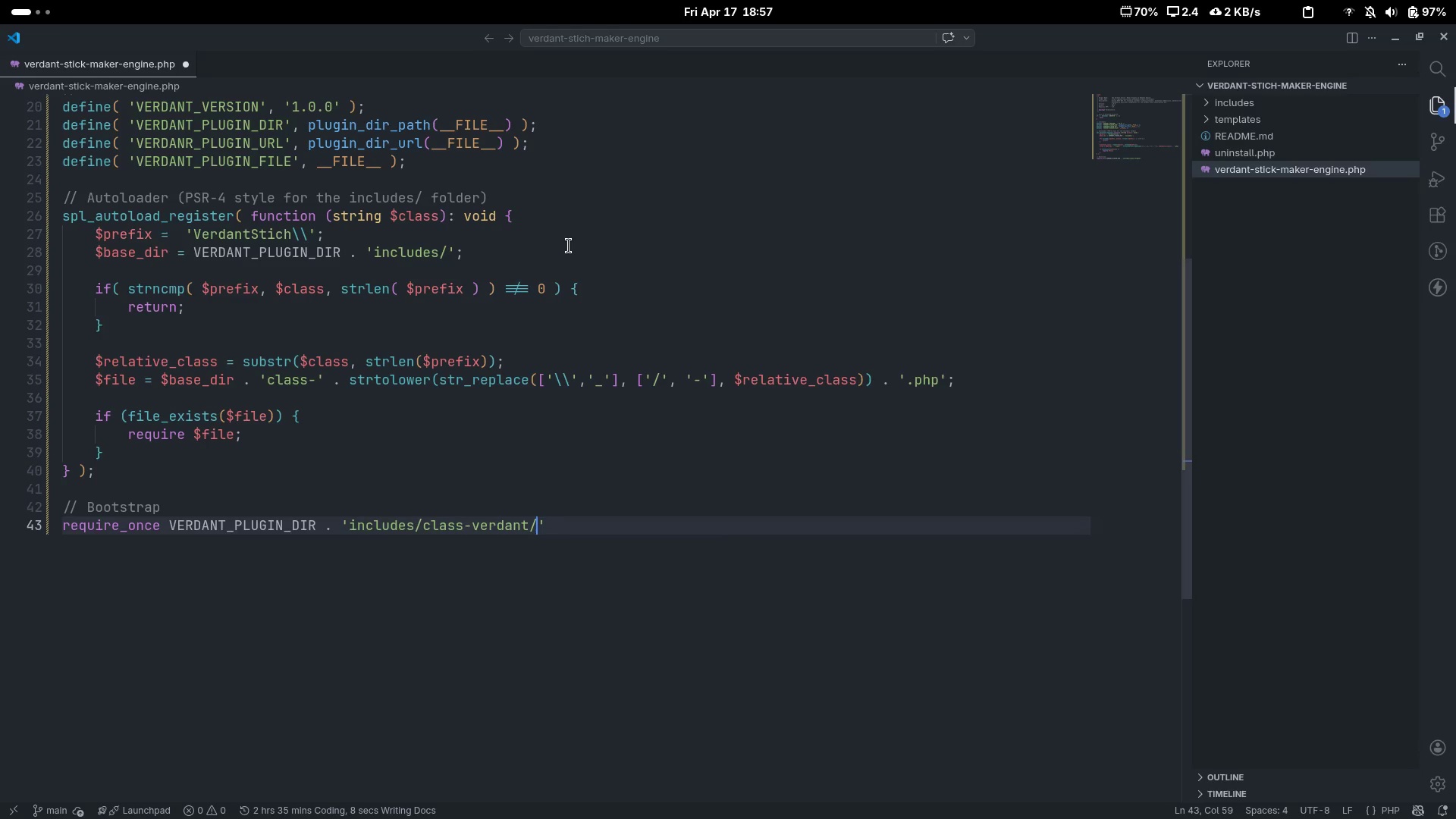 
key(Control+ControlLeft)
 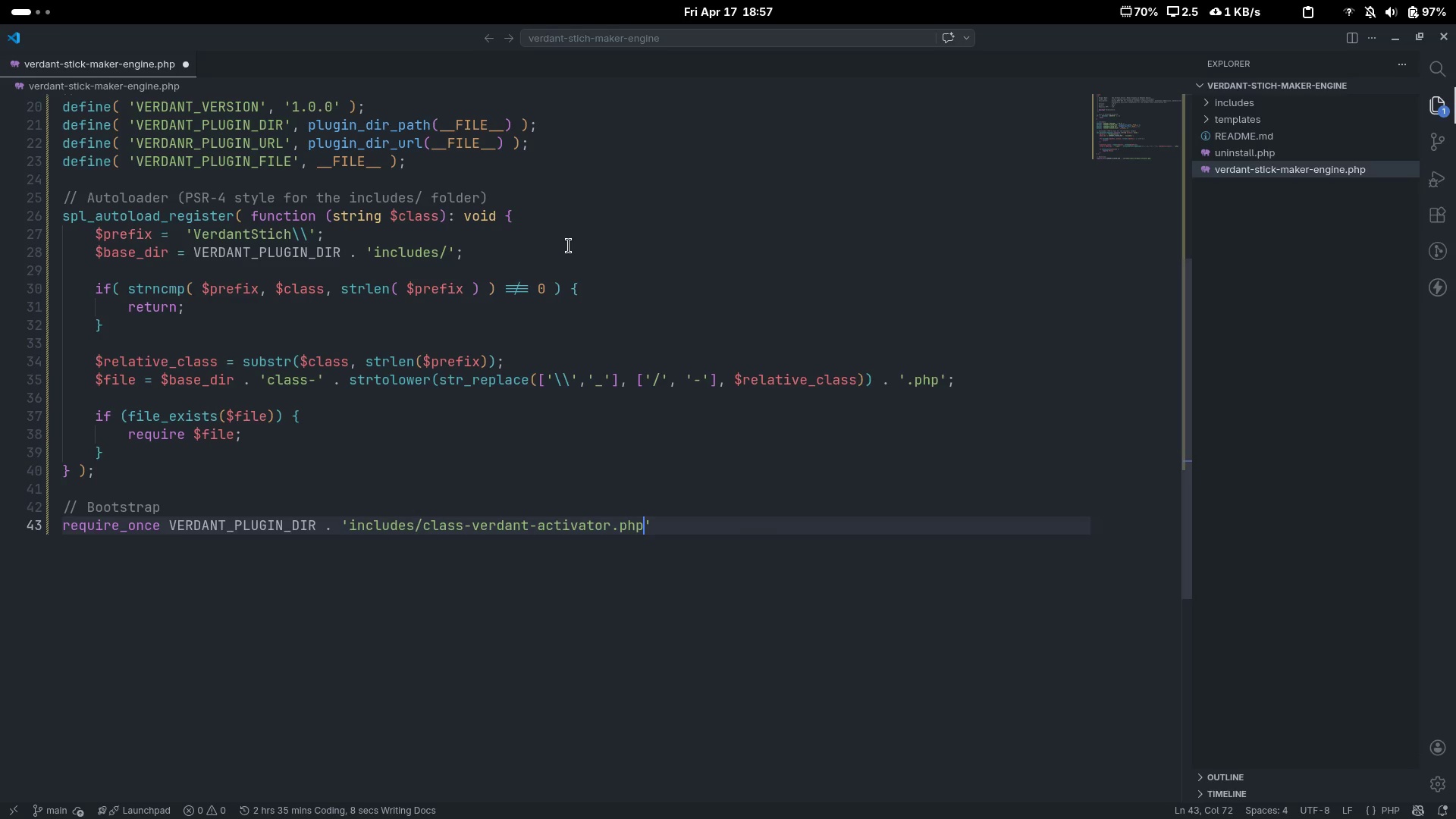 
key(Control+ArrowRight)
 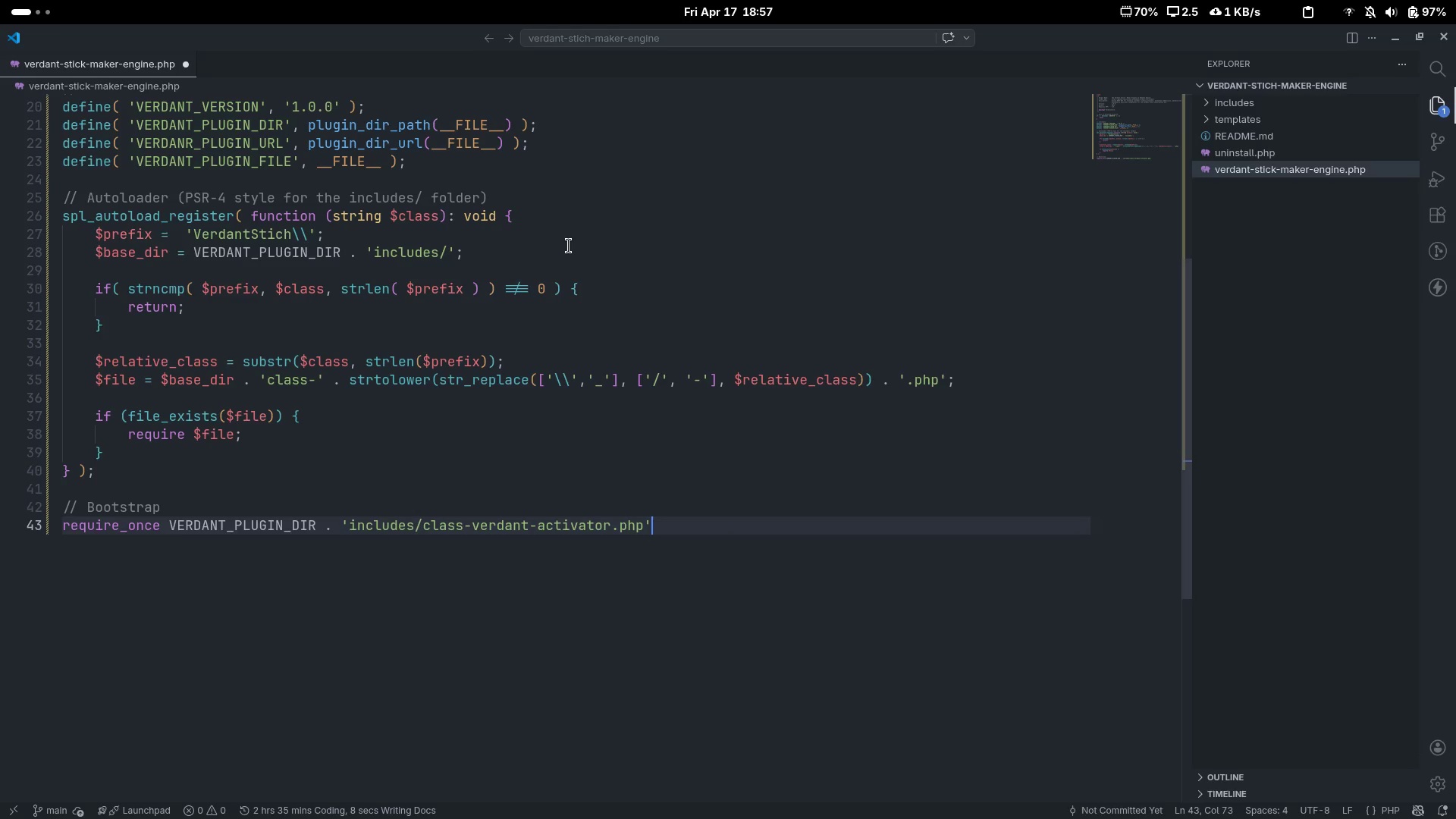 
key(Semicolon)
 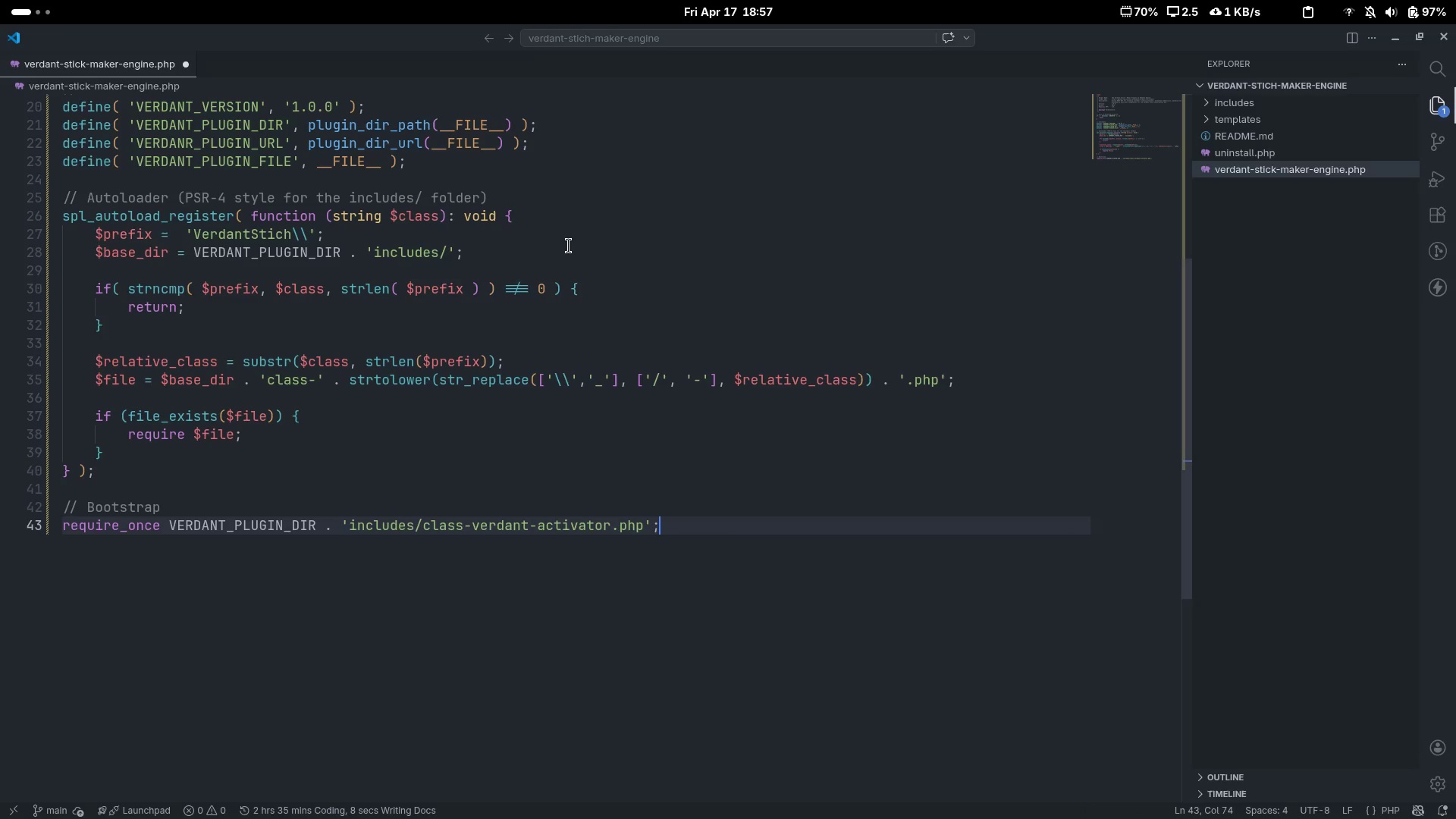 
key(Enter)
 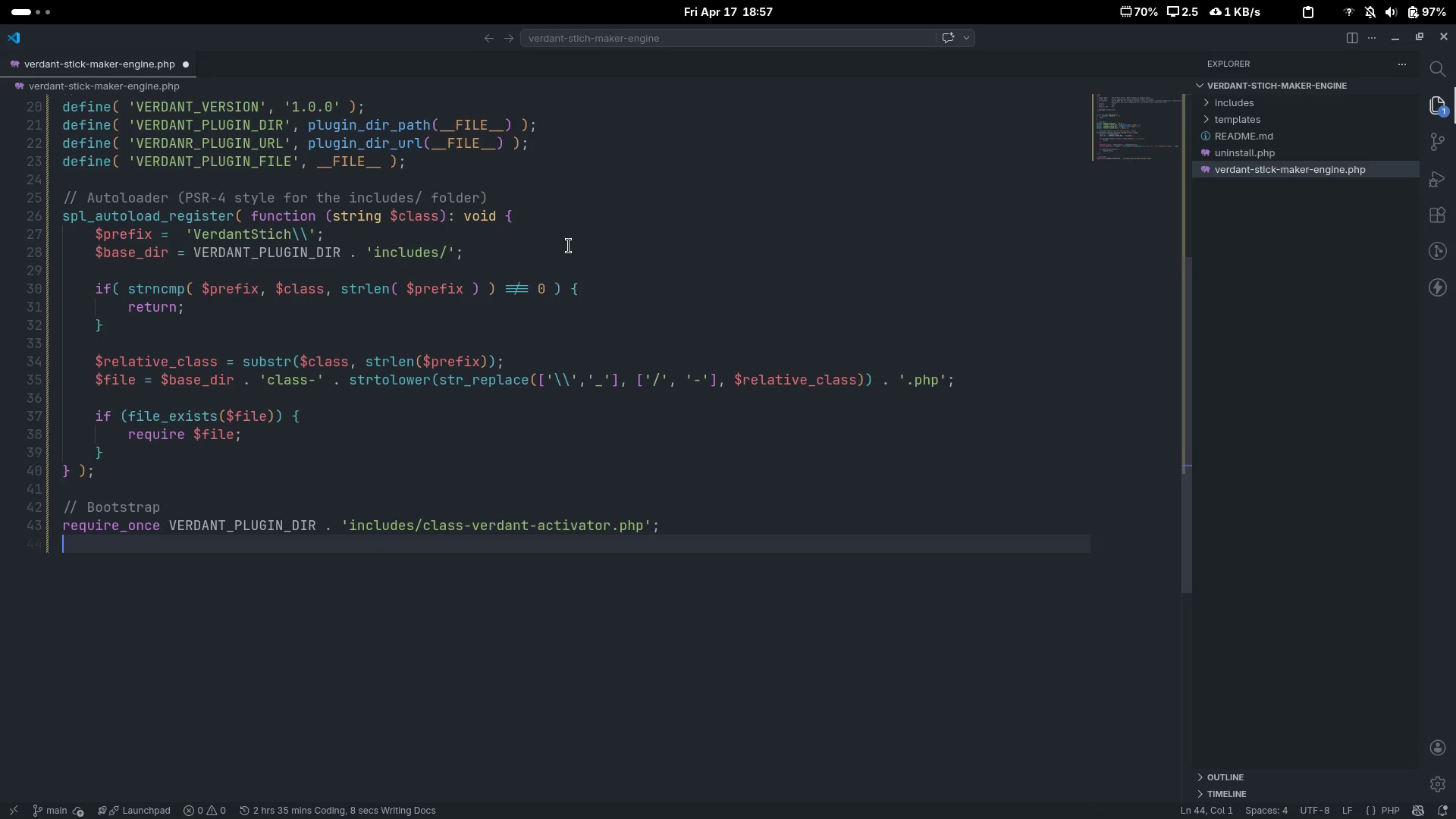 
type(retu)
key(Backspace)
key(Backspace)
type(quire )
key(Backspace)
type(_nc)
key(Backspace)
key(Backspace)
type(once VERDANT_PLUGIN_DIR . 'includes/class-verdant-deactia)
key(Backspace)
type(vator.oh)
key(Backspace)
key(Backspace)
type(php)
 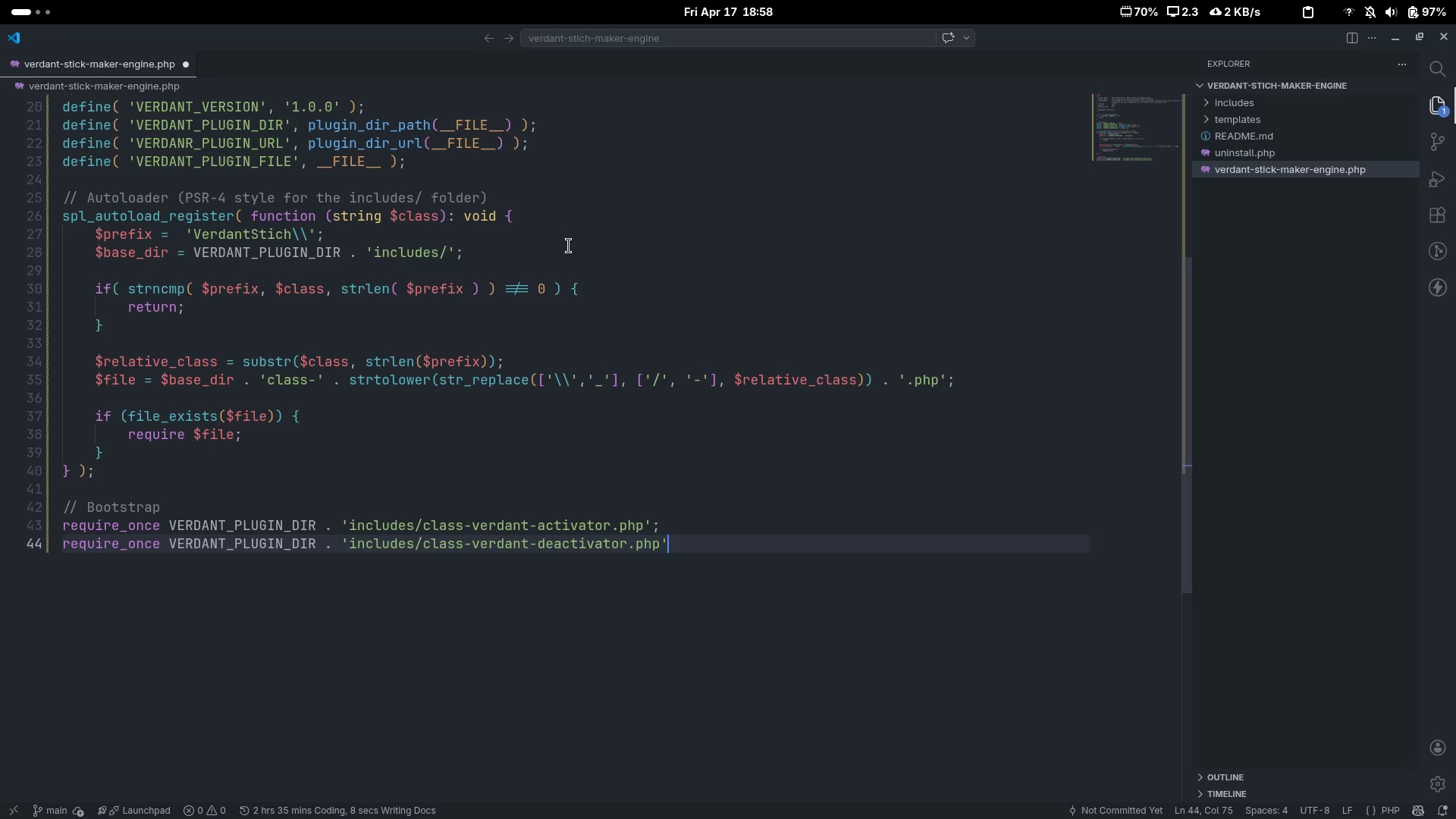 
 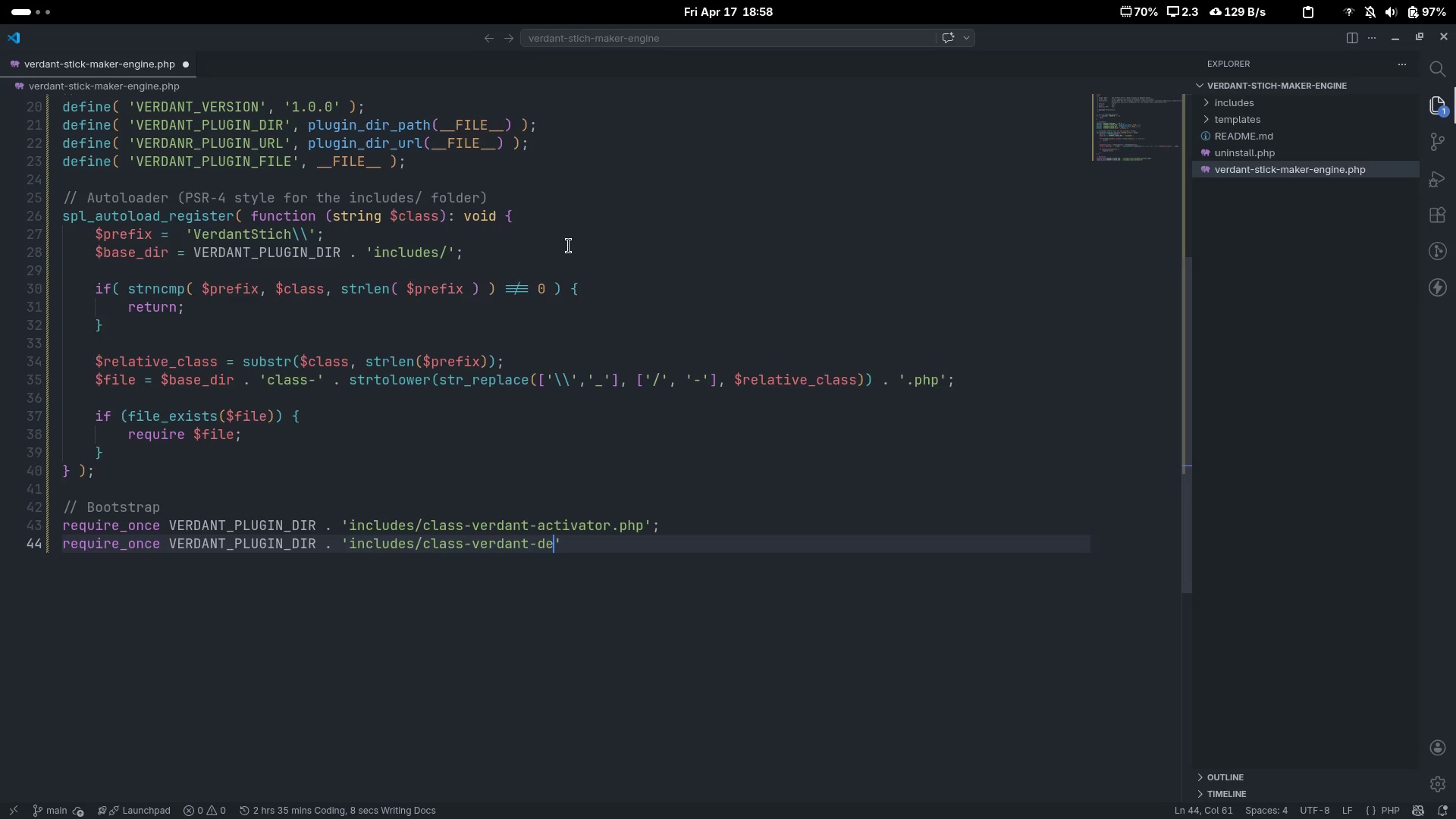 
key(ArrowRight)
 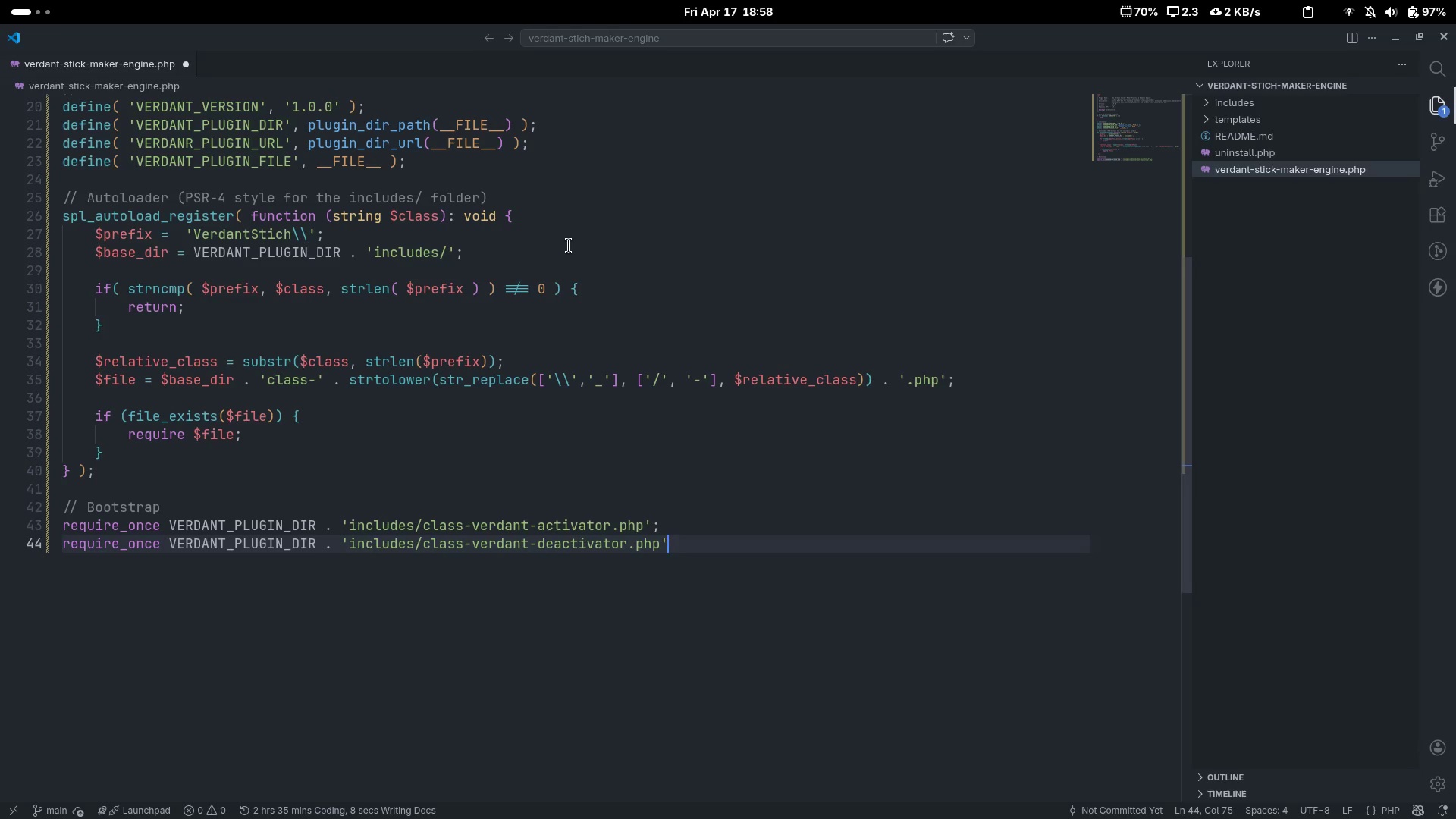 
key(Semicolon)
 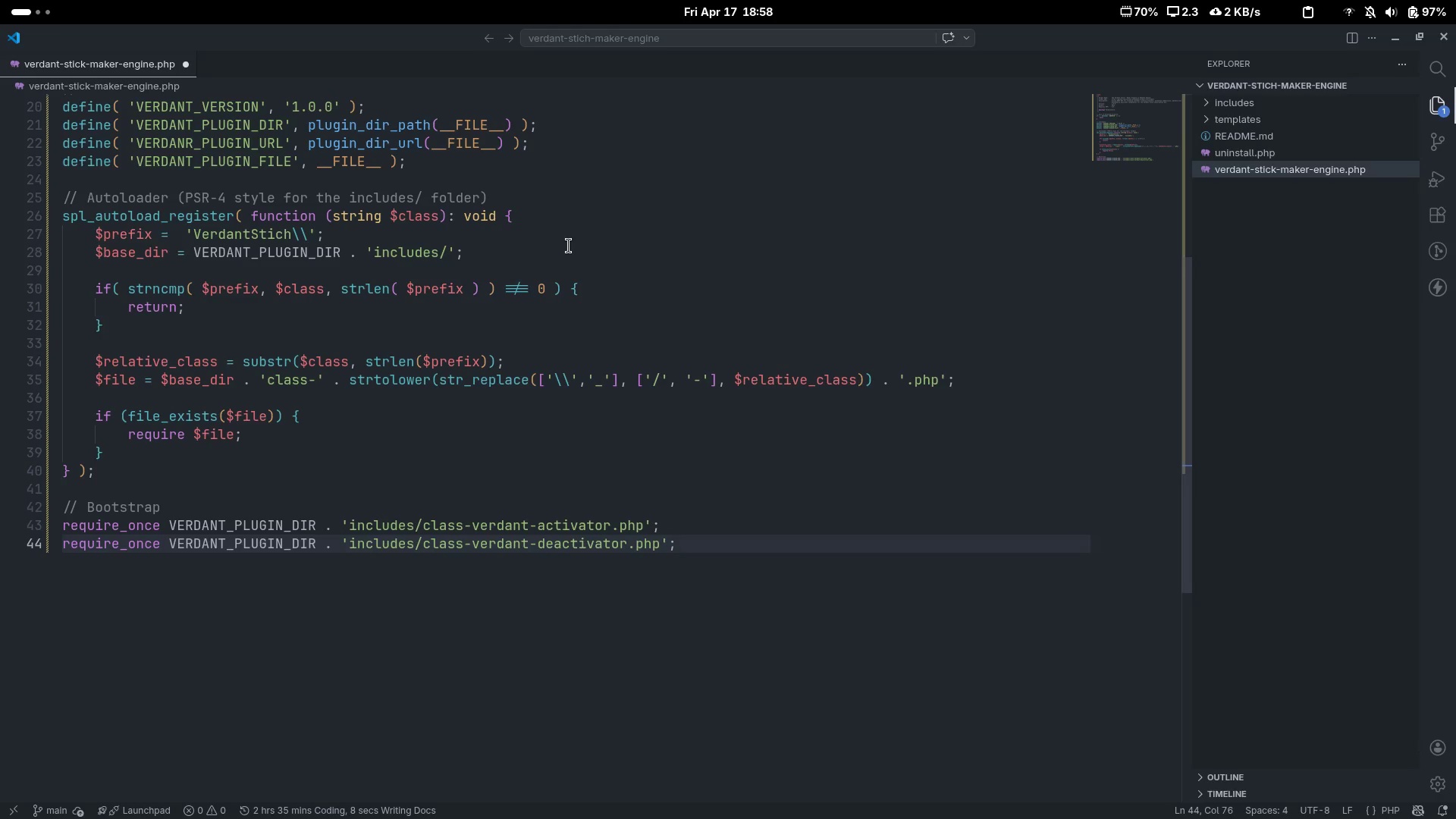 
key(Enter)
 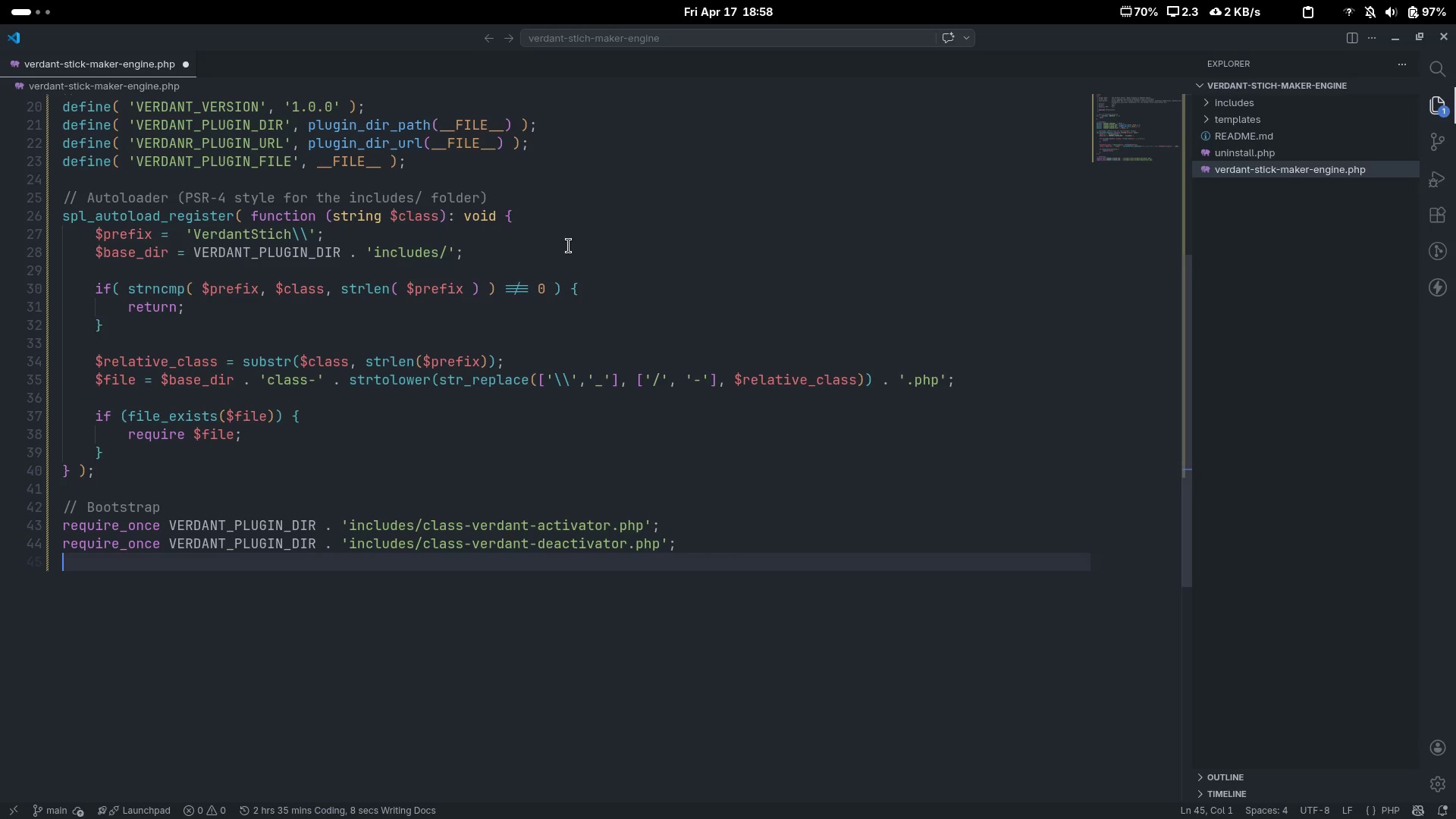 
type(reu)
key(Backspace)
type(quire)
 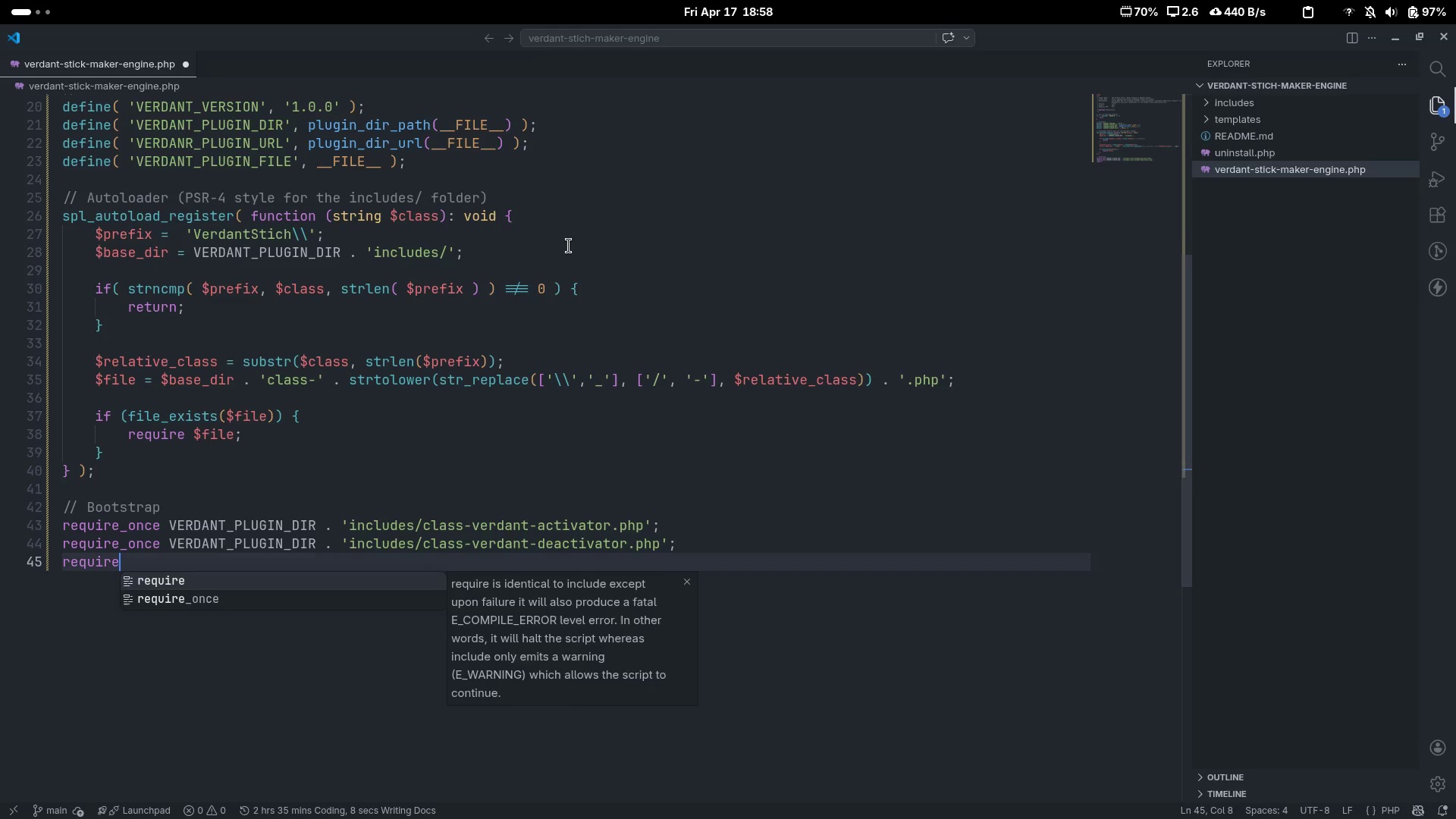 
key(ArrowDown)
 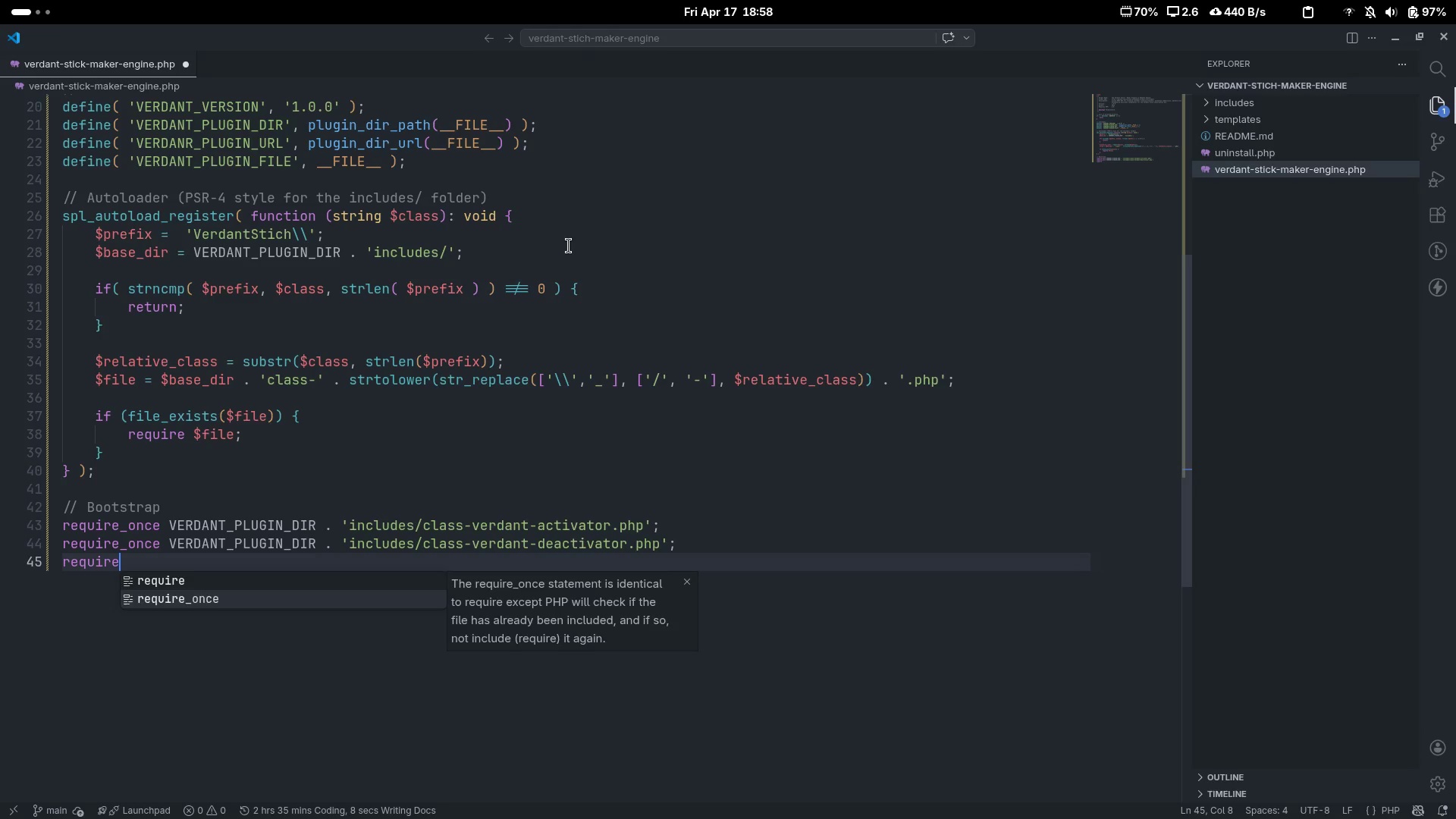 
key(Enter)
 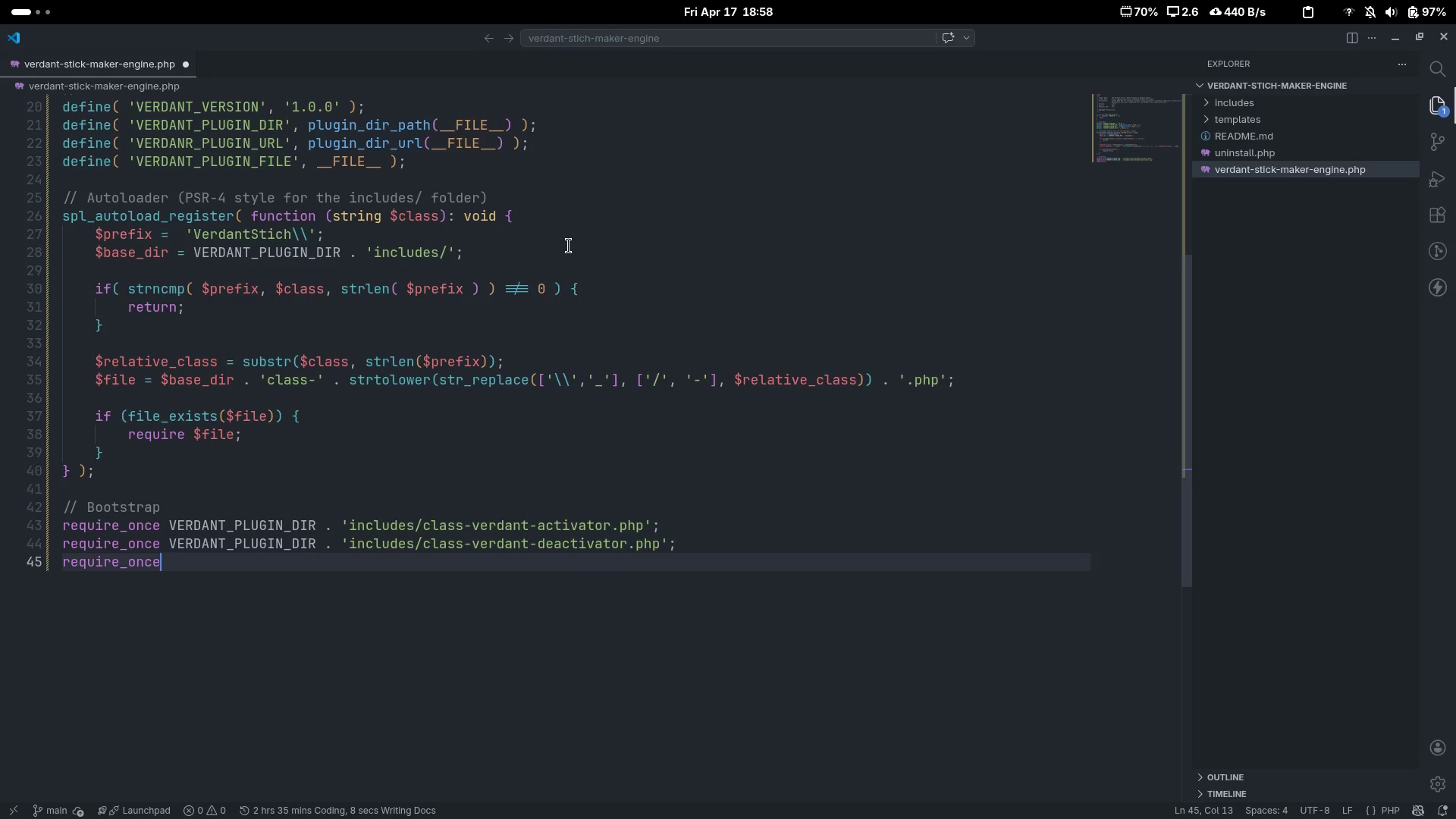 
type( VERDANT_PLU)
 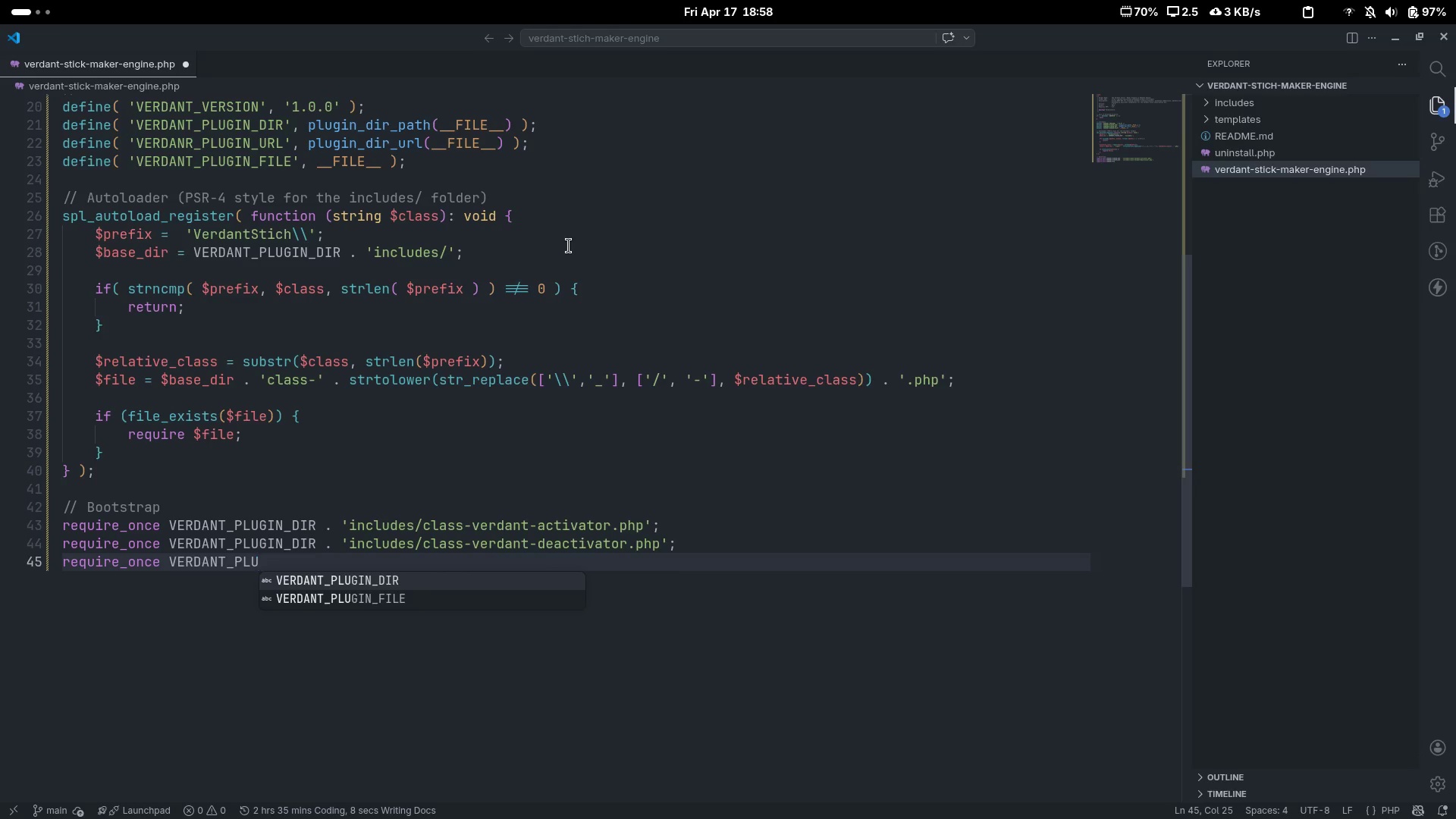 
key(Enter)
 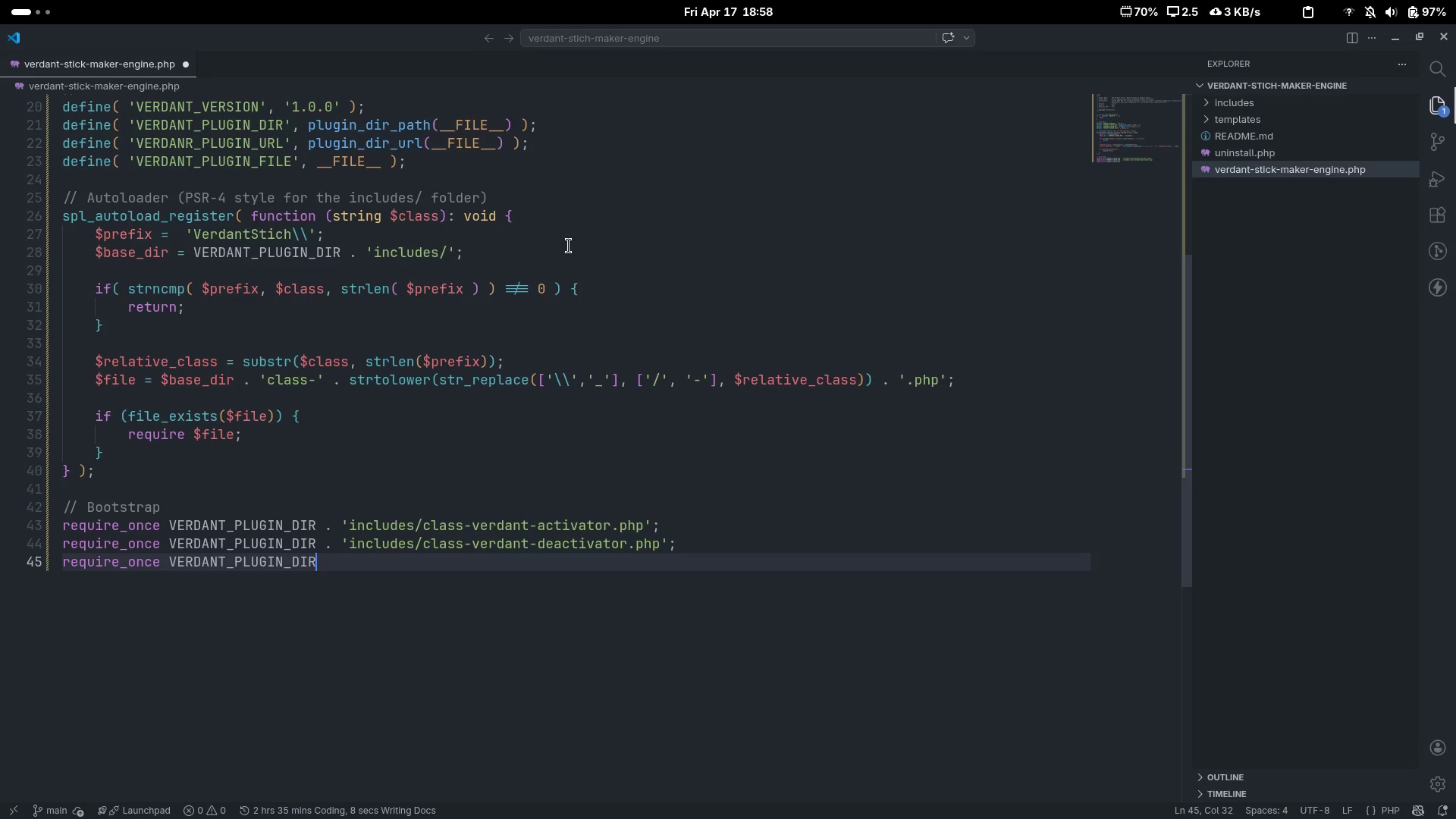 
type( . 'includes/class-verdant-dataabse.pp)
key(Backspace)
type(hp)
 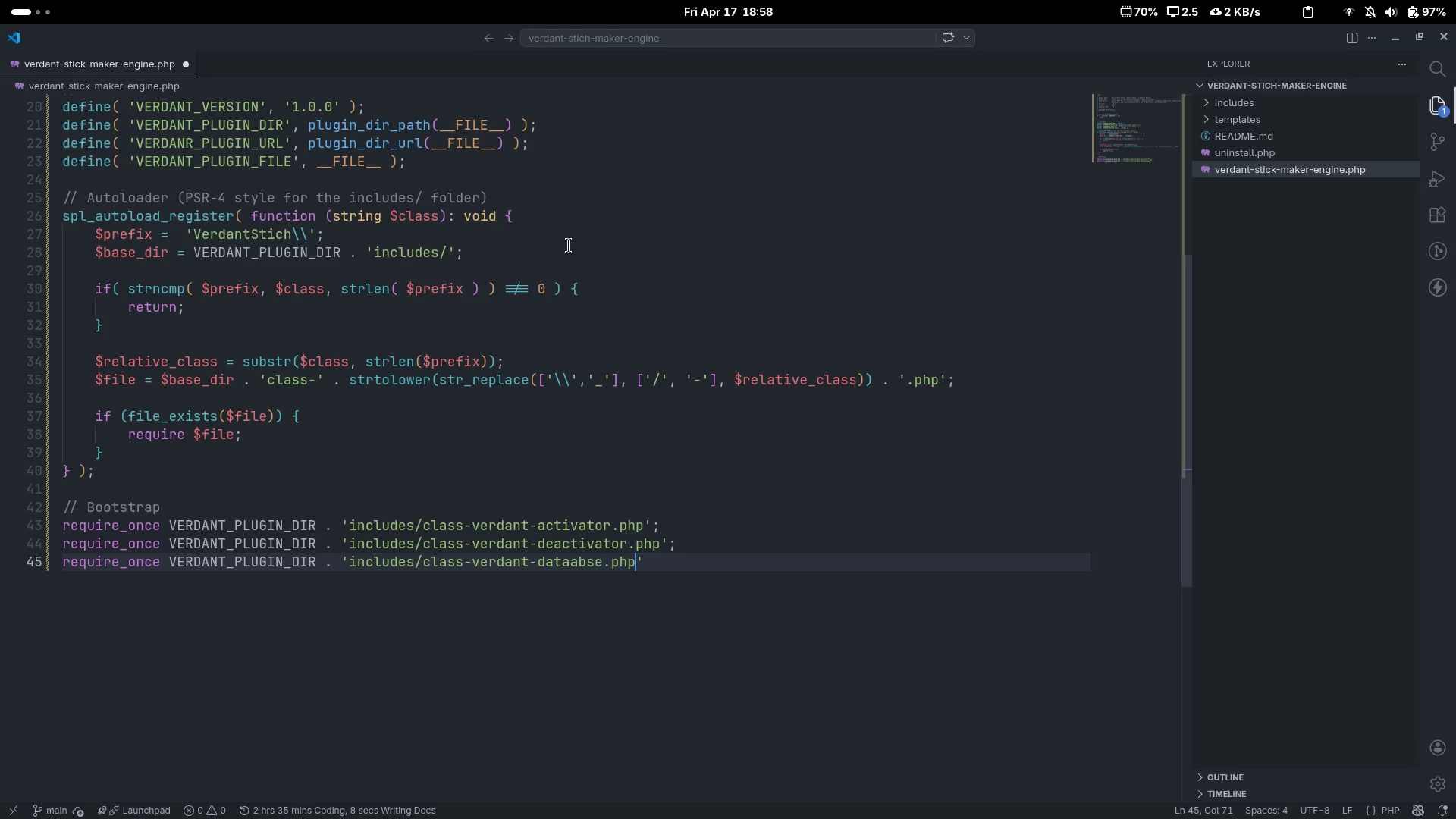 
key(Control+ControlLeft)
 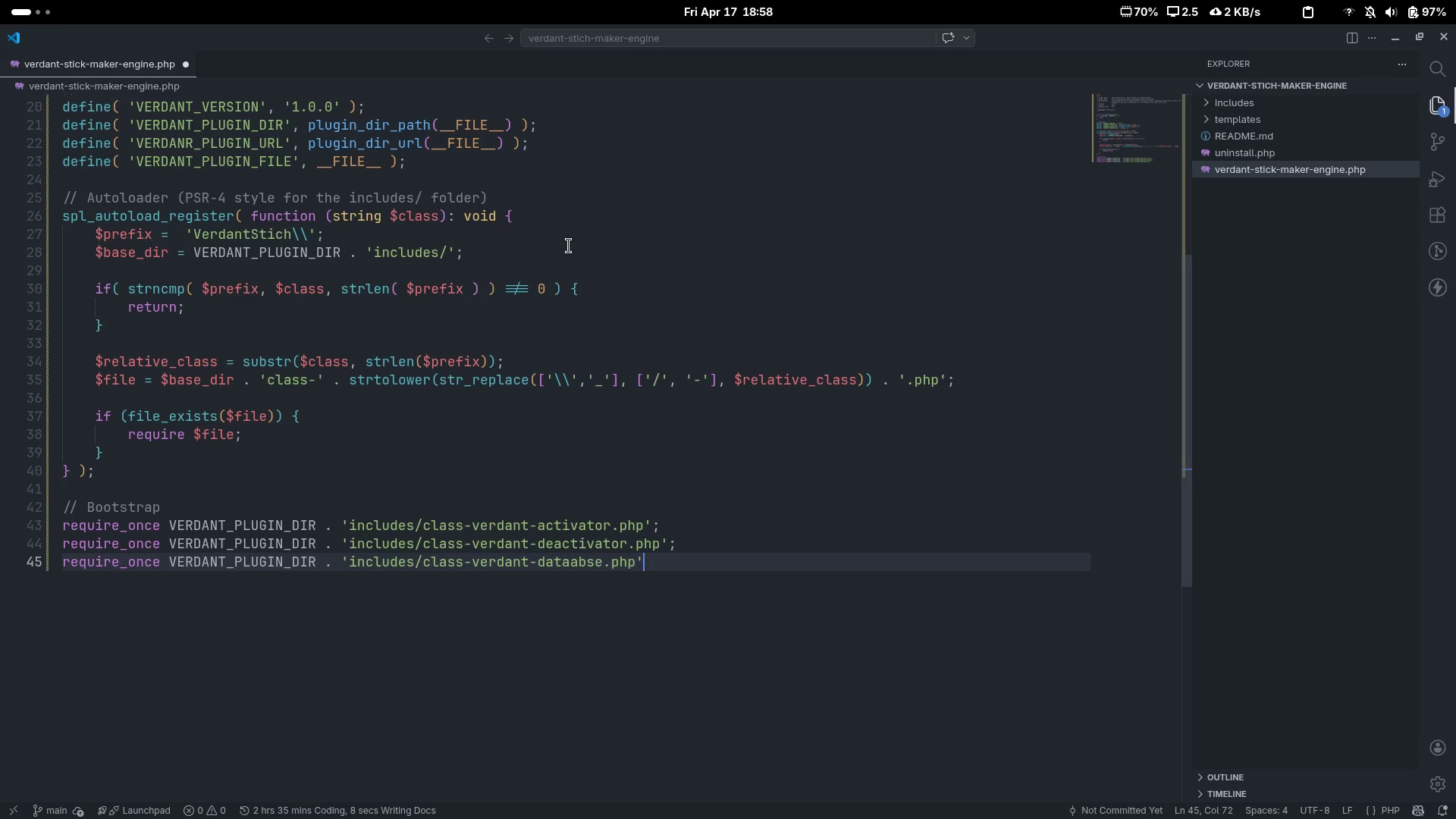 
key(Control+ArrowRight)
 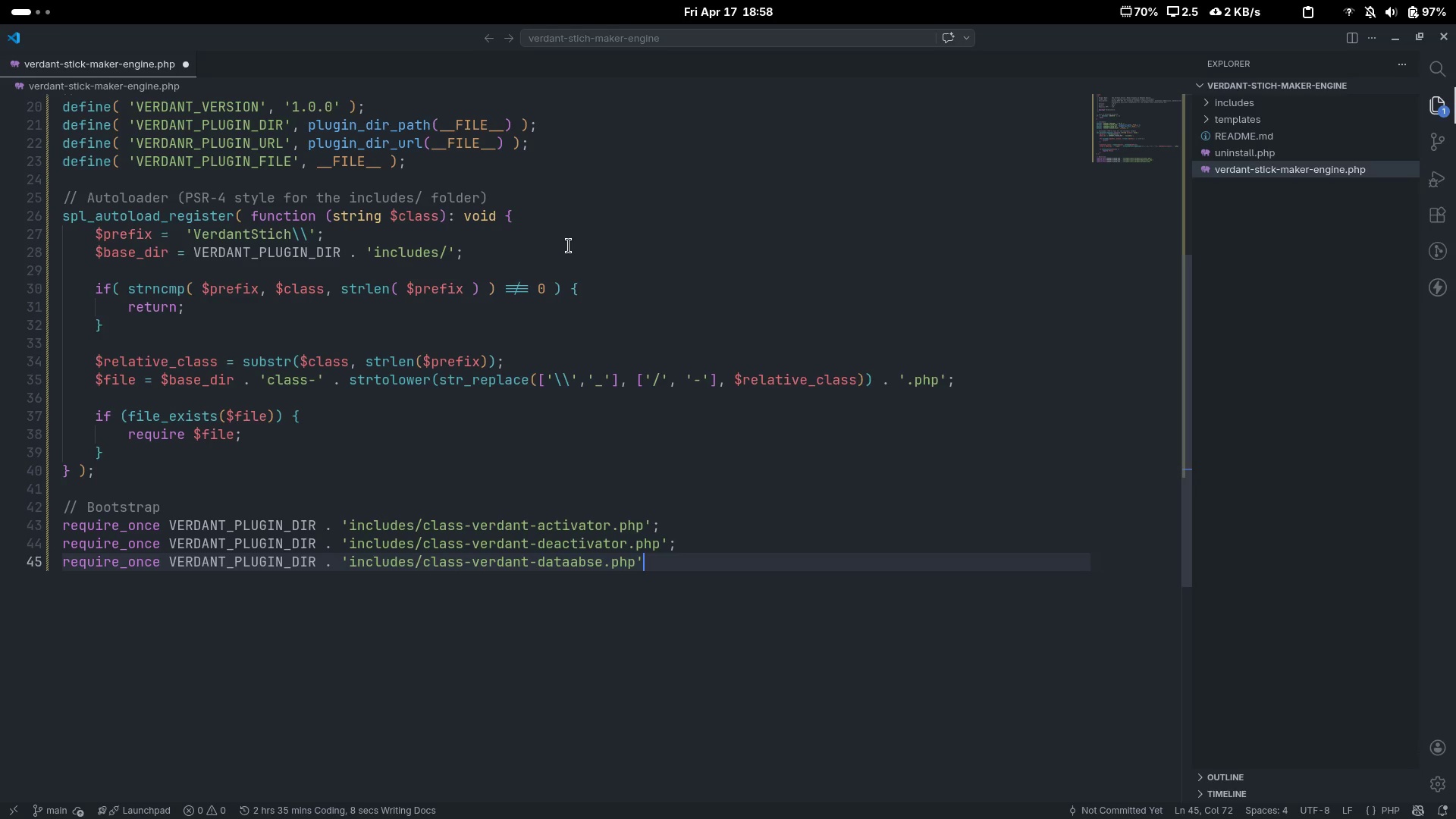 
key(Semicolon)
 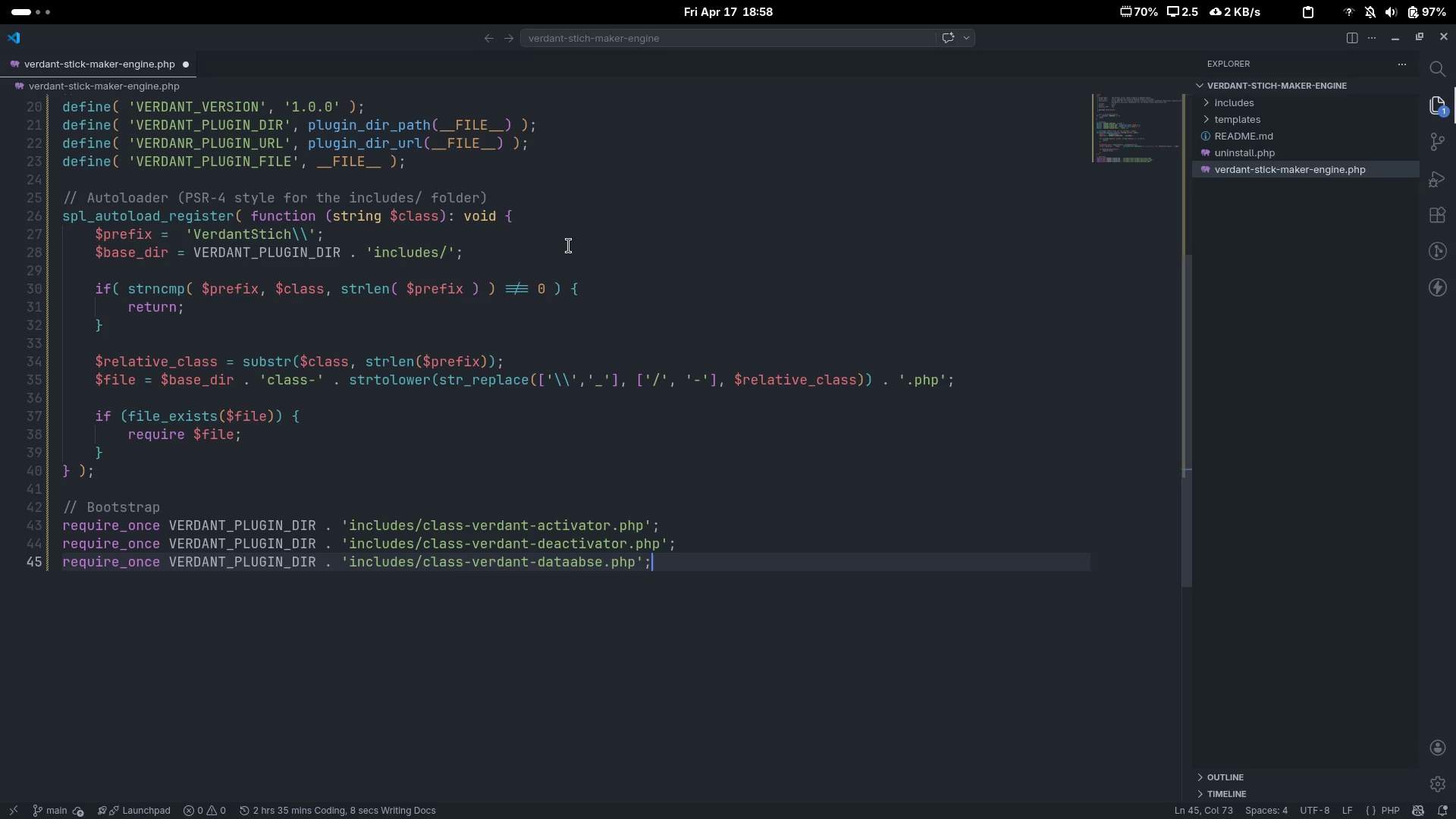 
key(Enter)
 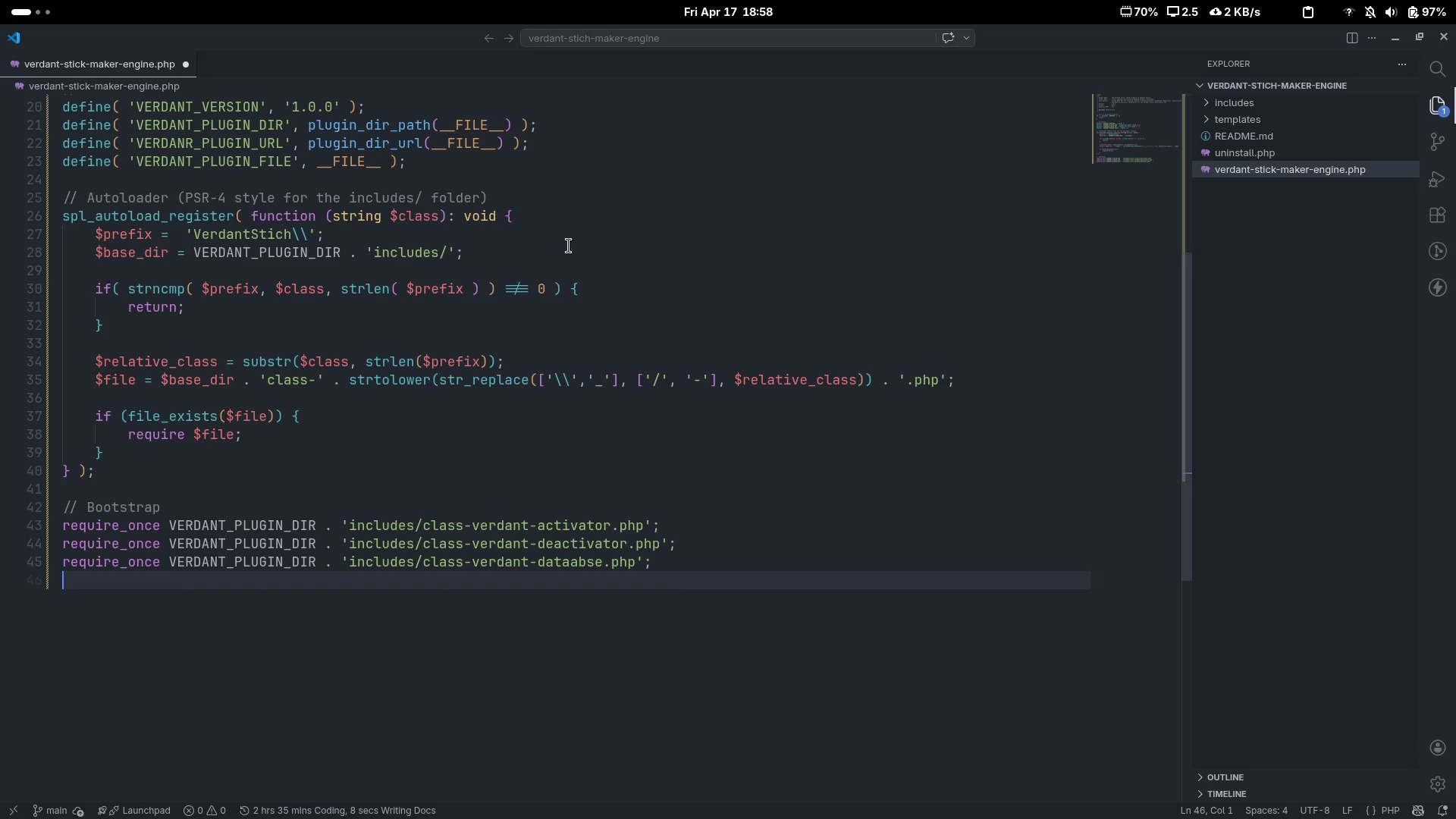 
type(ret)
key(Backspace)
type(quire)
 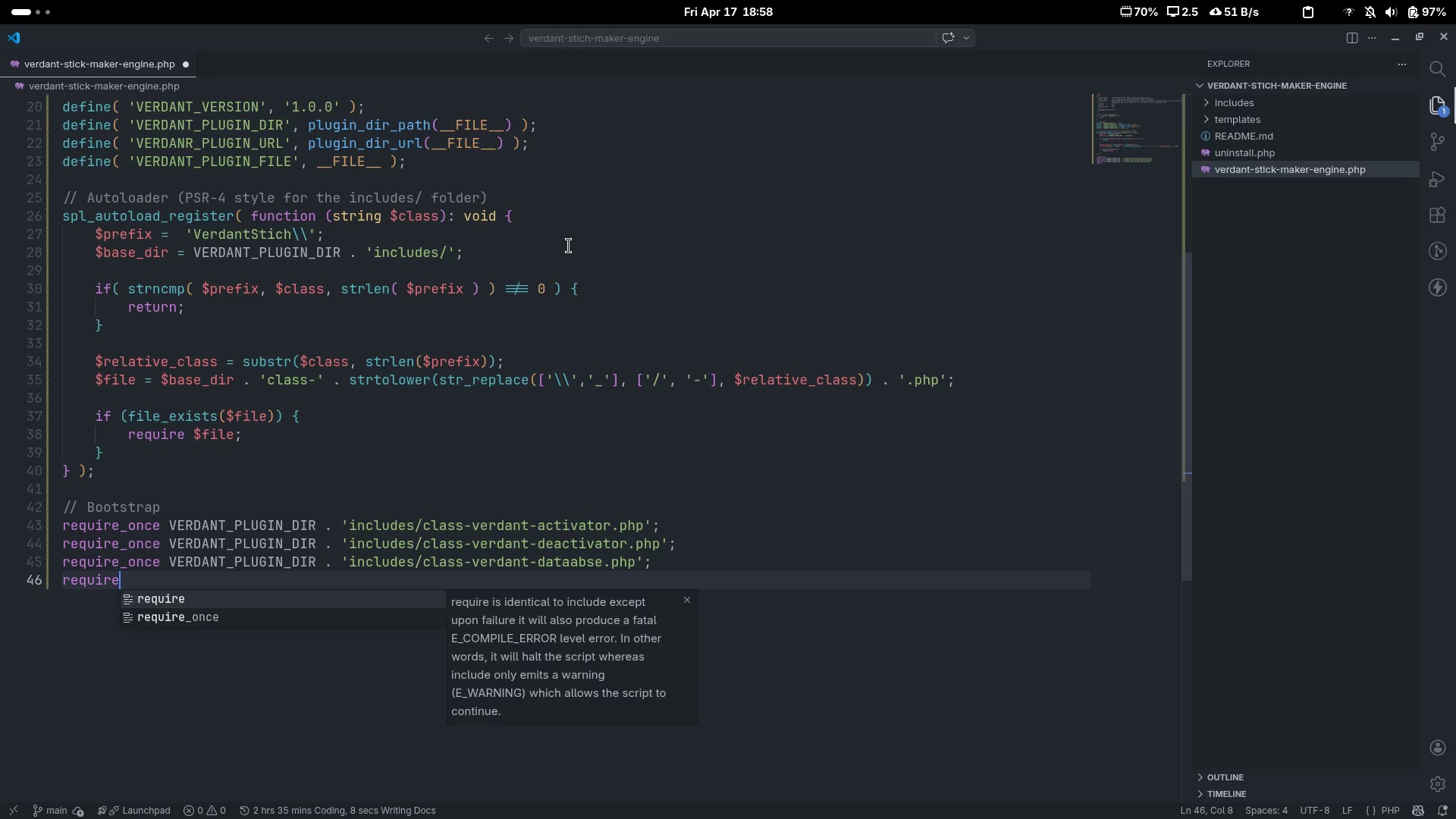 
key(ArrowDown)
 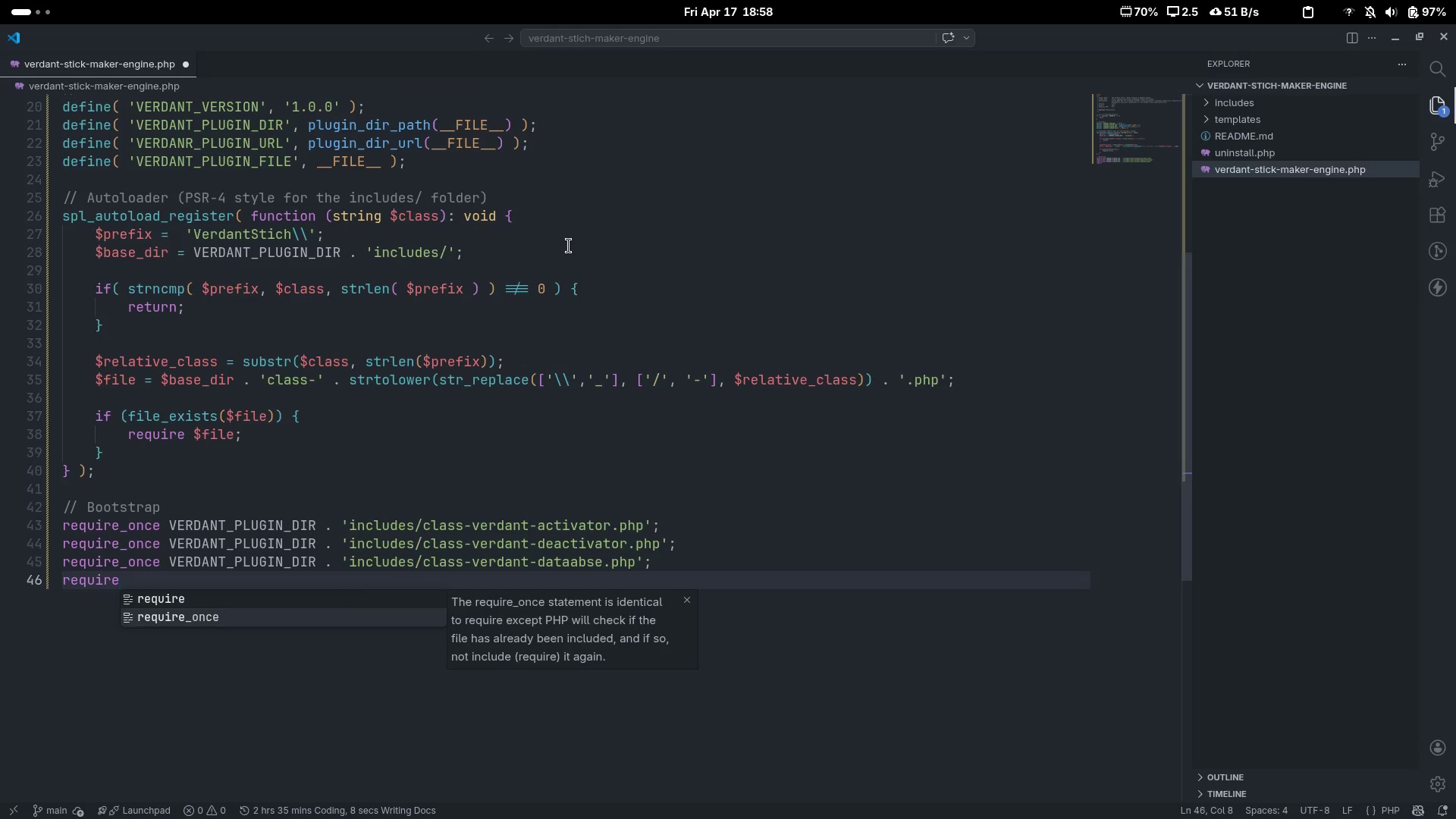 
key(Enter)
 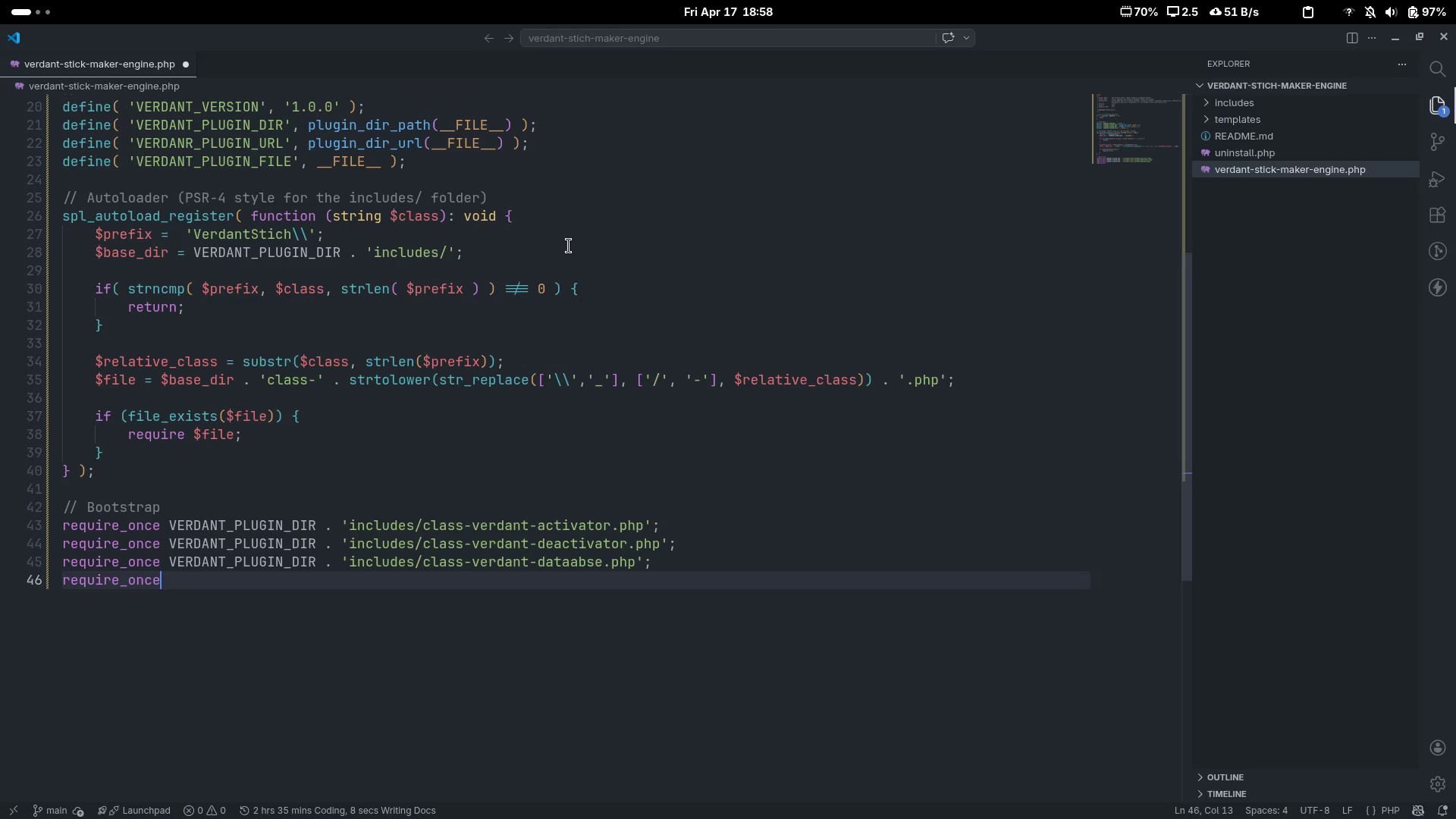 
type( VERDANT_PLUGIN_FI)
key(Backspace)
key(Backspace)
type(DIR)
 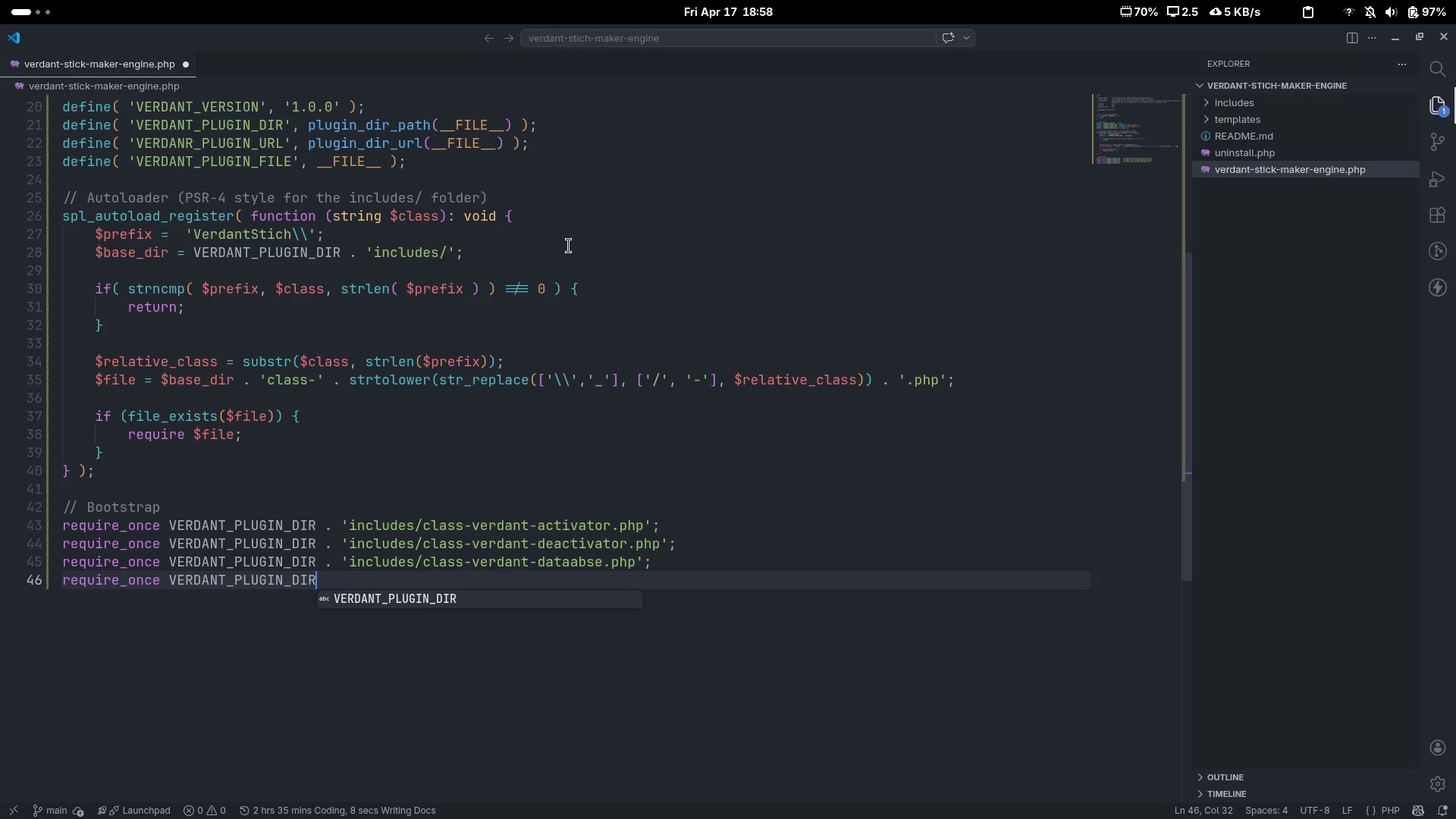 
 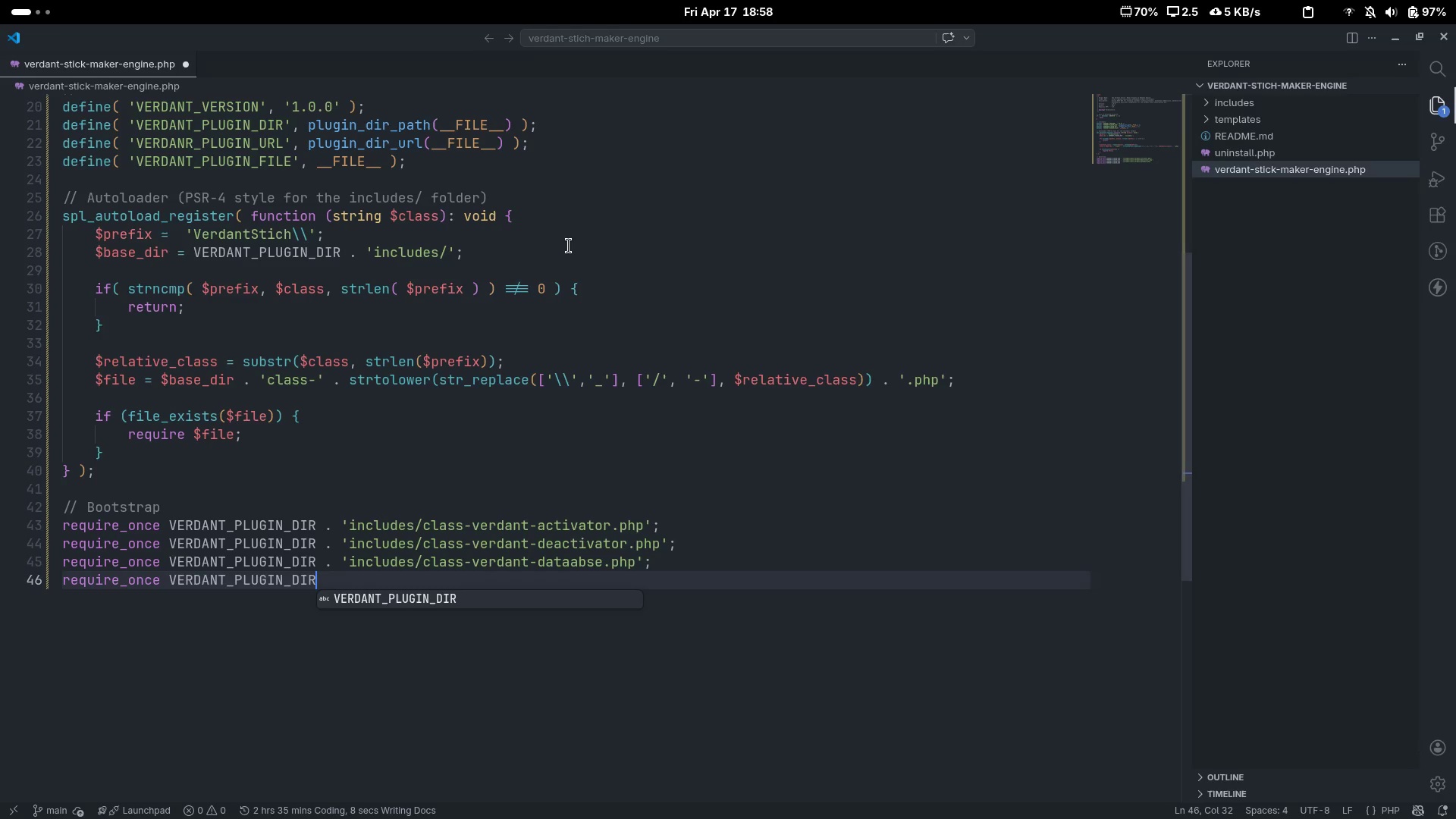 
key(ArrowRight)
 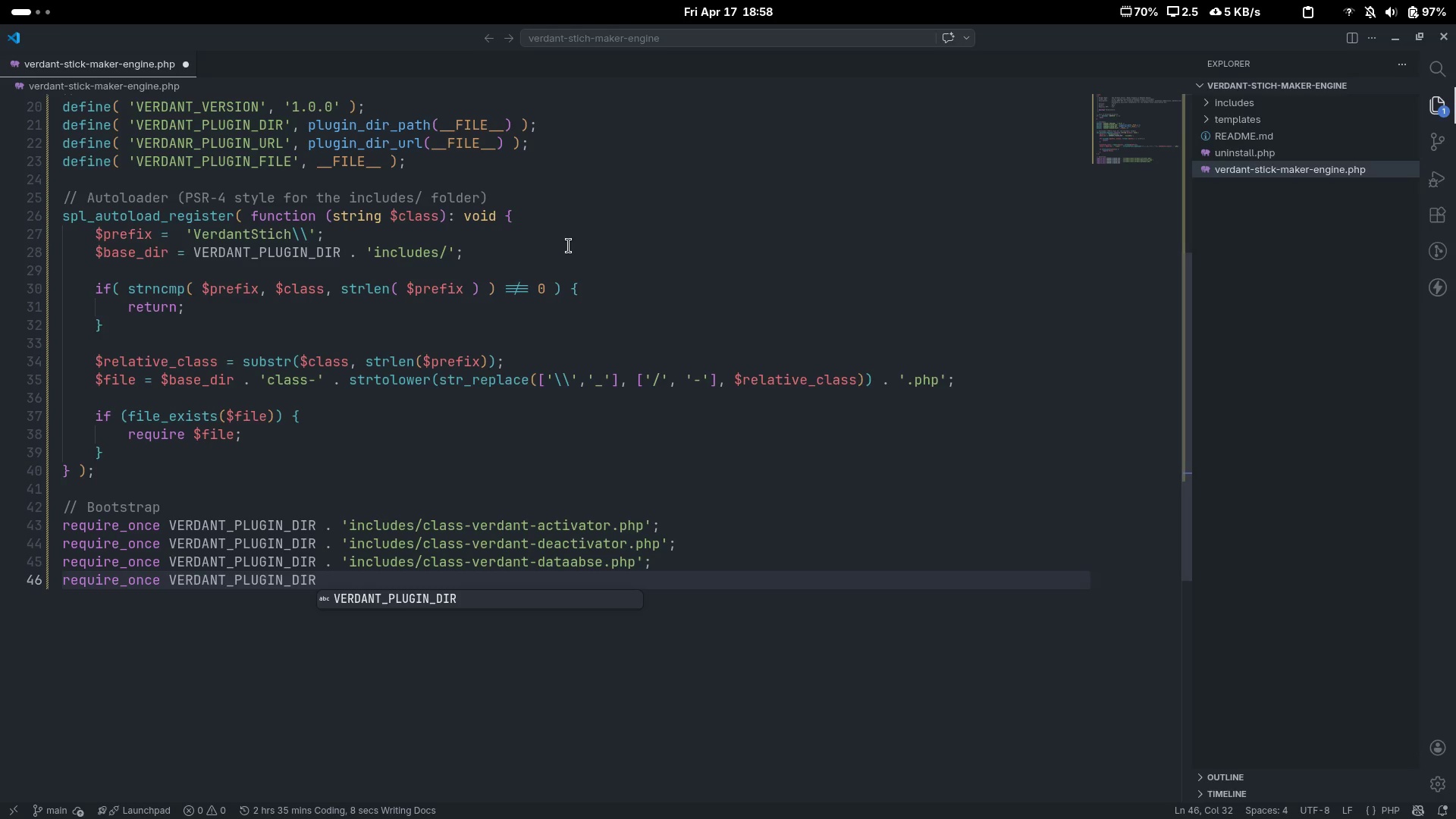 
key(Space)
 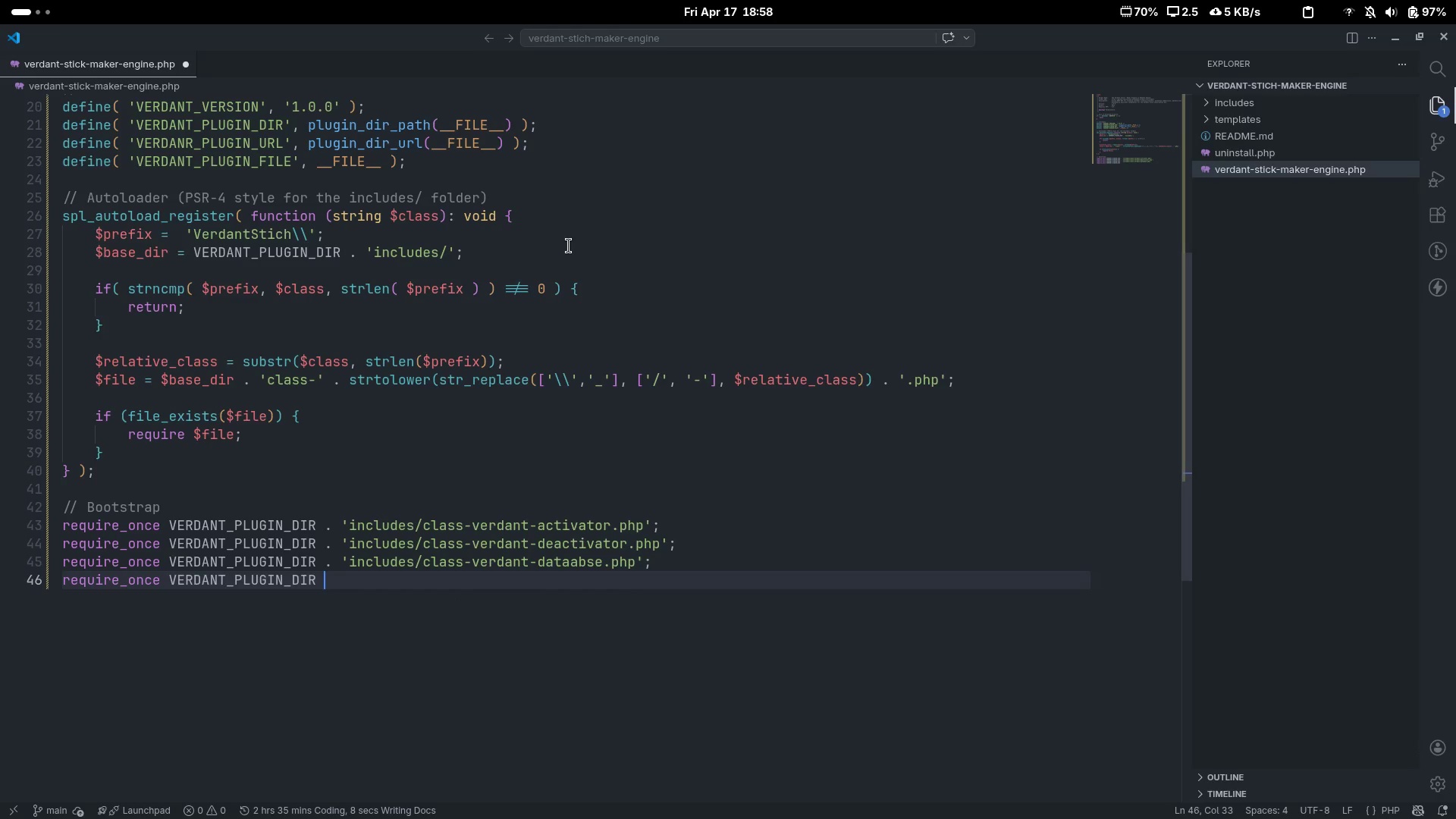 
key(Space)
 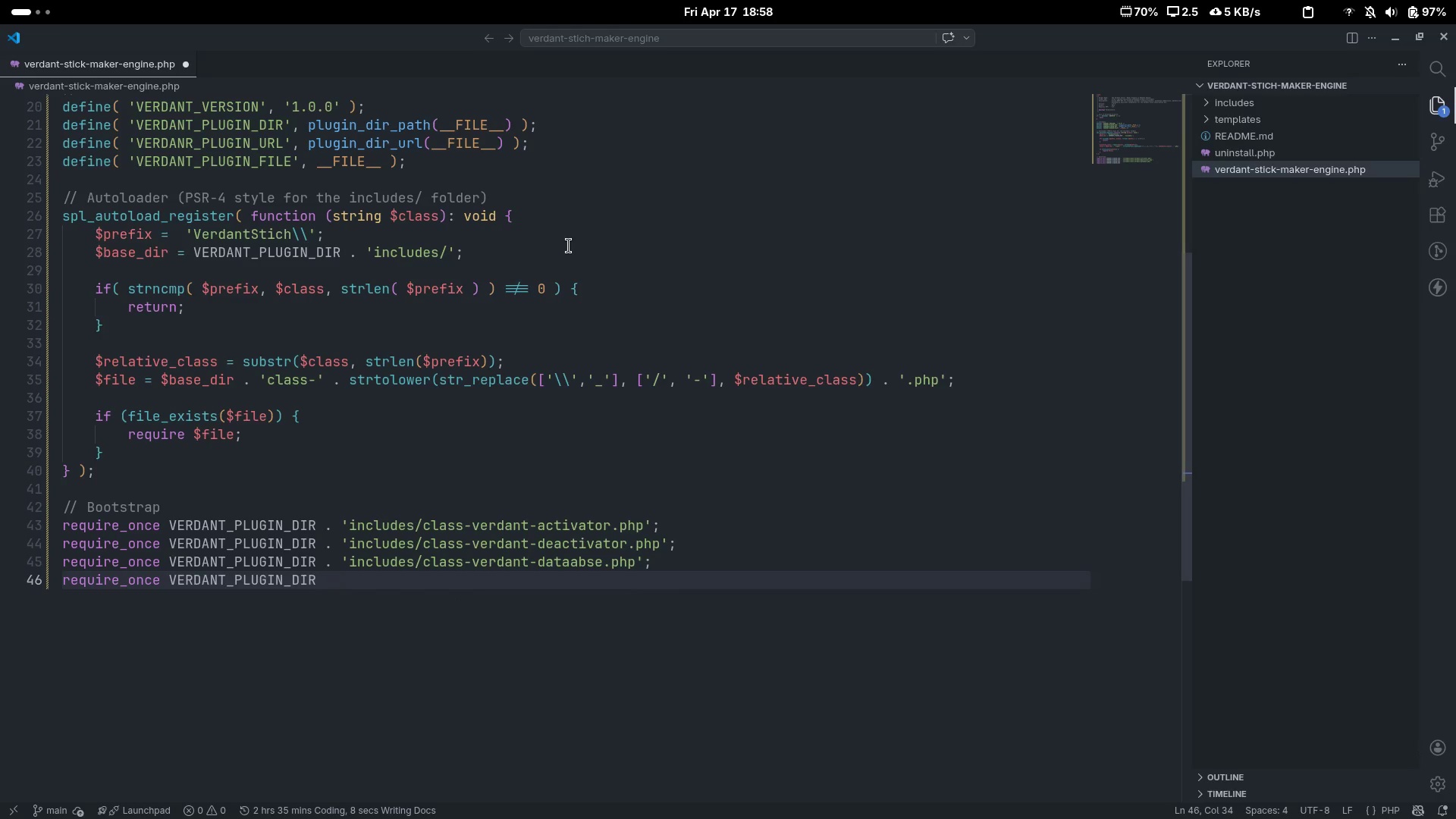 
key(Backspace)
 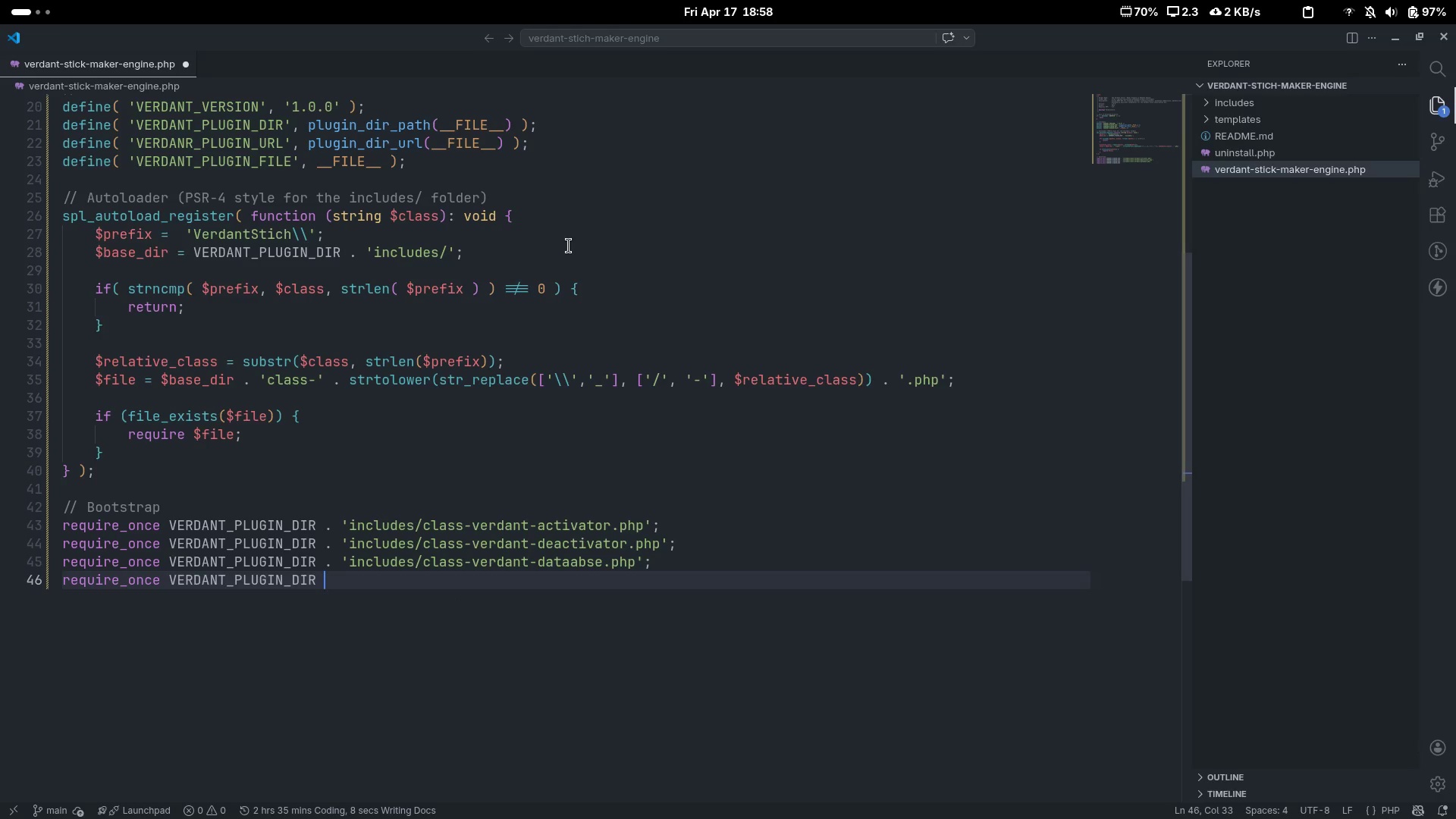 
key(Period)
 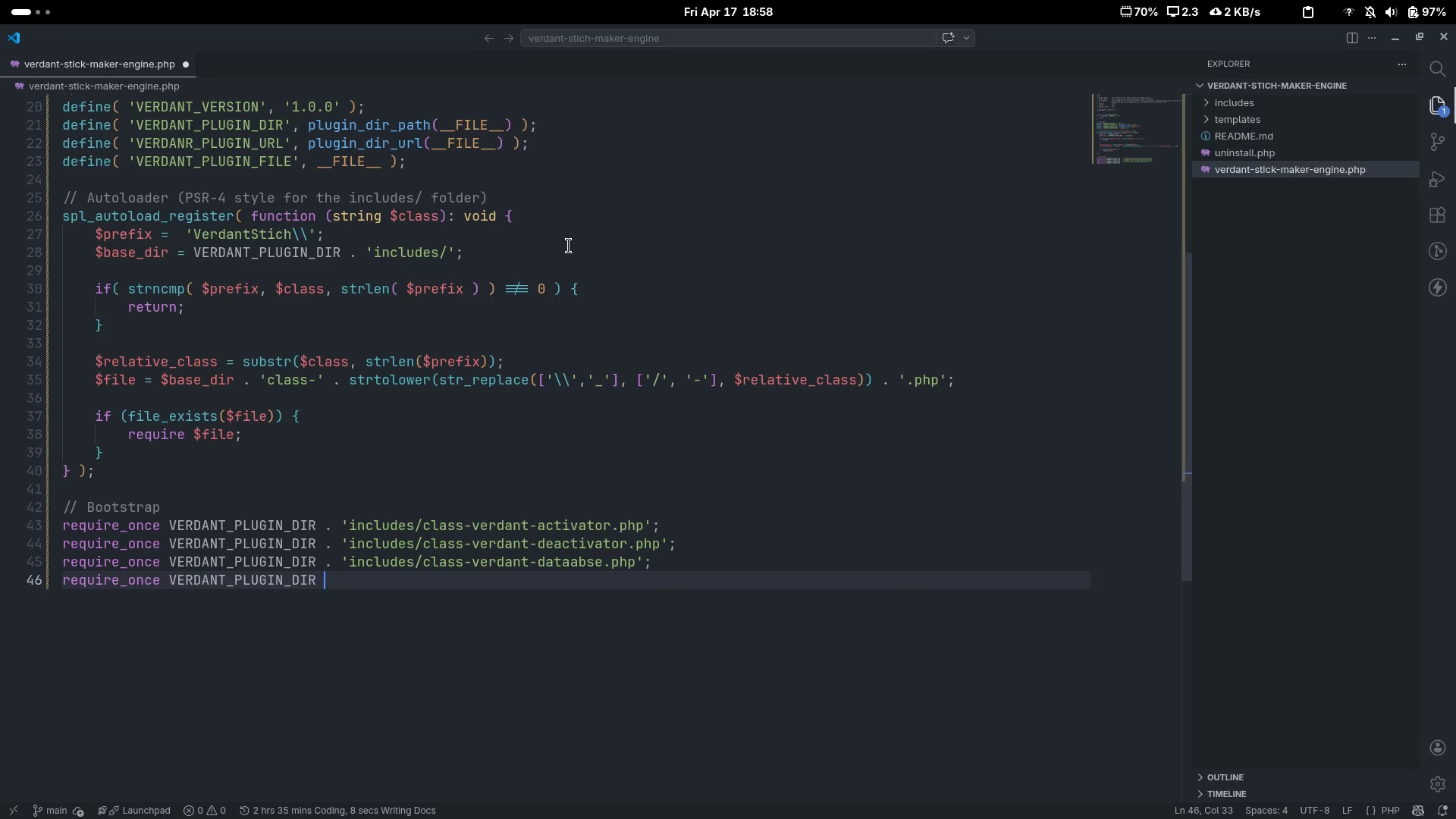 
key(Space)
 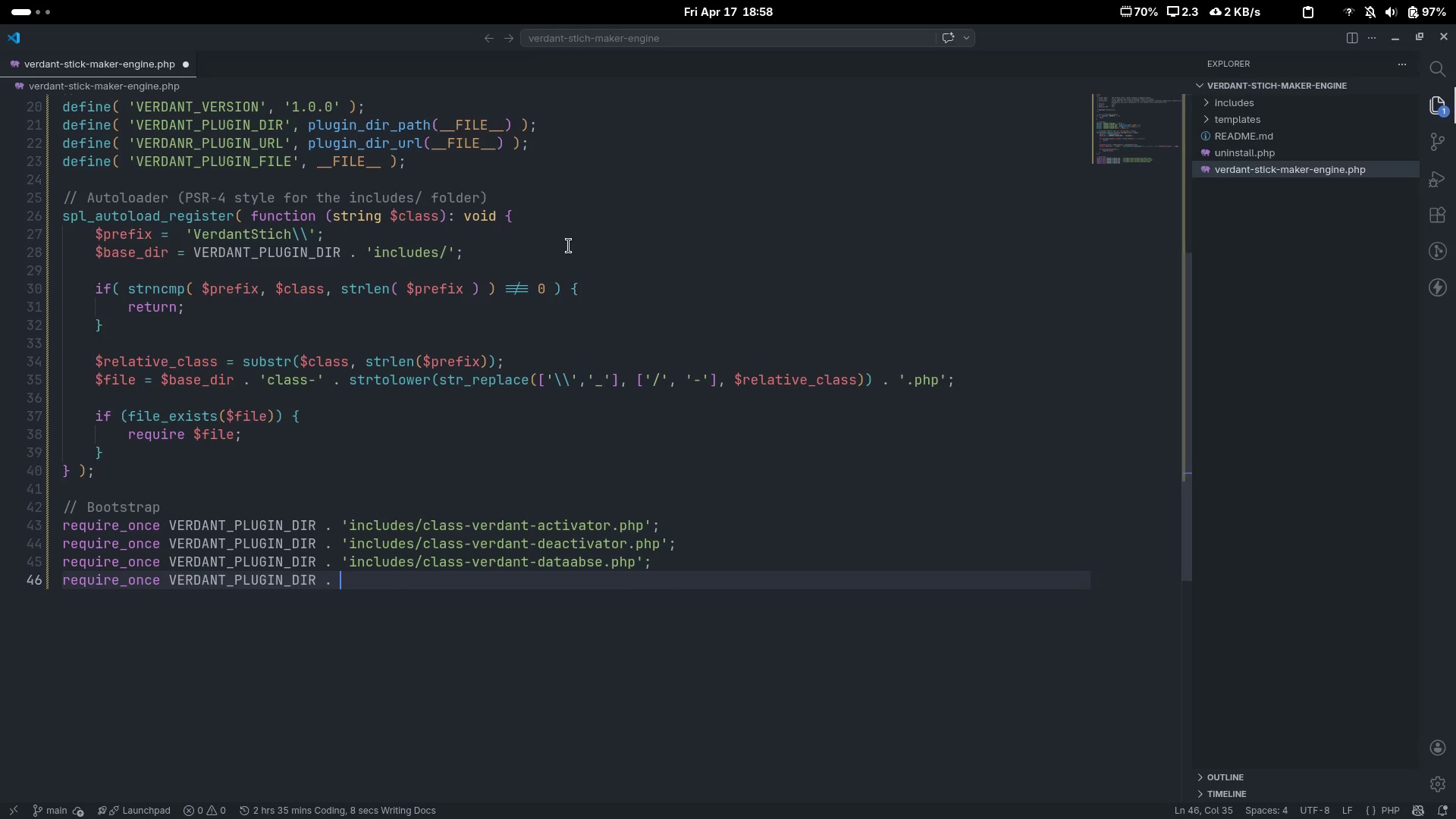 
key(Quote)
 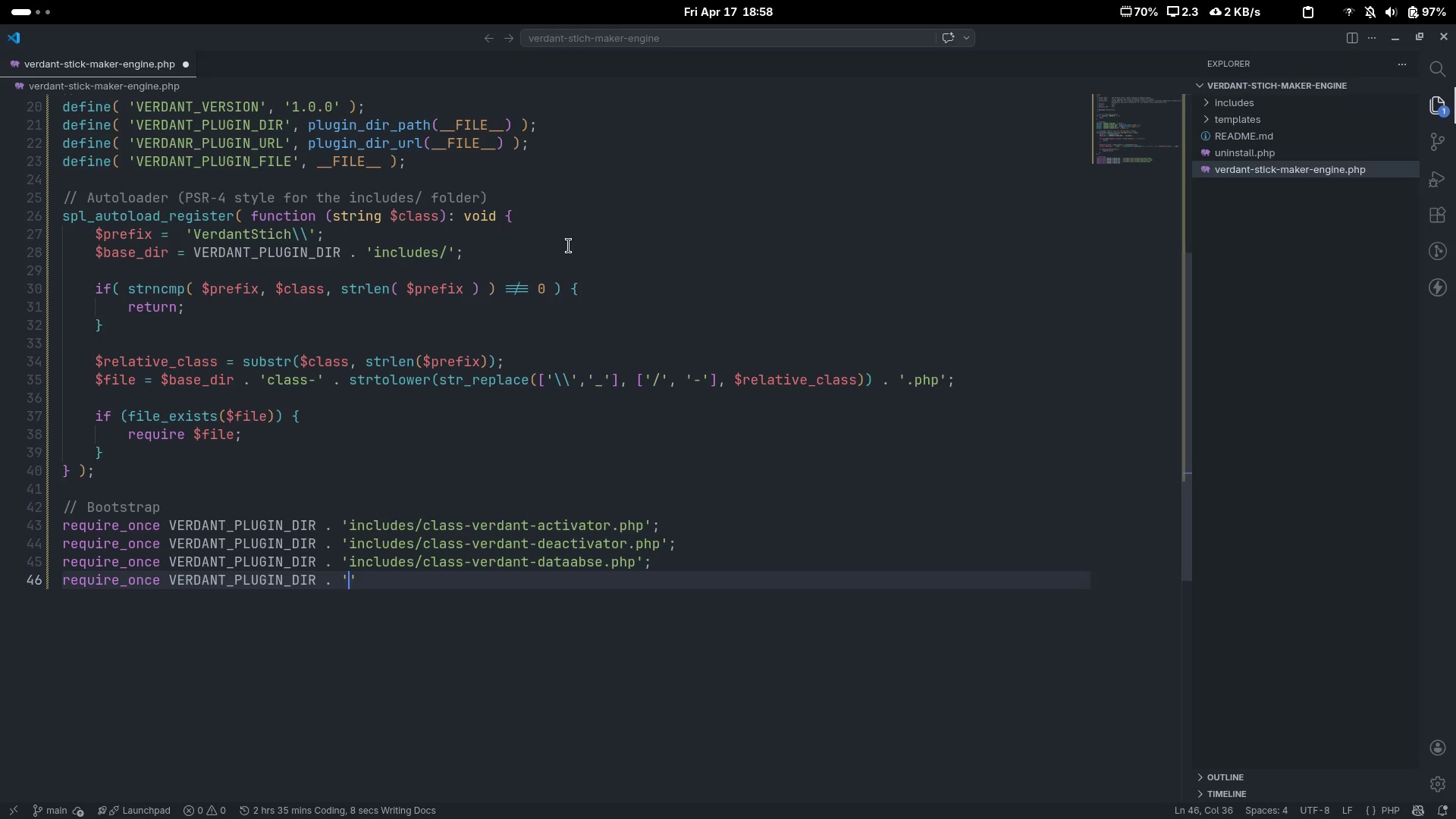 
type(includes/class-verdant-data)
 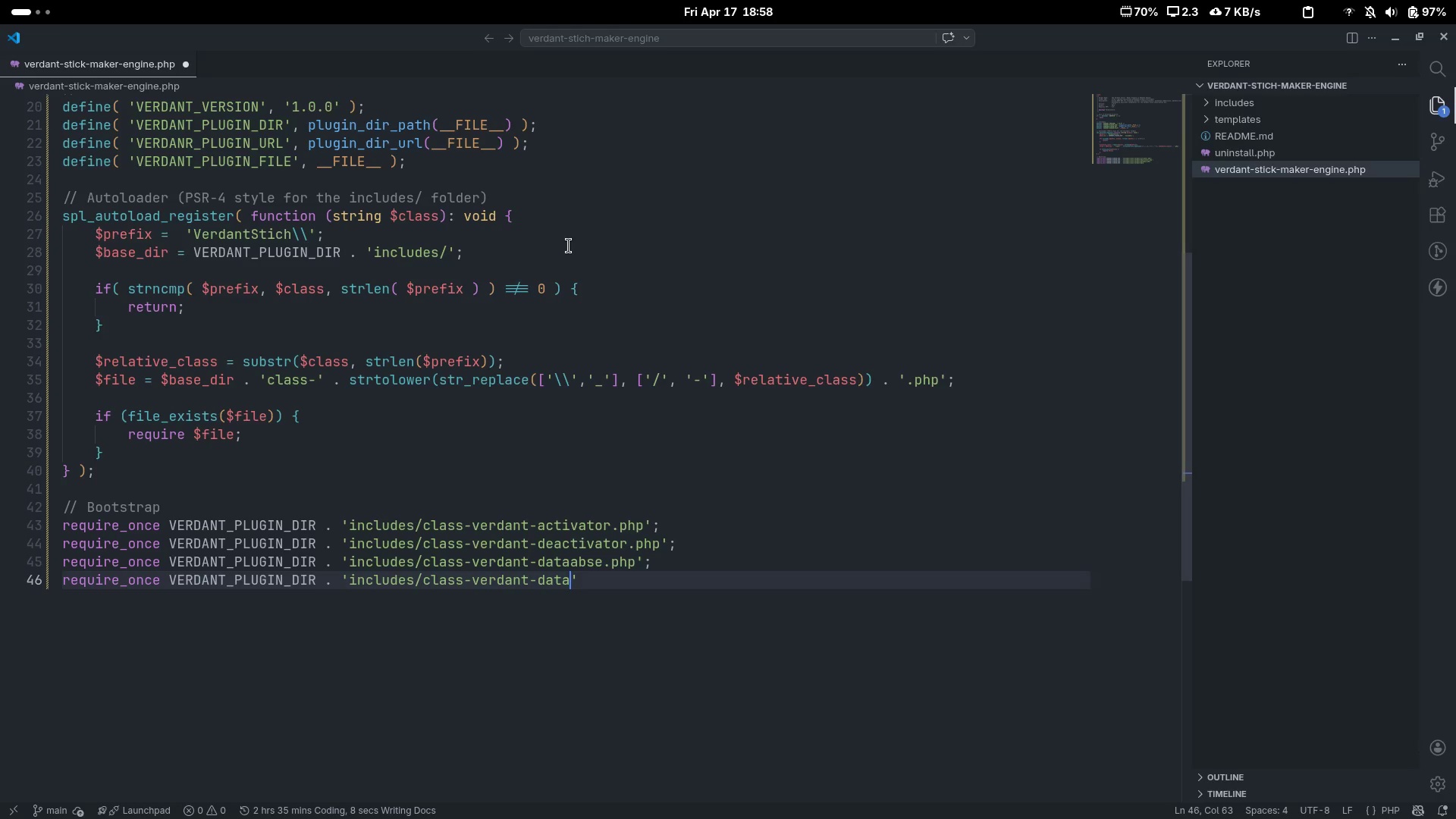 
key(Control+ControlLeft)
 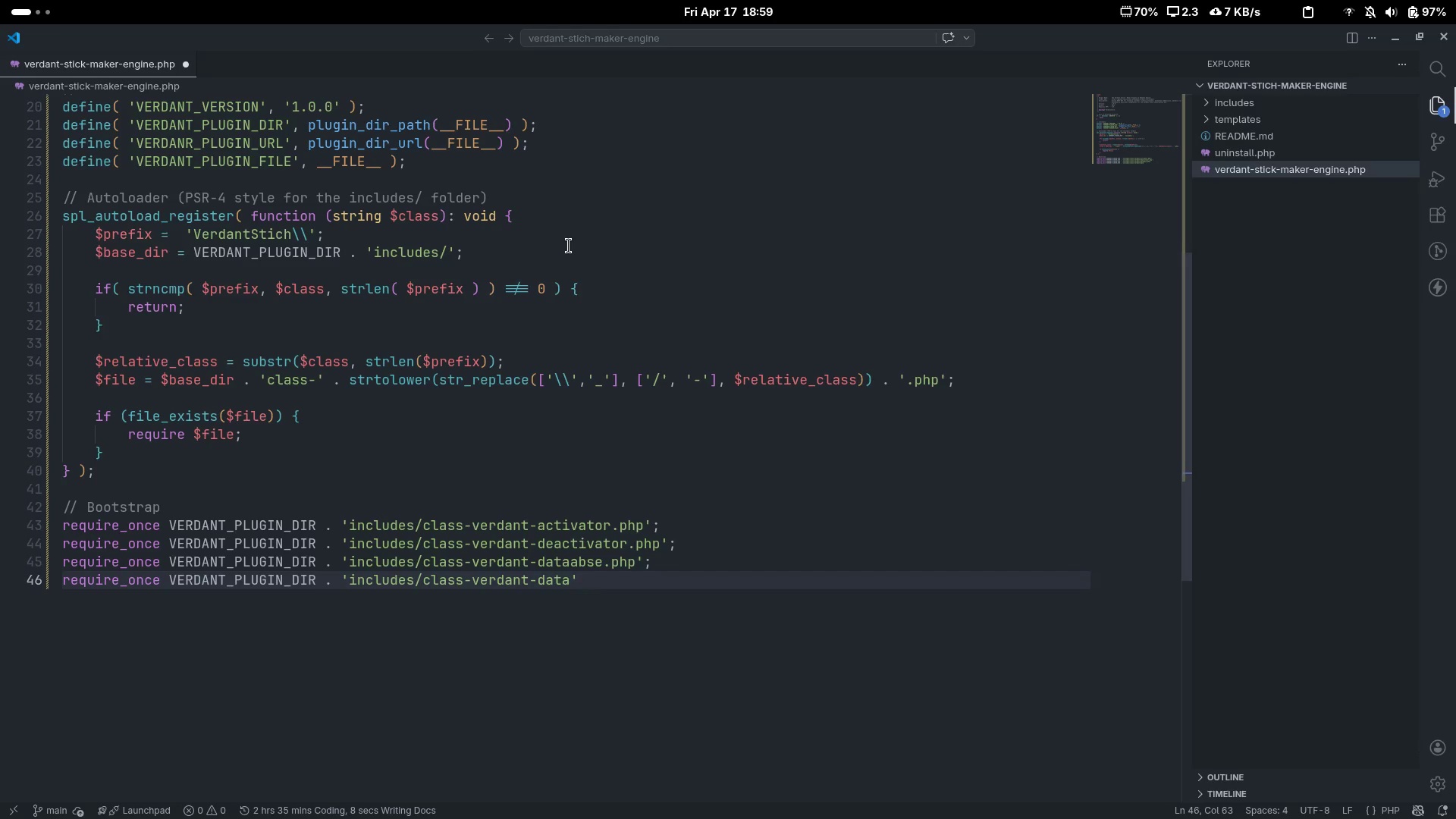 
key(Control+Backspace)
 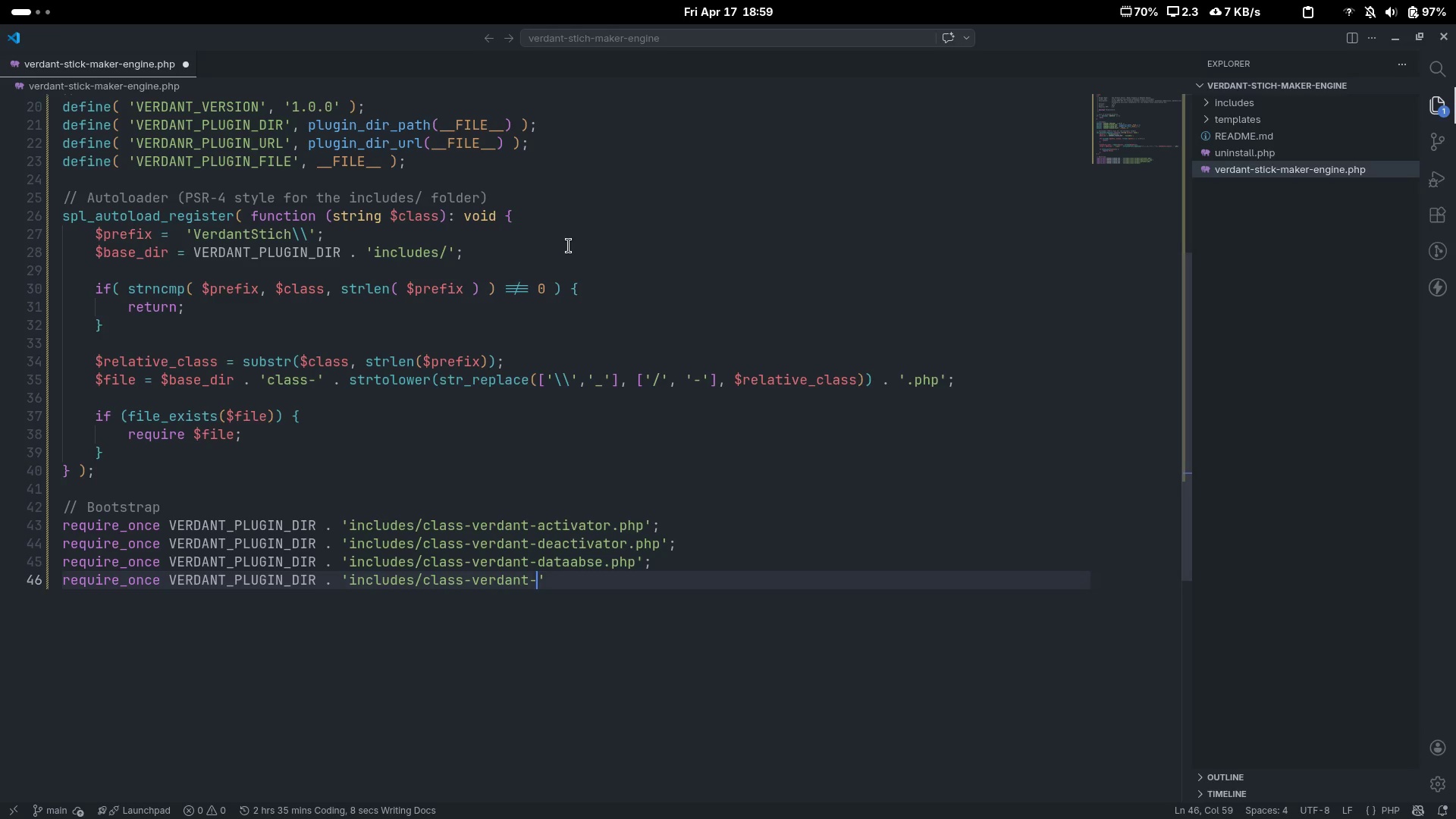 
type(maker-profile.php)
 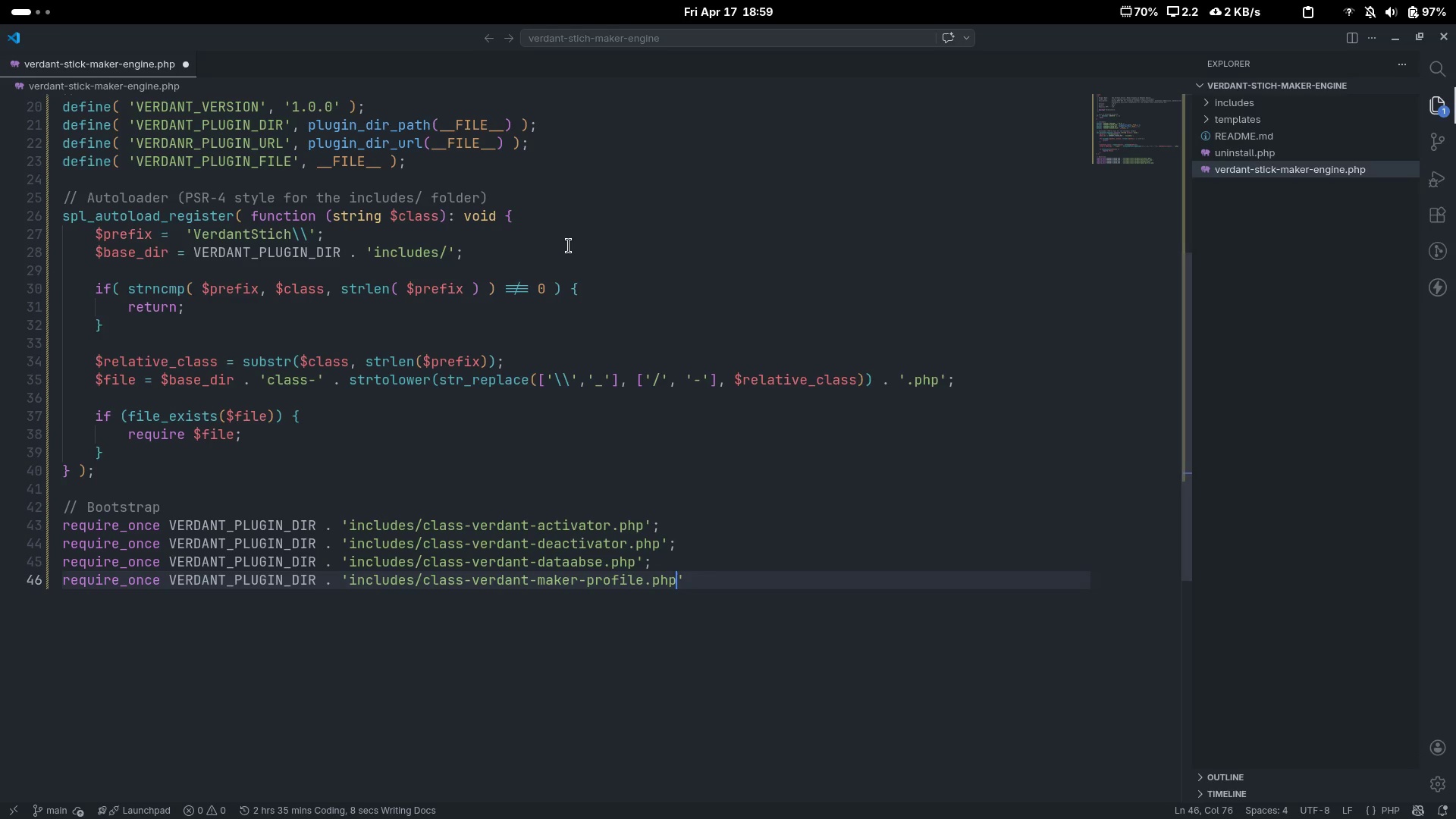 
key(ArrowRight)
 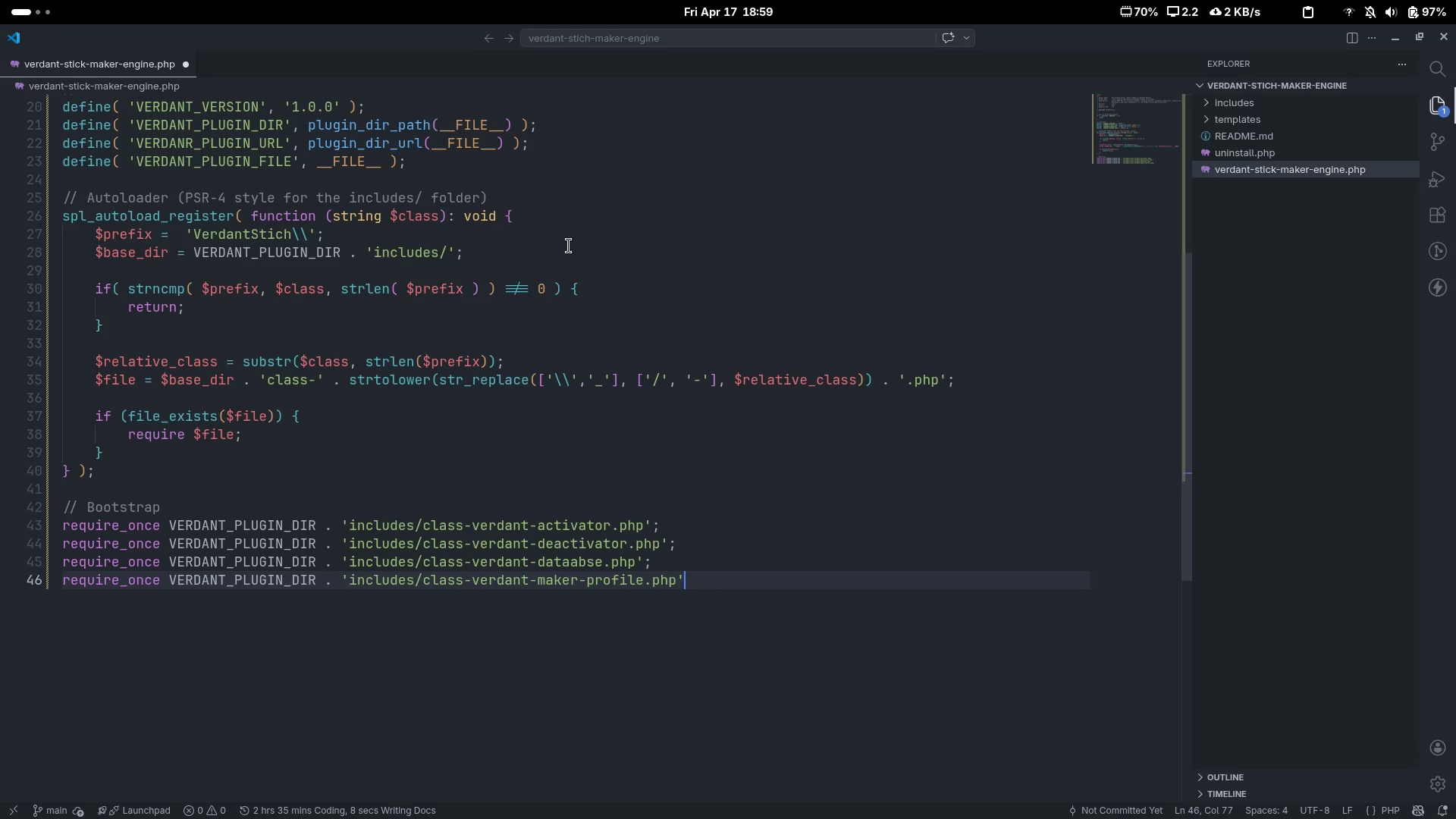 
key(Semicolon)
 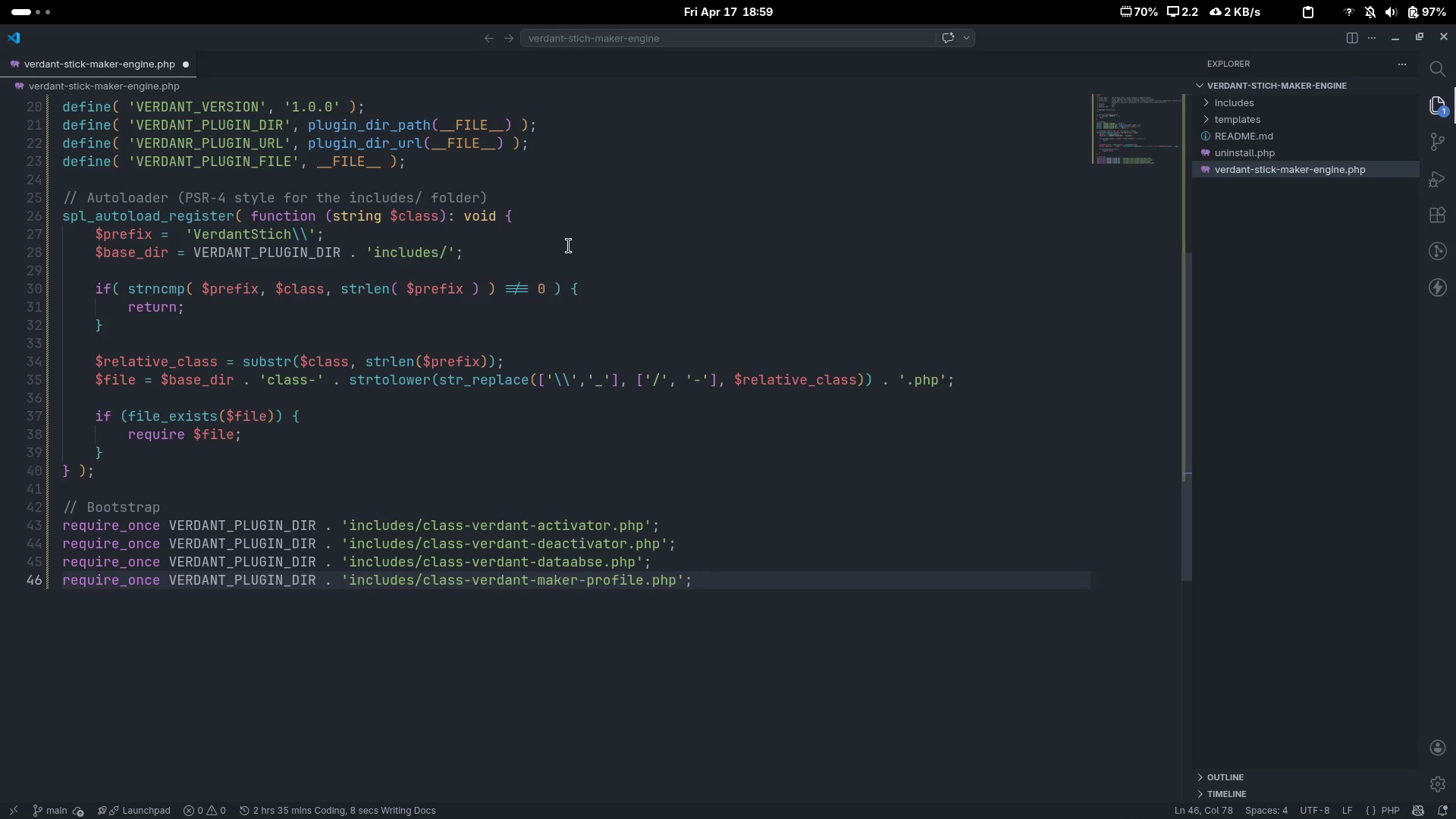 
key(Control+C)
 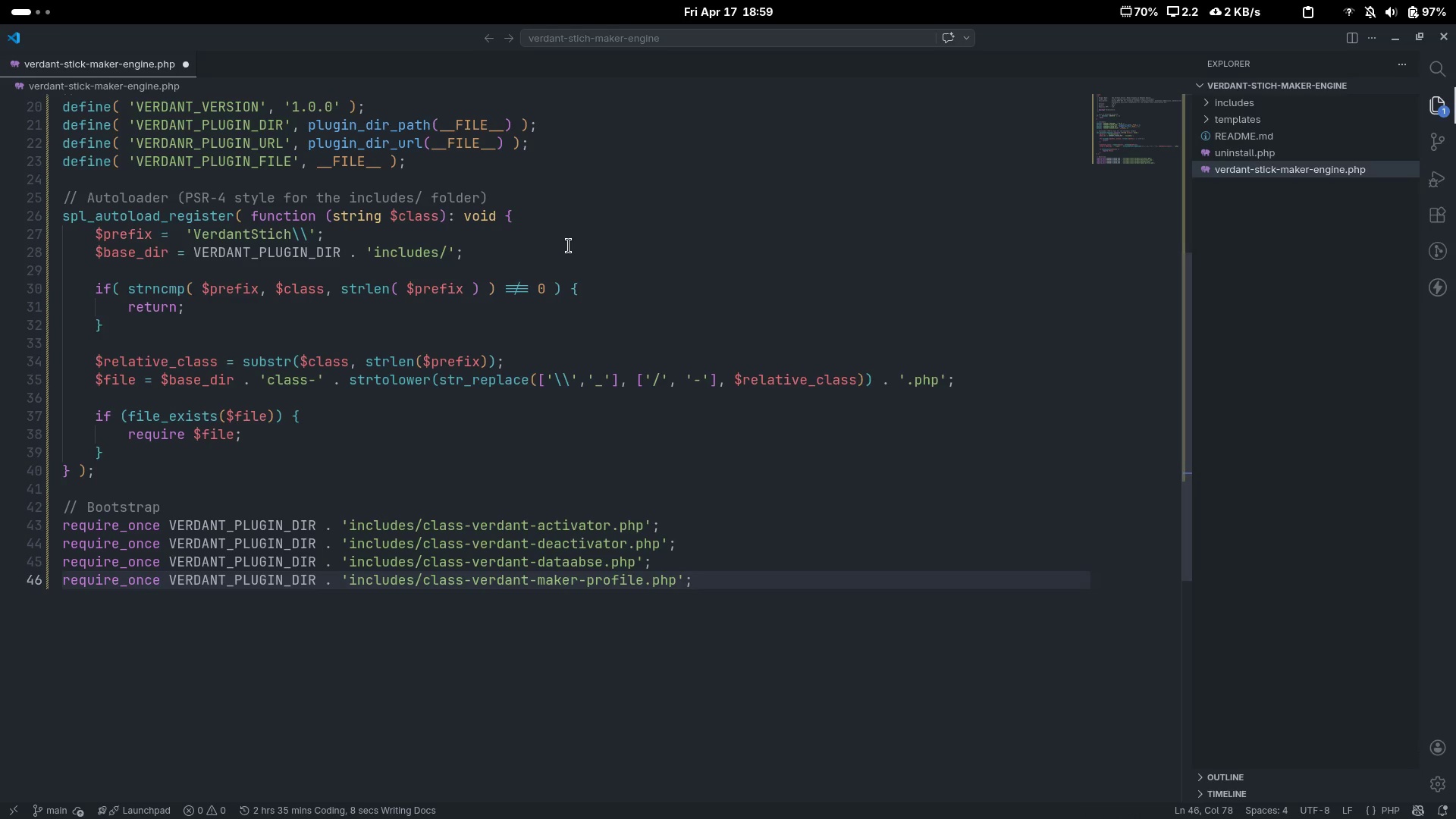 
key(Control+V)
 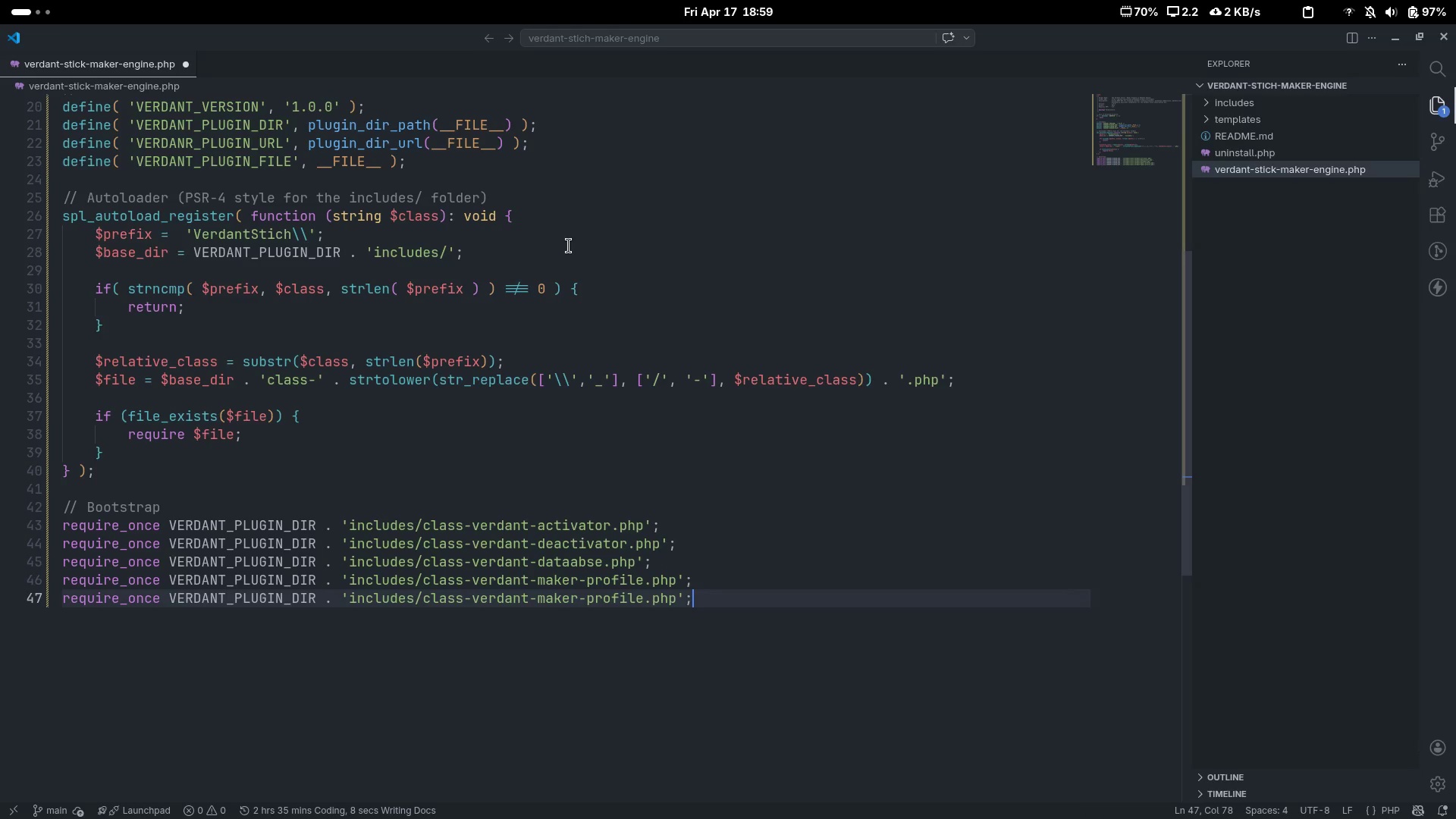 
key(ArrowLeft)
 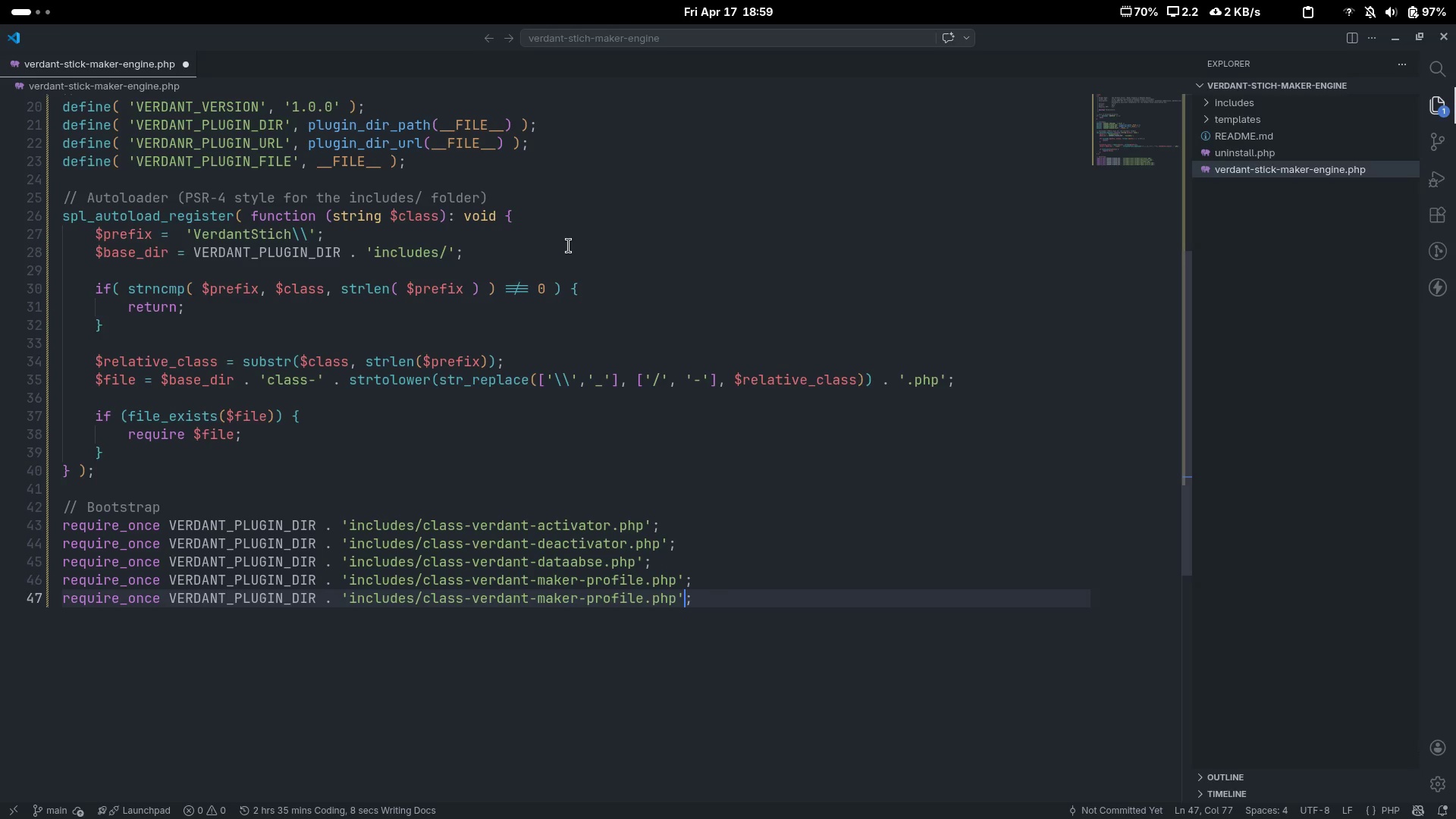 
key(ArrowLeft)
 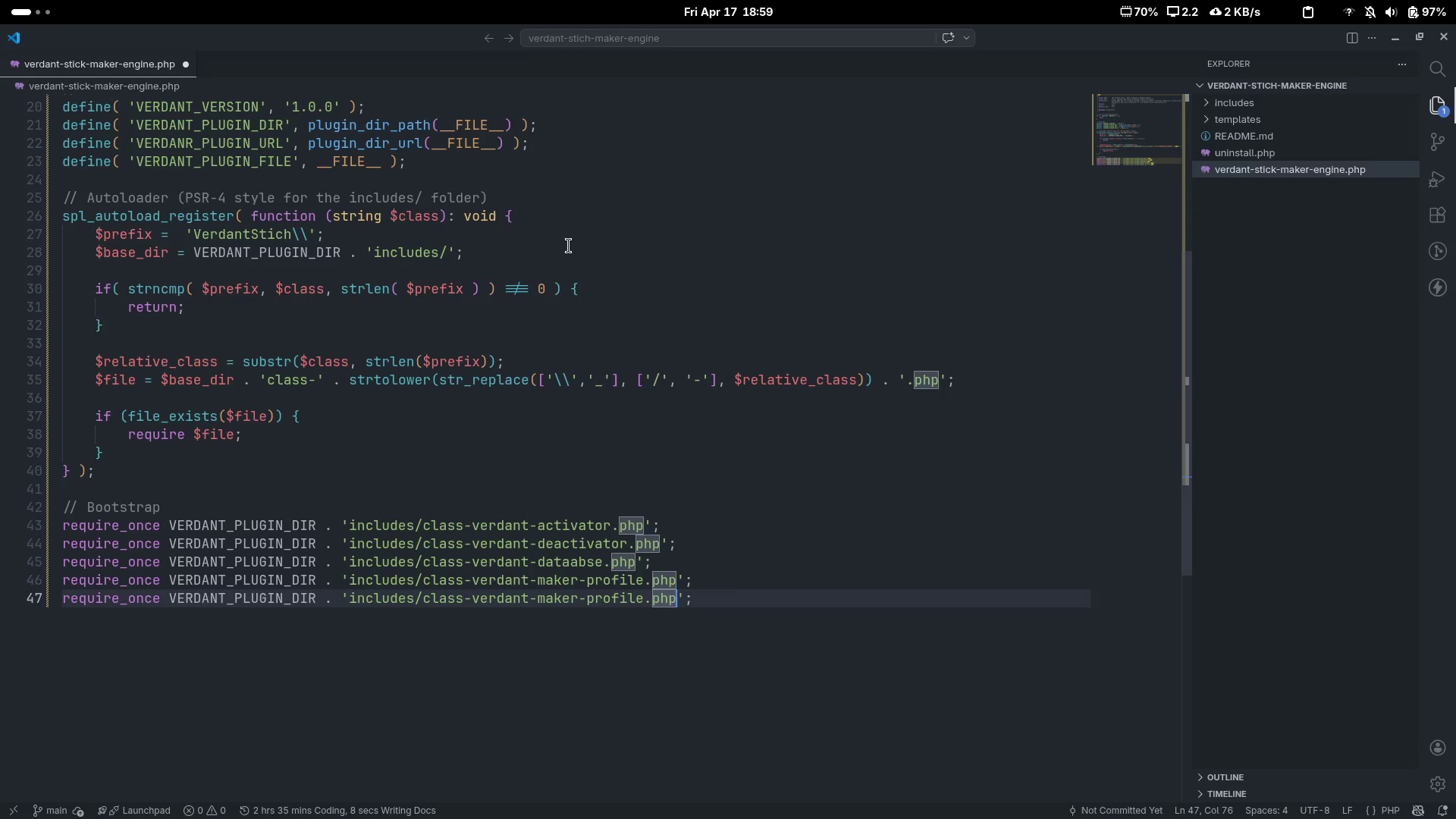 
key(Control+Backspace)
 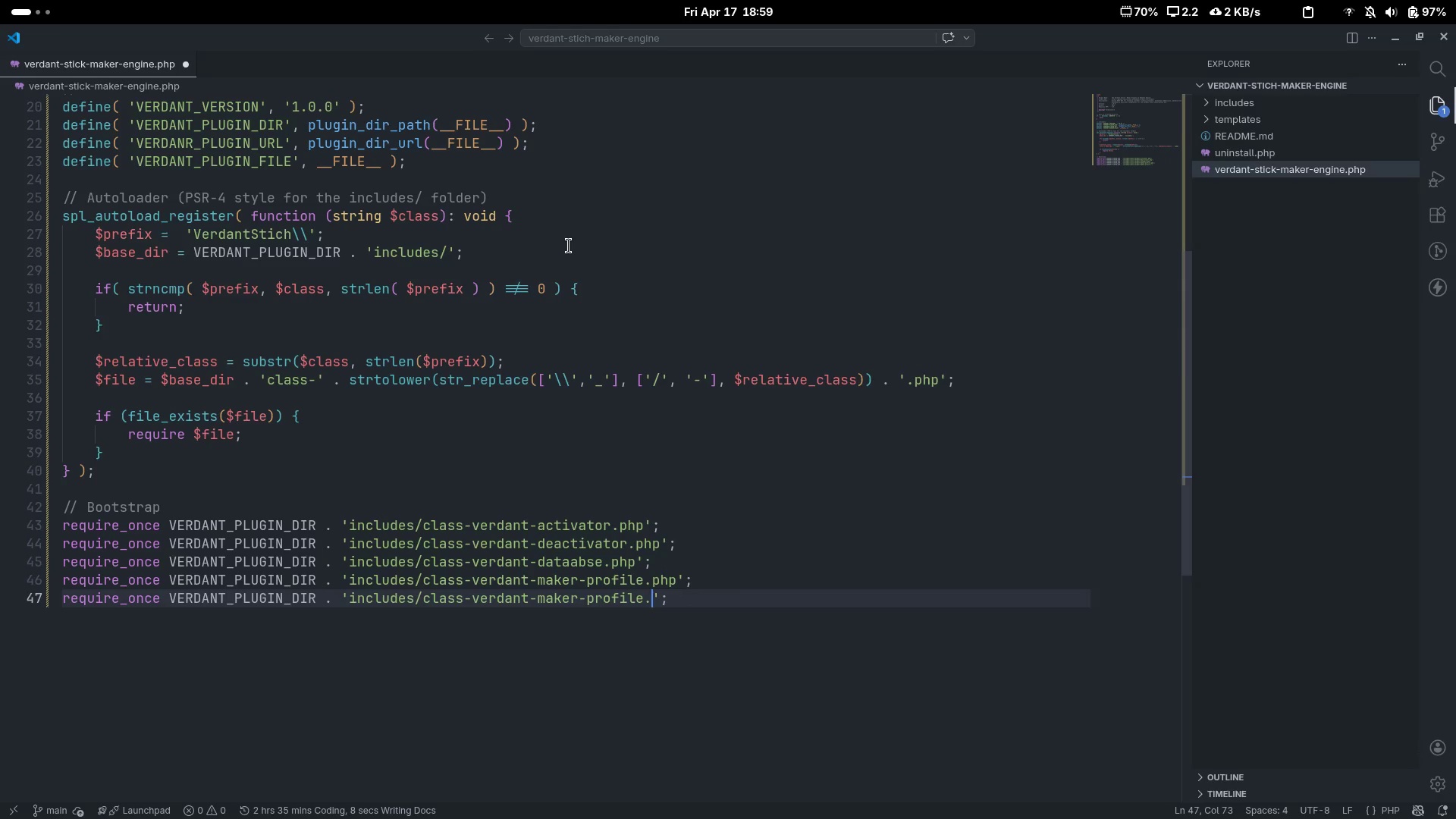 
key(Control+Backspace)
 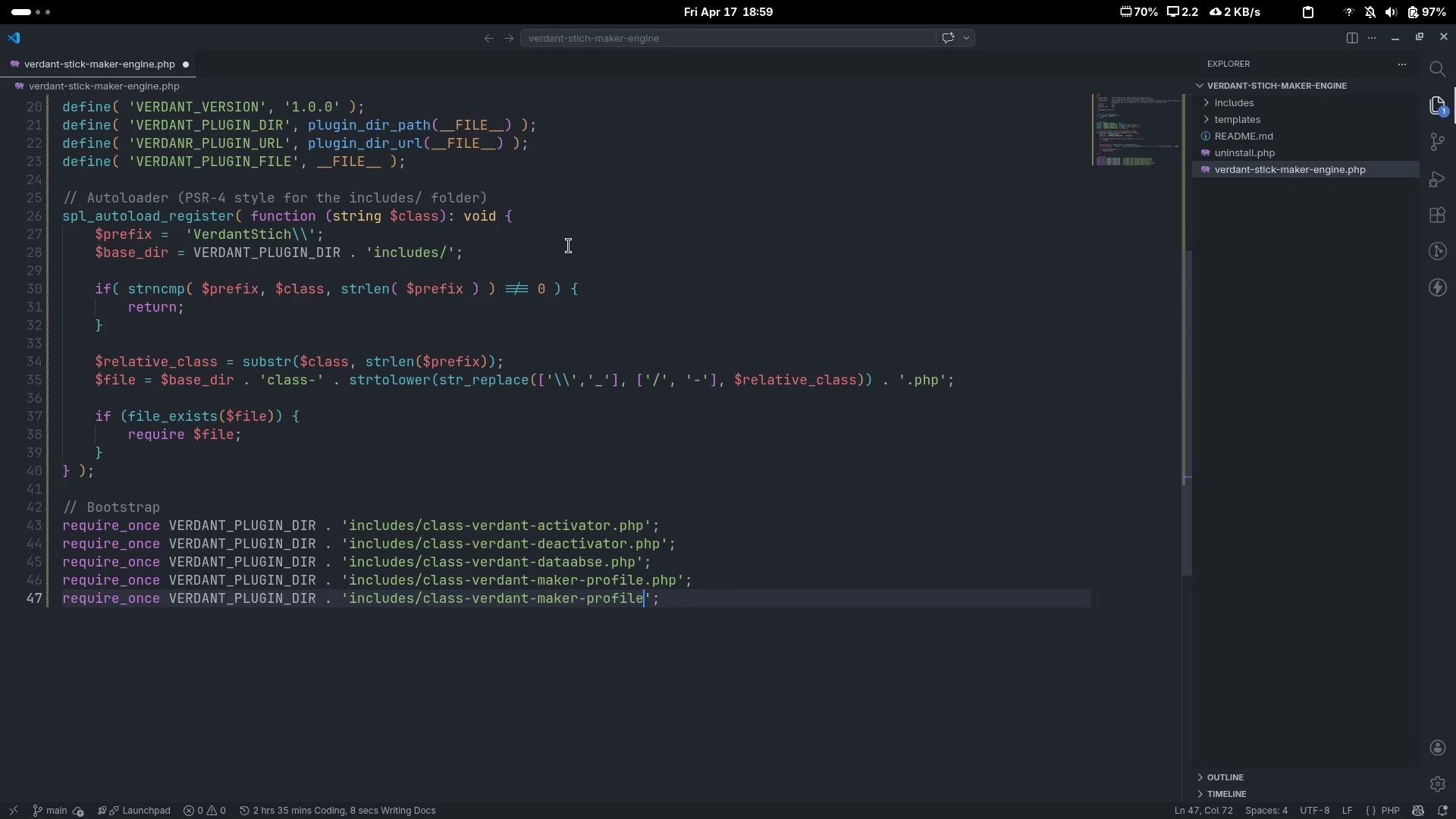 
key(Control+Backspace)
 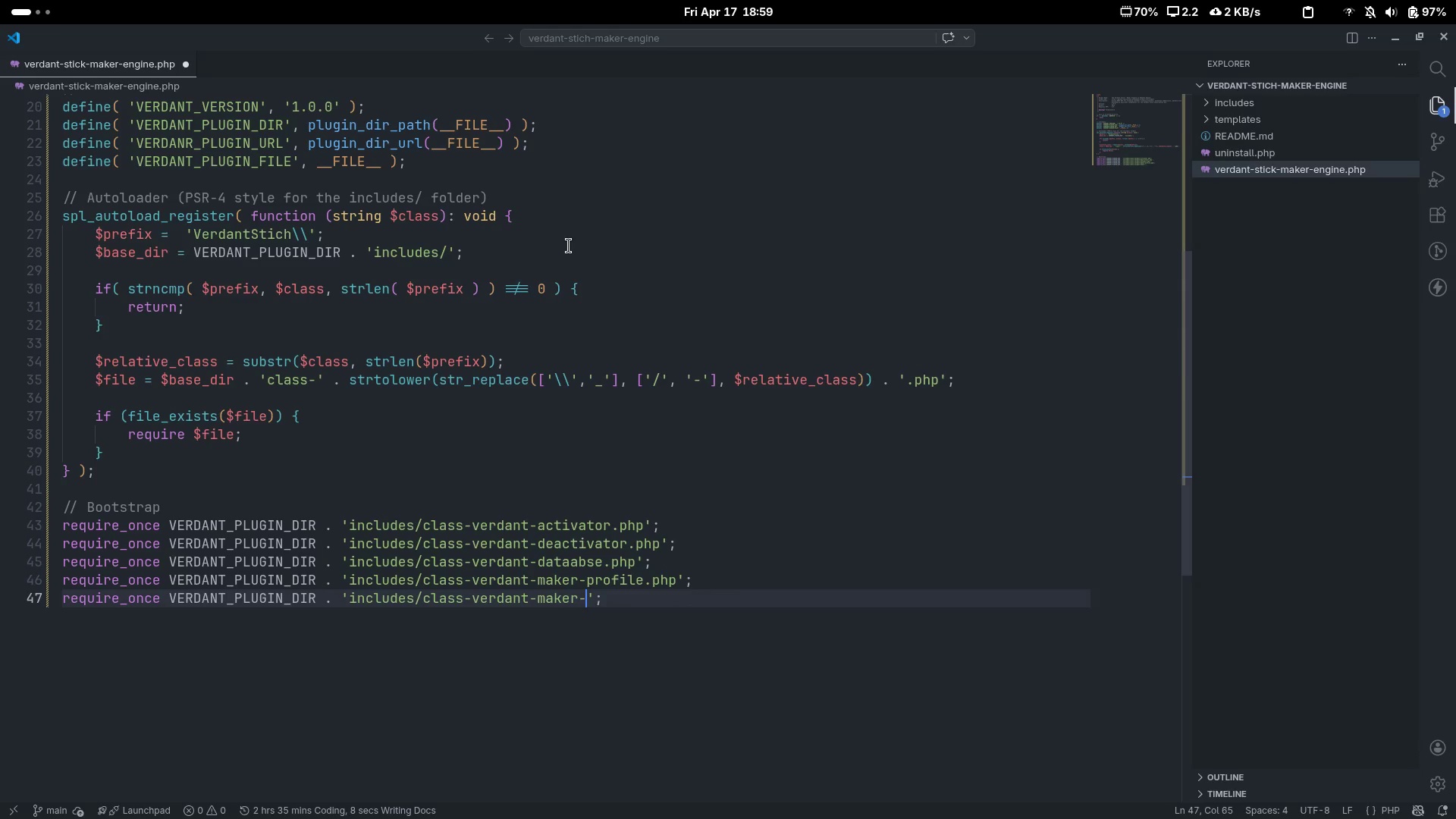 
key(Control+Backspace)
 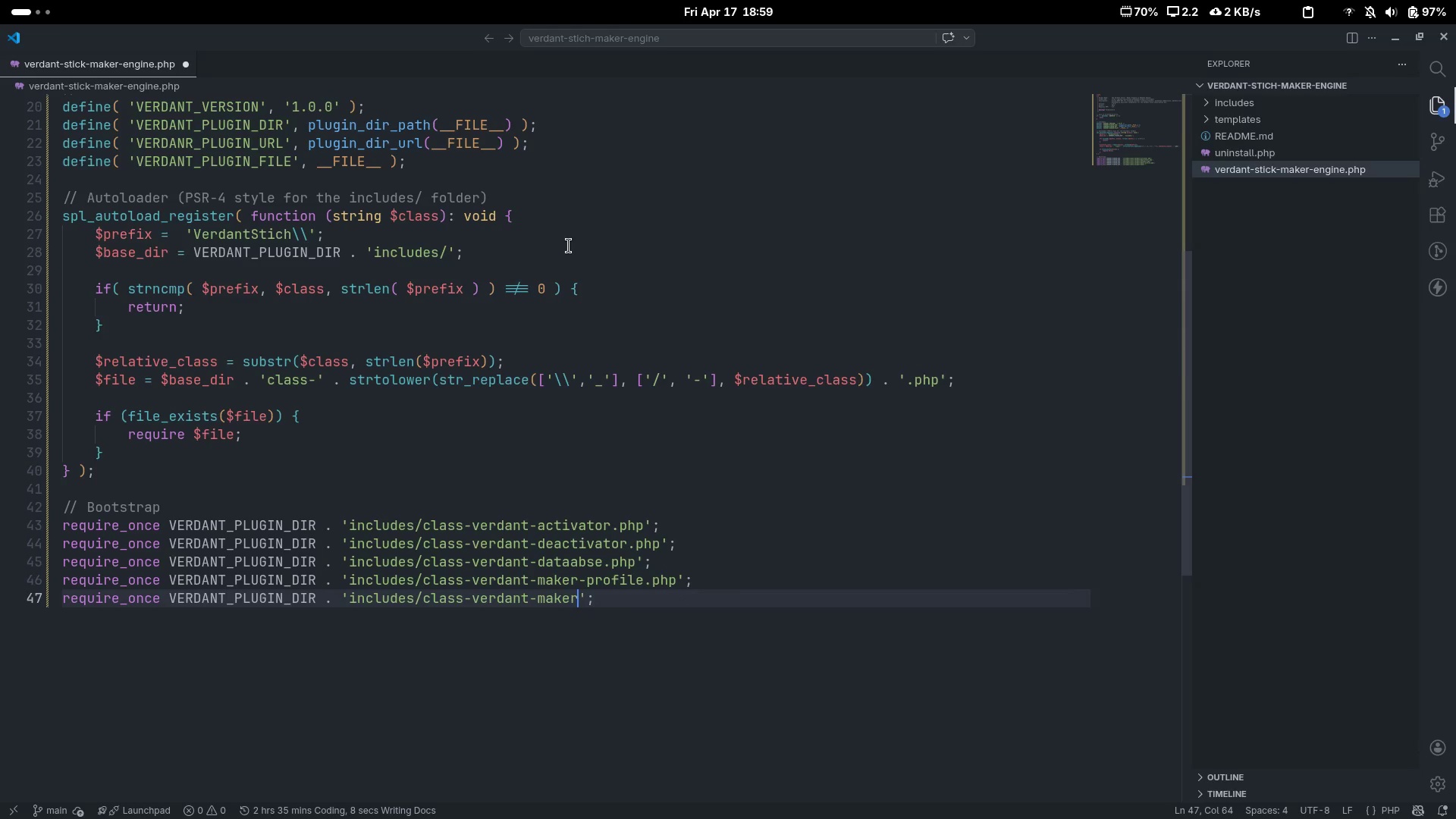 
key(Control+Backspace)
 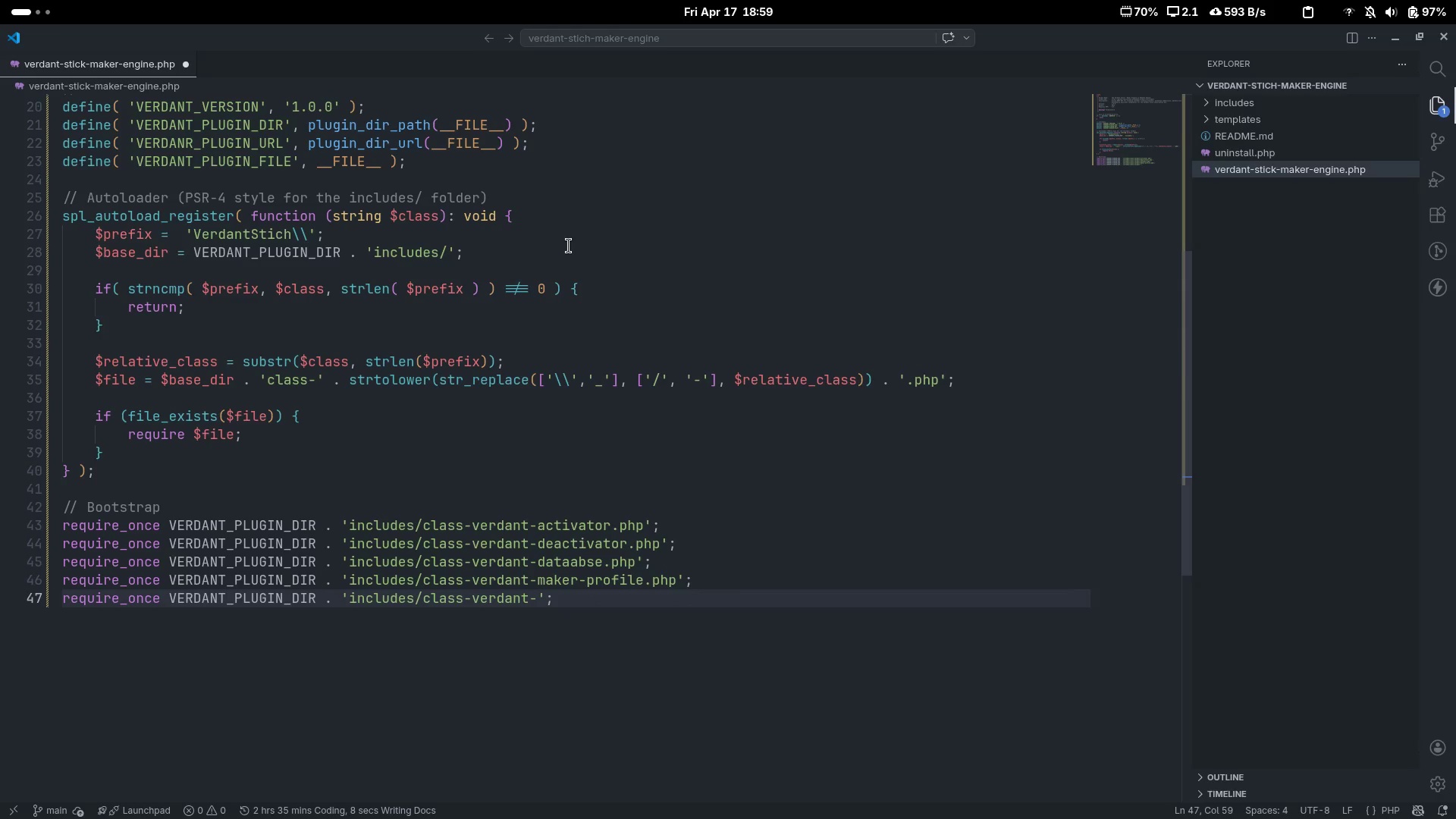 
type(woocommerce-bridge.php)
 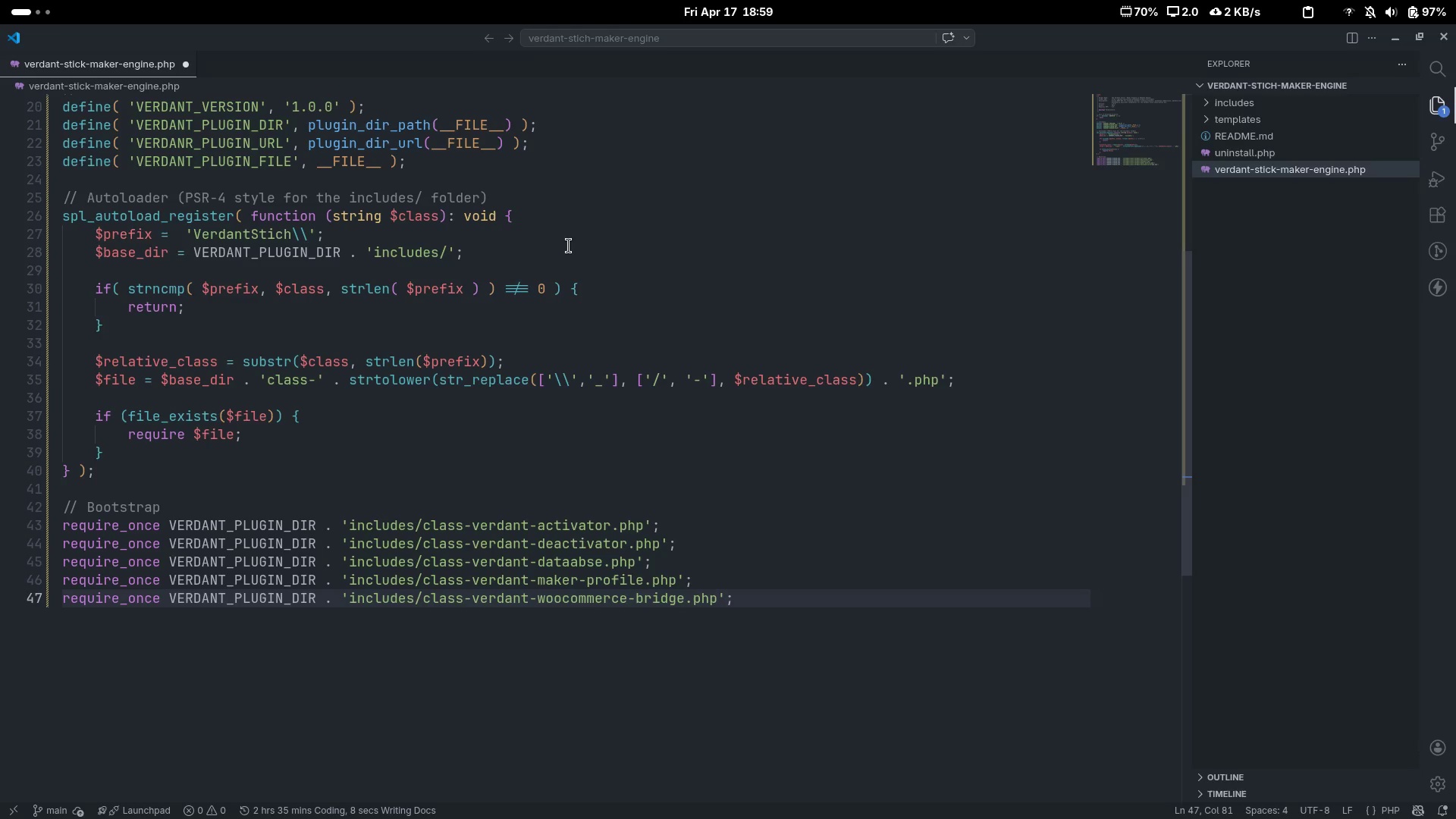 
key(Control+C)
 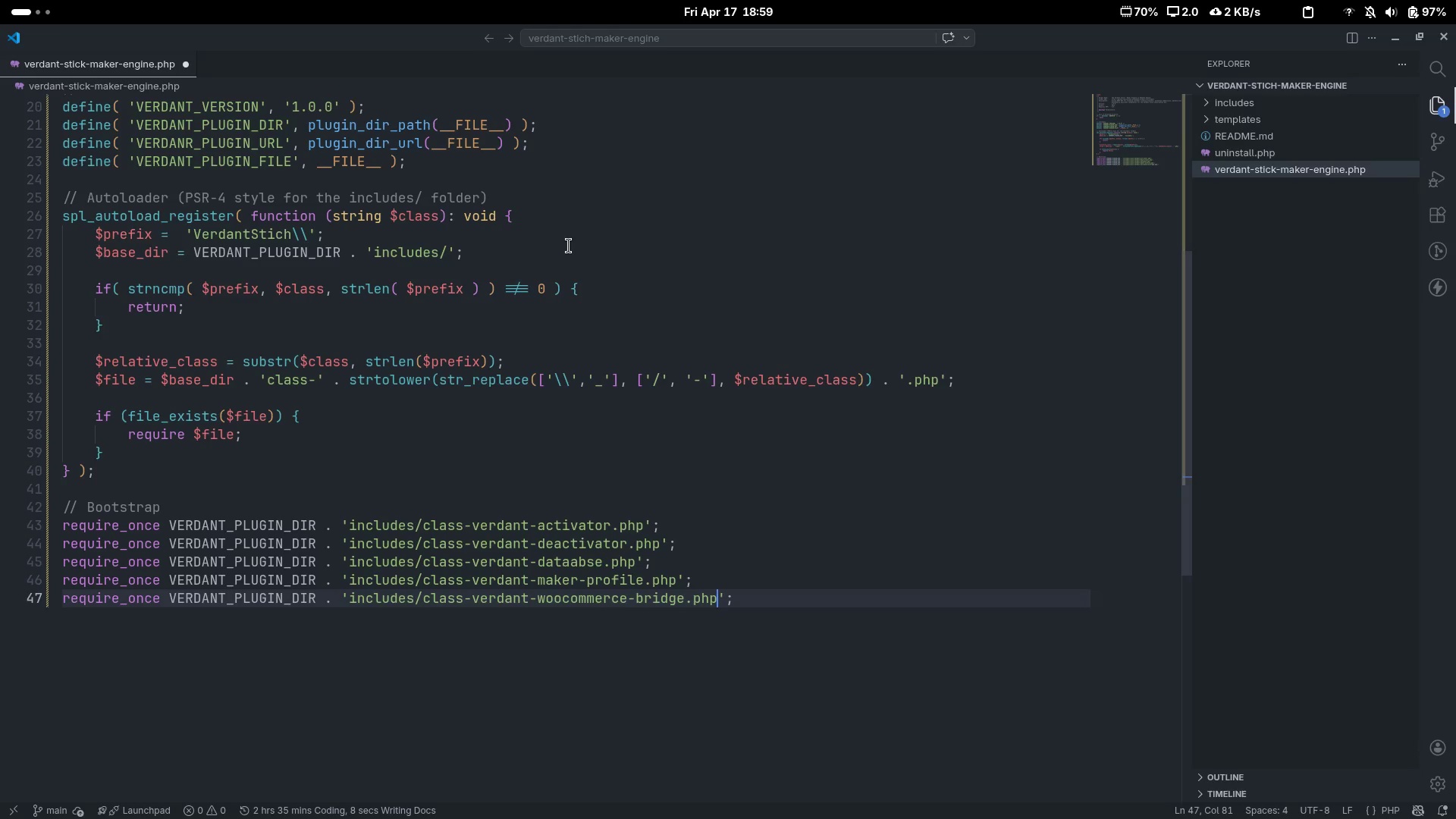 
key(Control+V)
 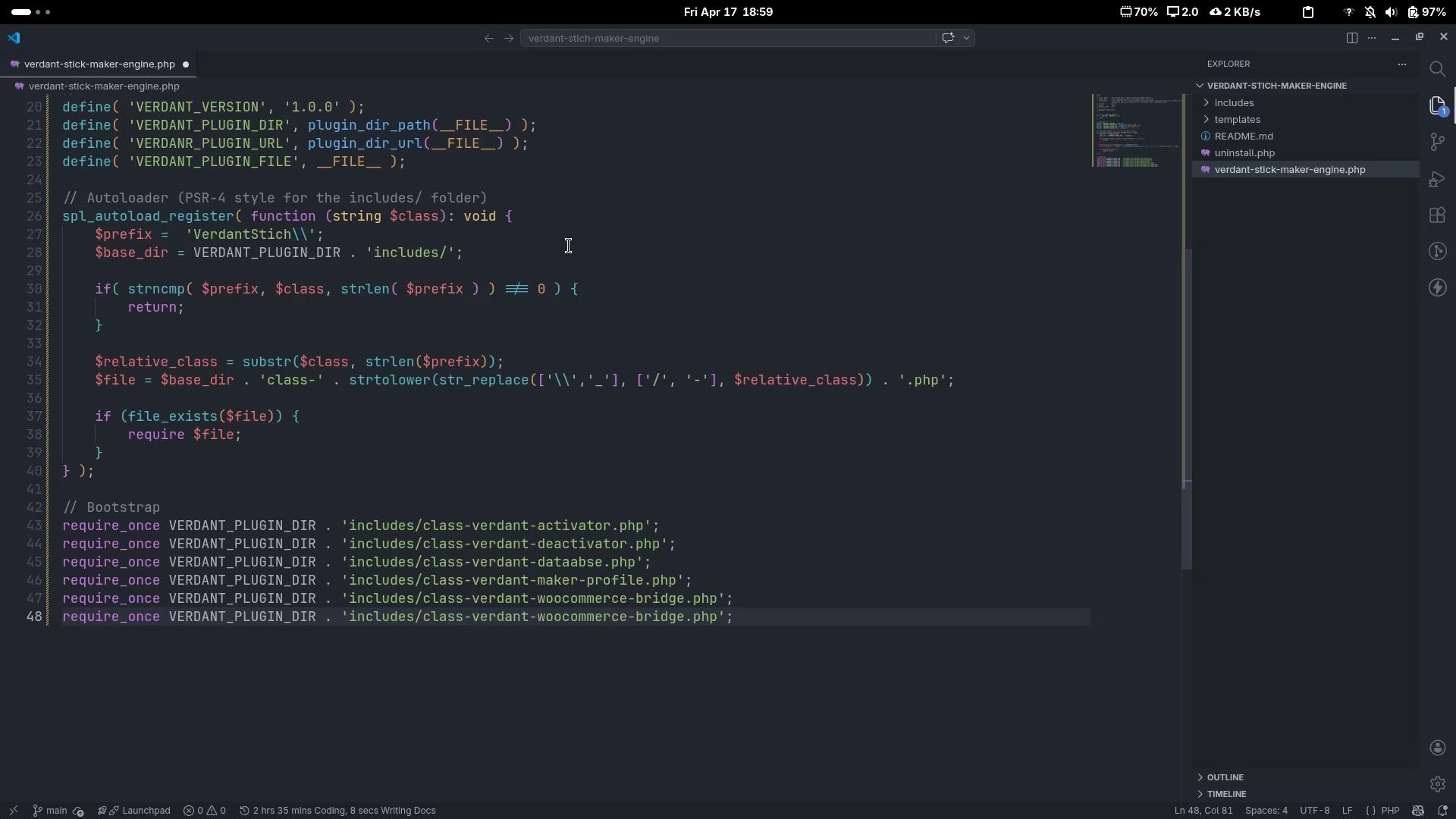 
key(Control+Backspace)
 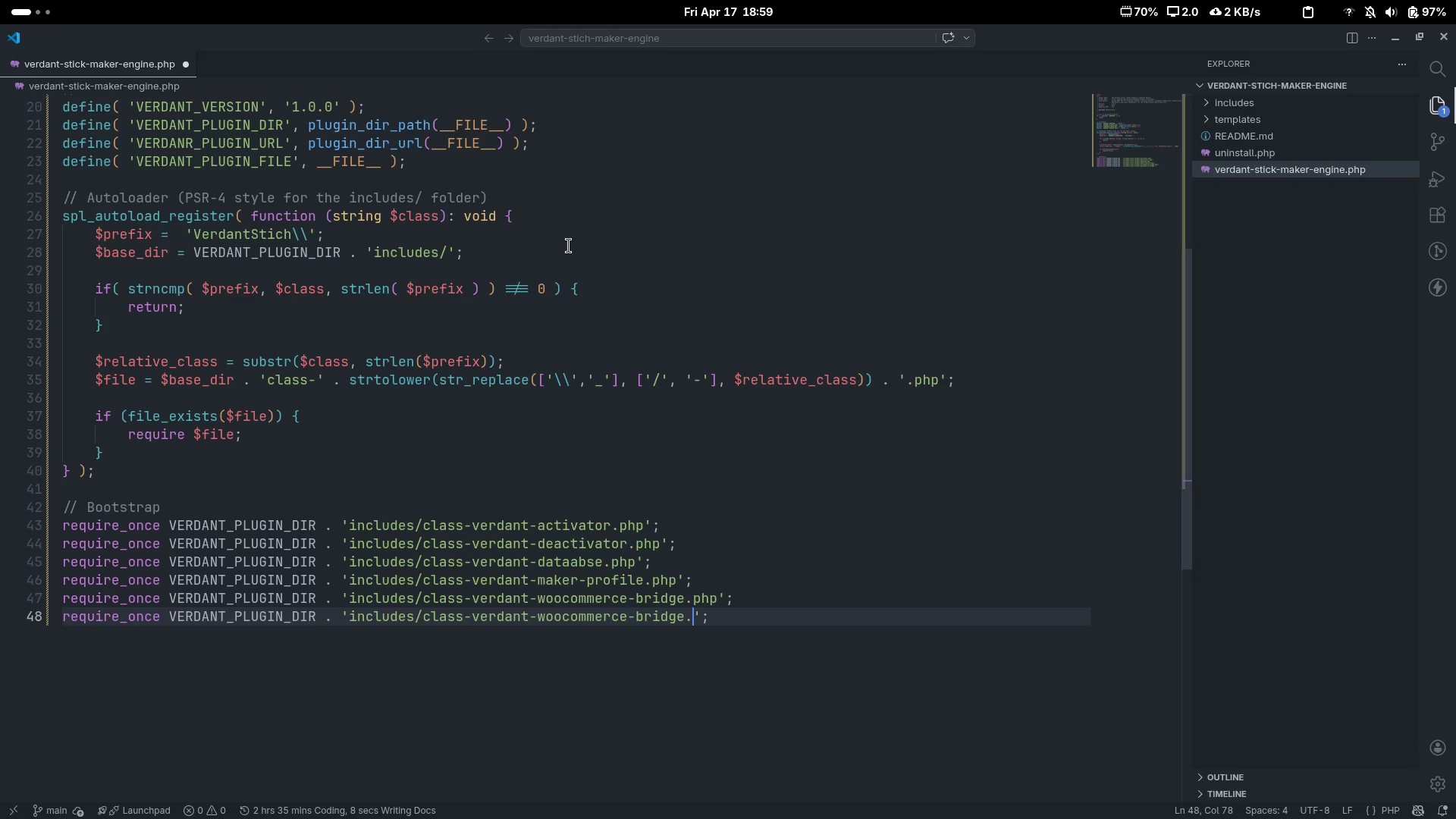 
key(Control+Backspace)
 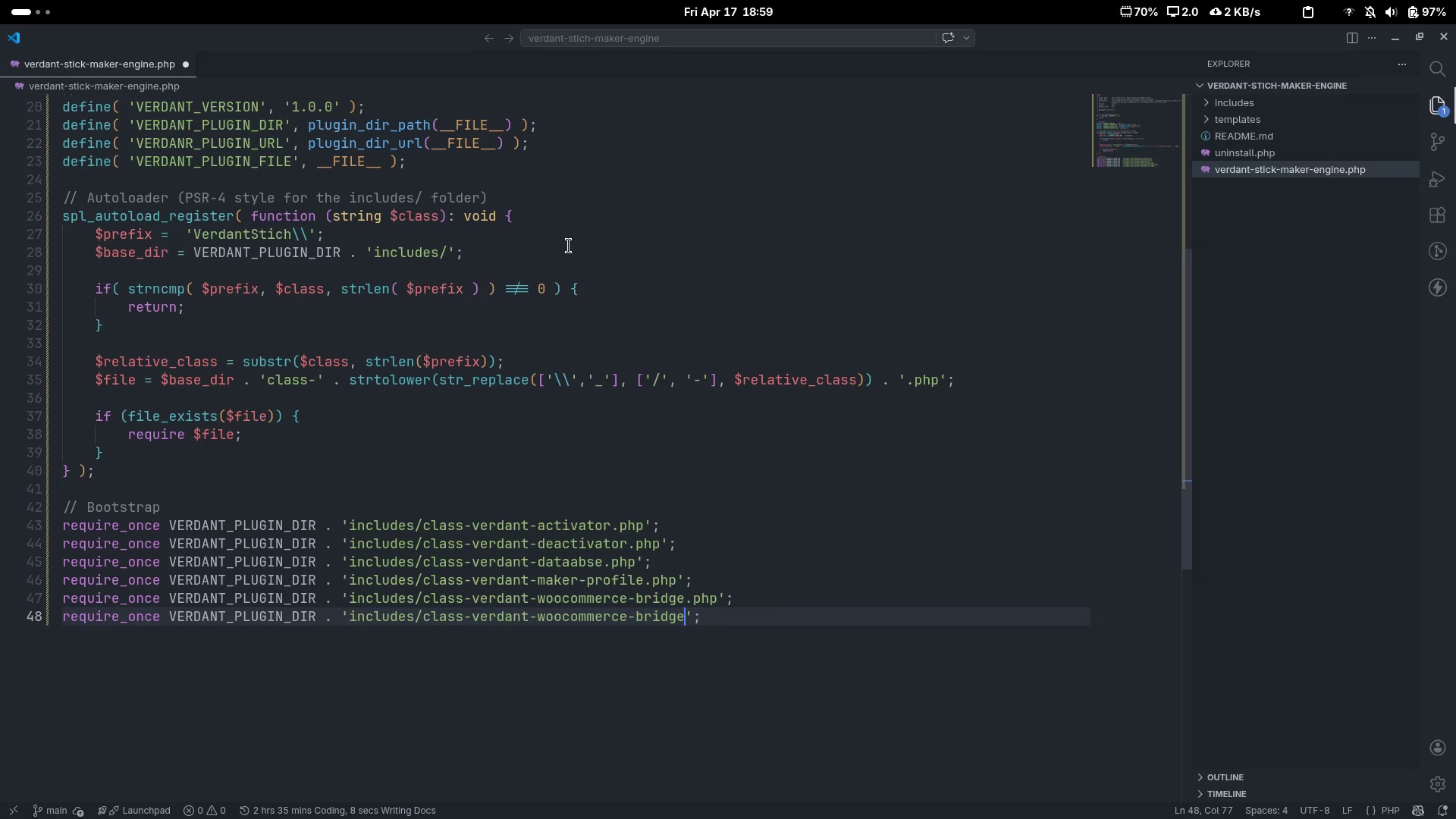 
key(Control+Backspace)
 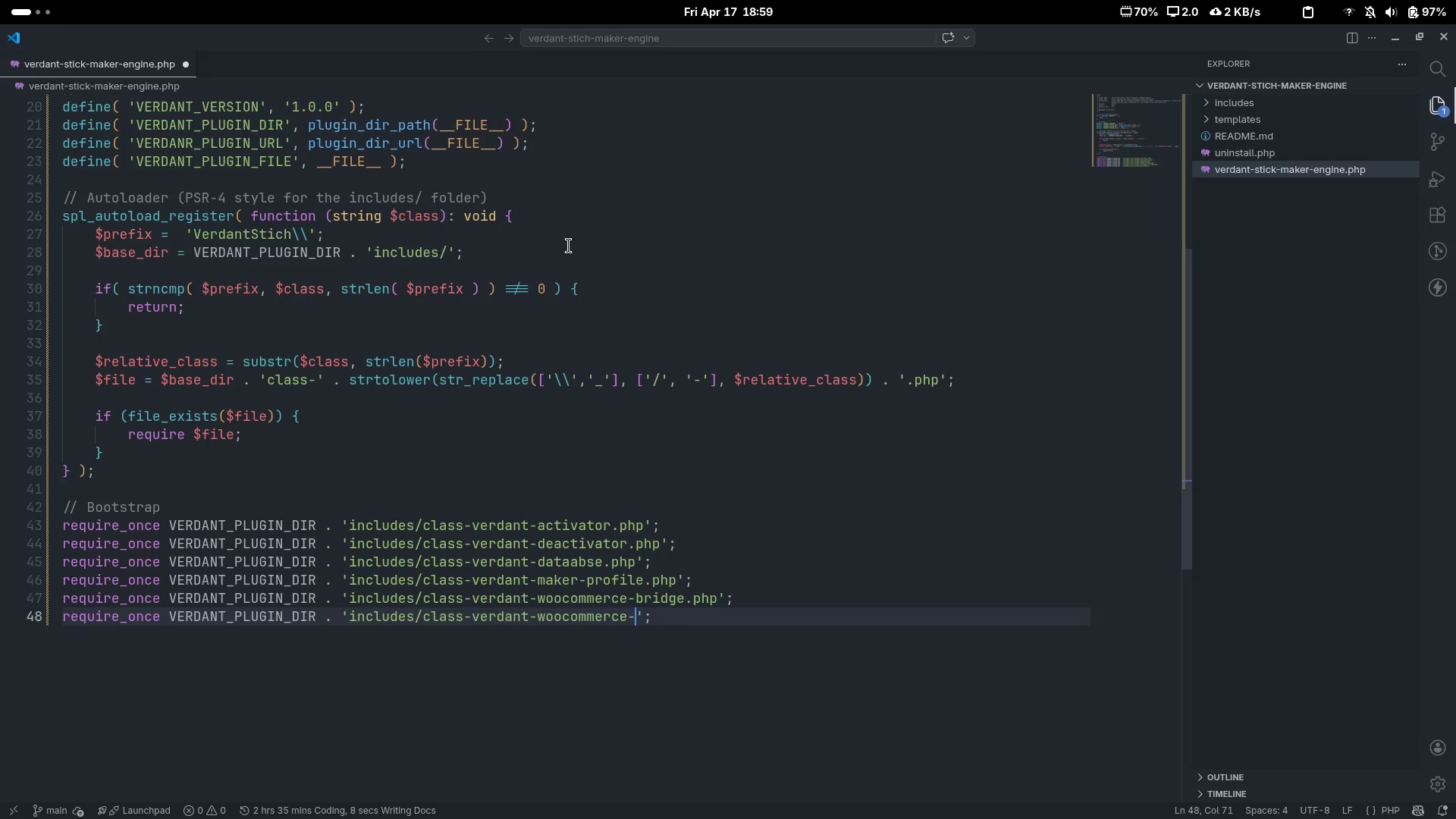 
key(Control+Backspace)
 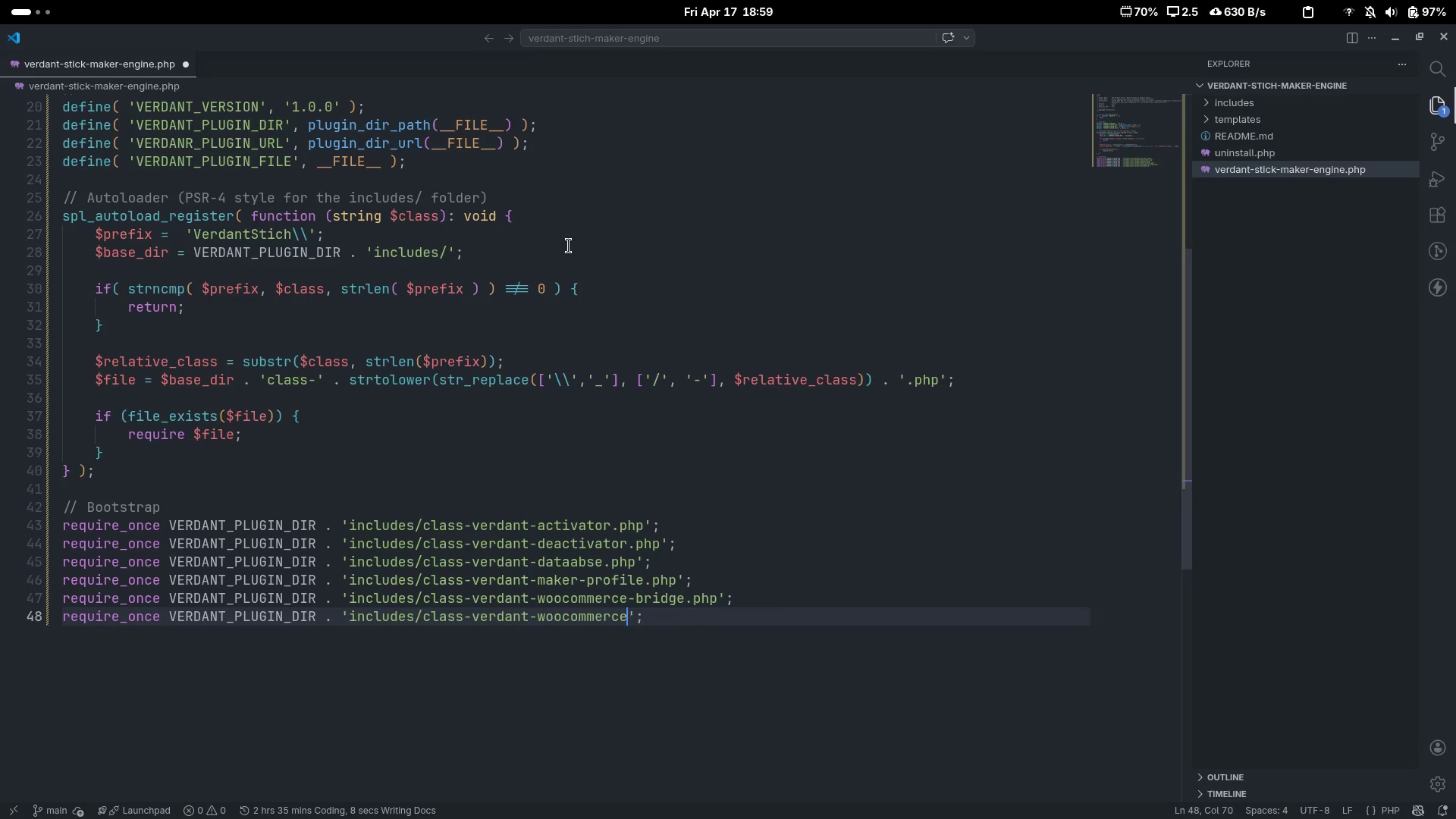 
key(Control+Backspace)
 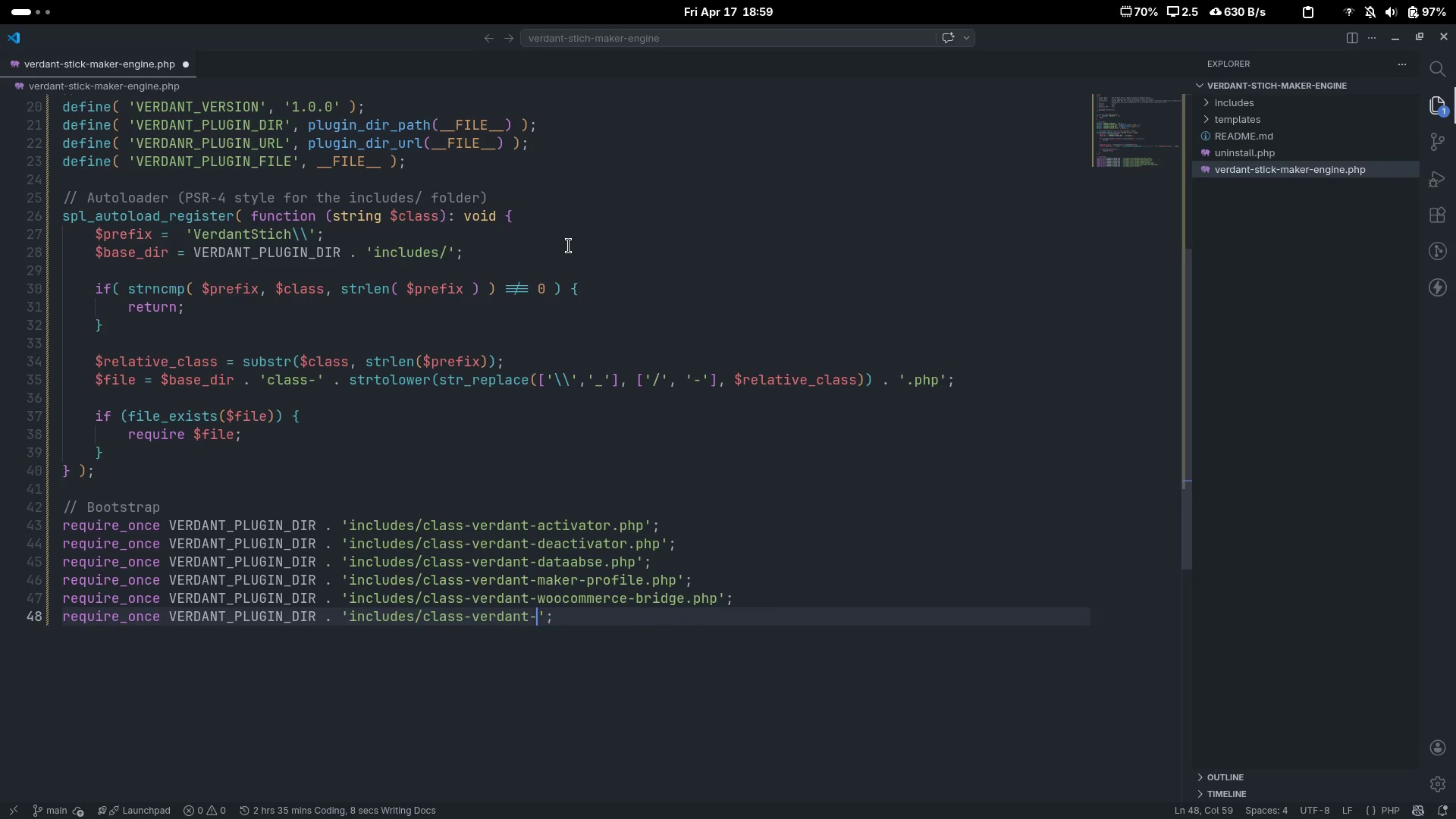 
type(res-)
key(Backspace)
type(t-controller.php)
 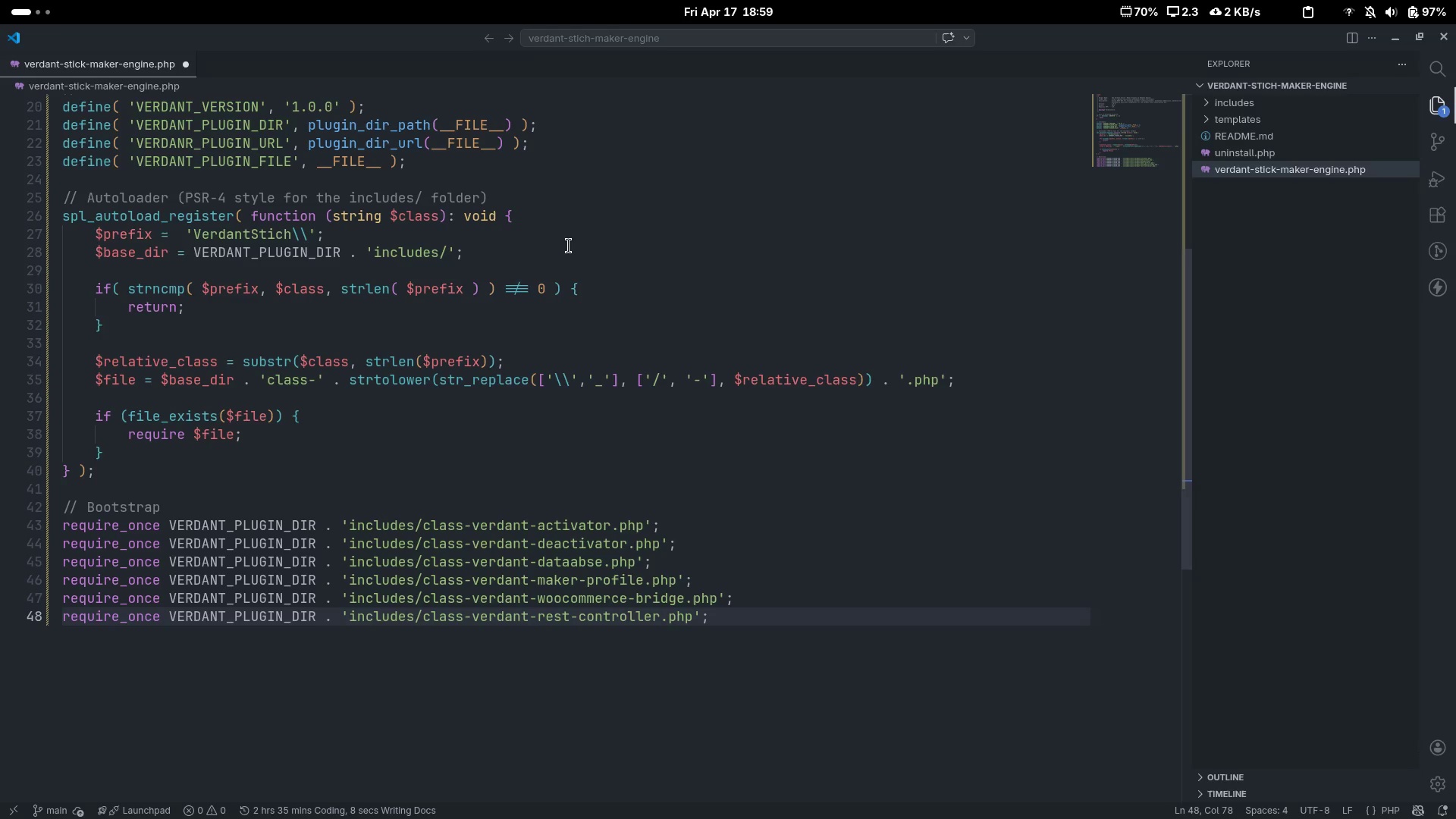 
key(Control+C)
 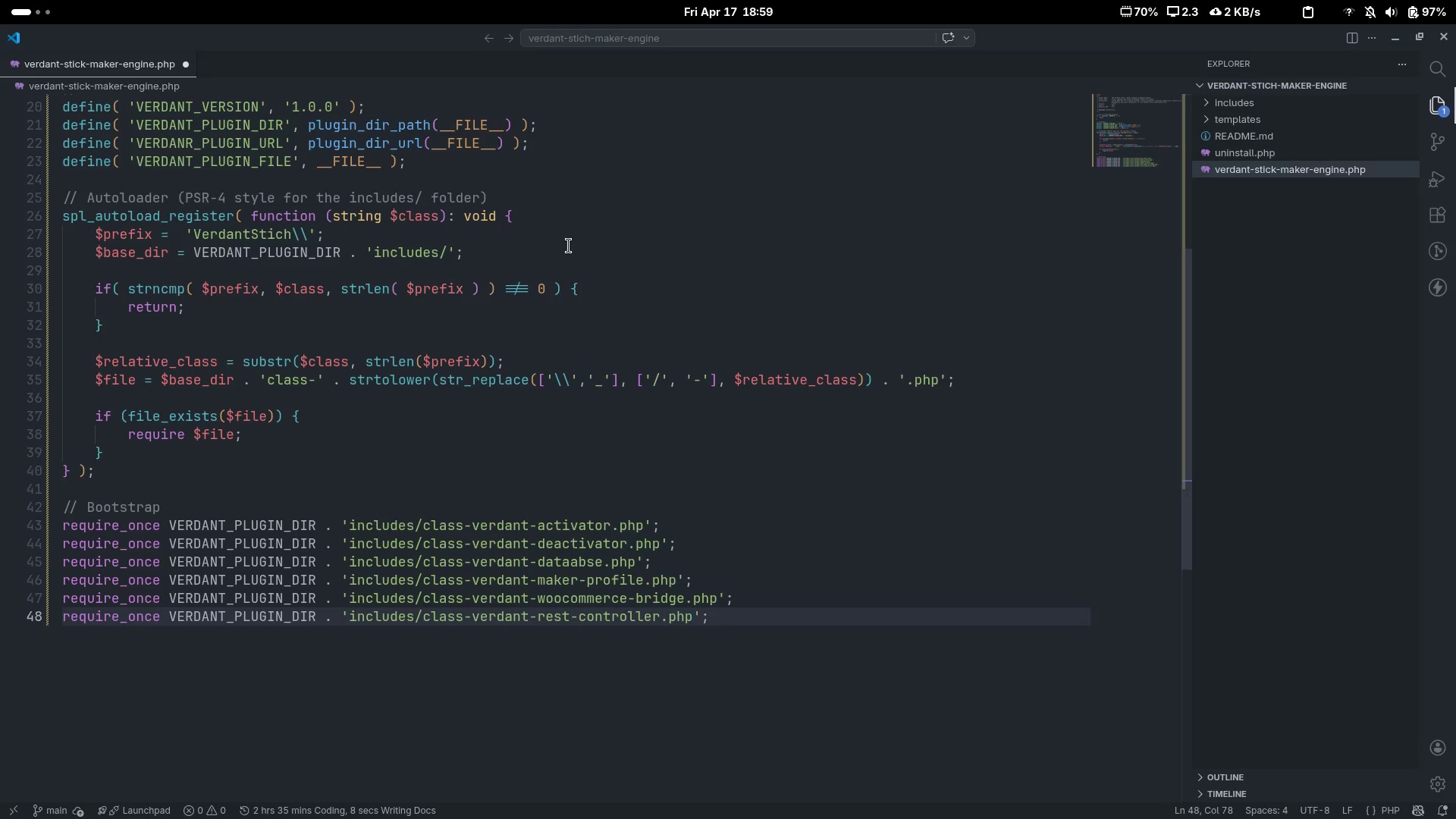 
key(Control+V)
 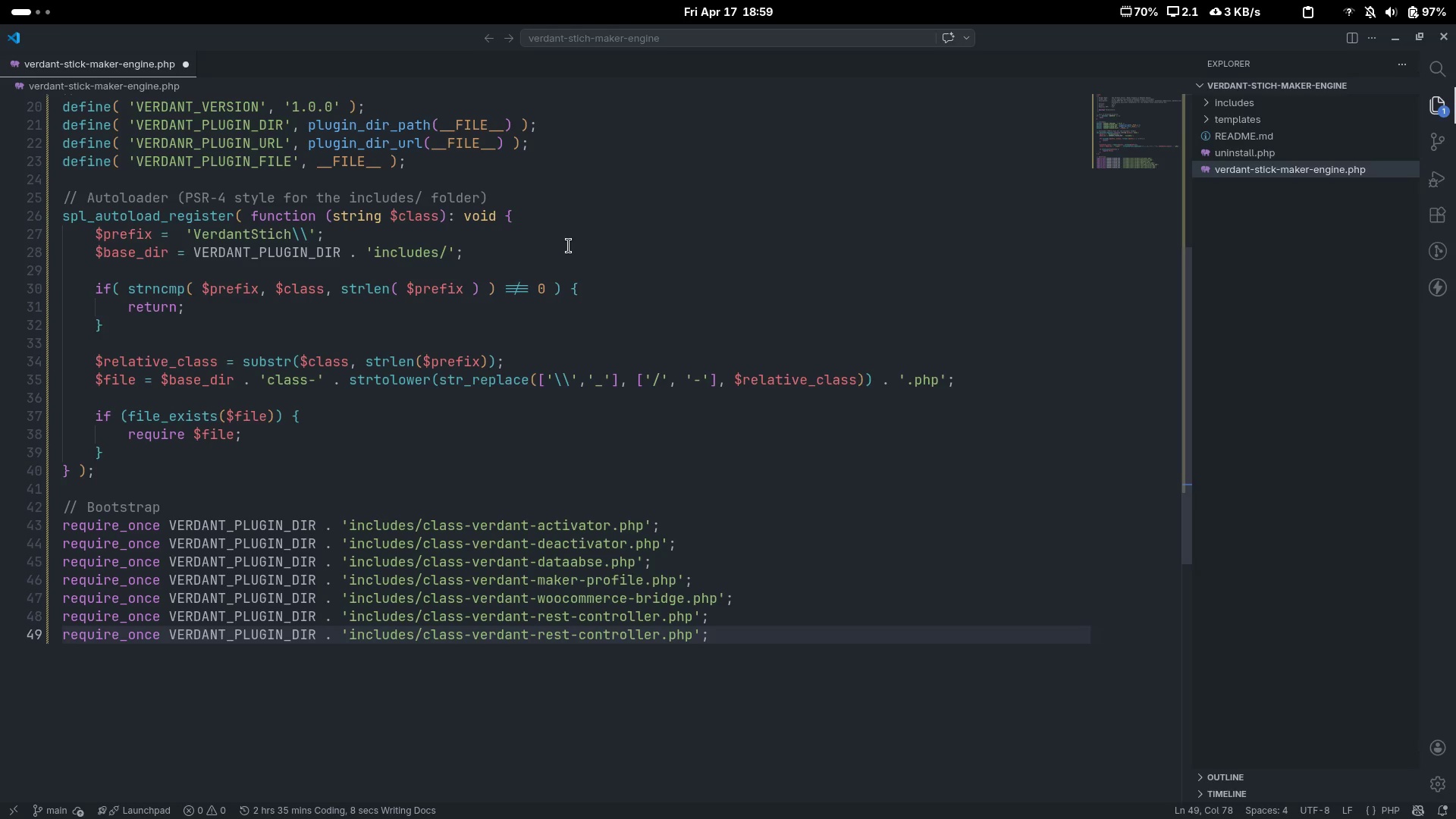 
key(Control+Backspace)
 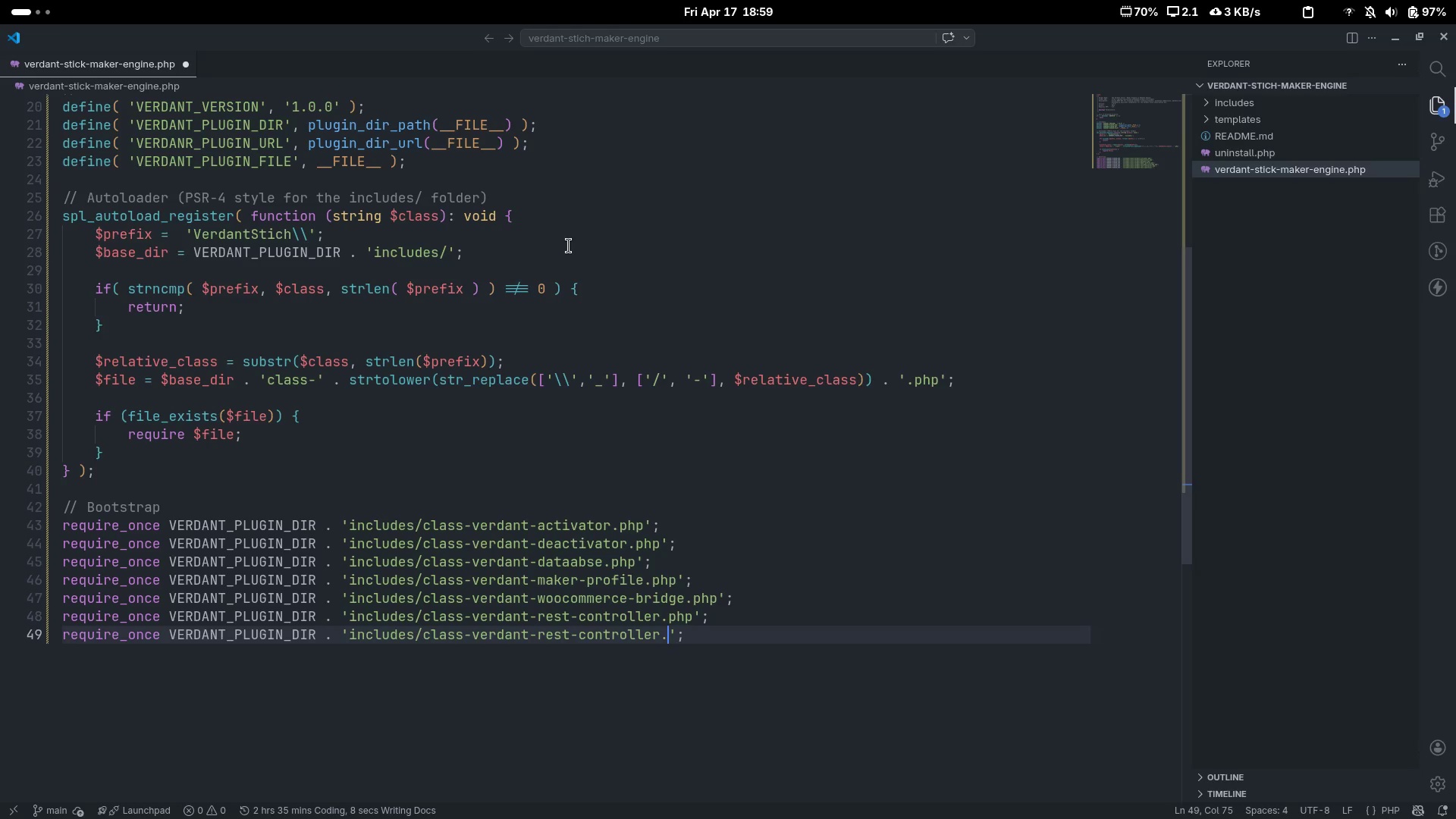 
key(Control+Backspace)
 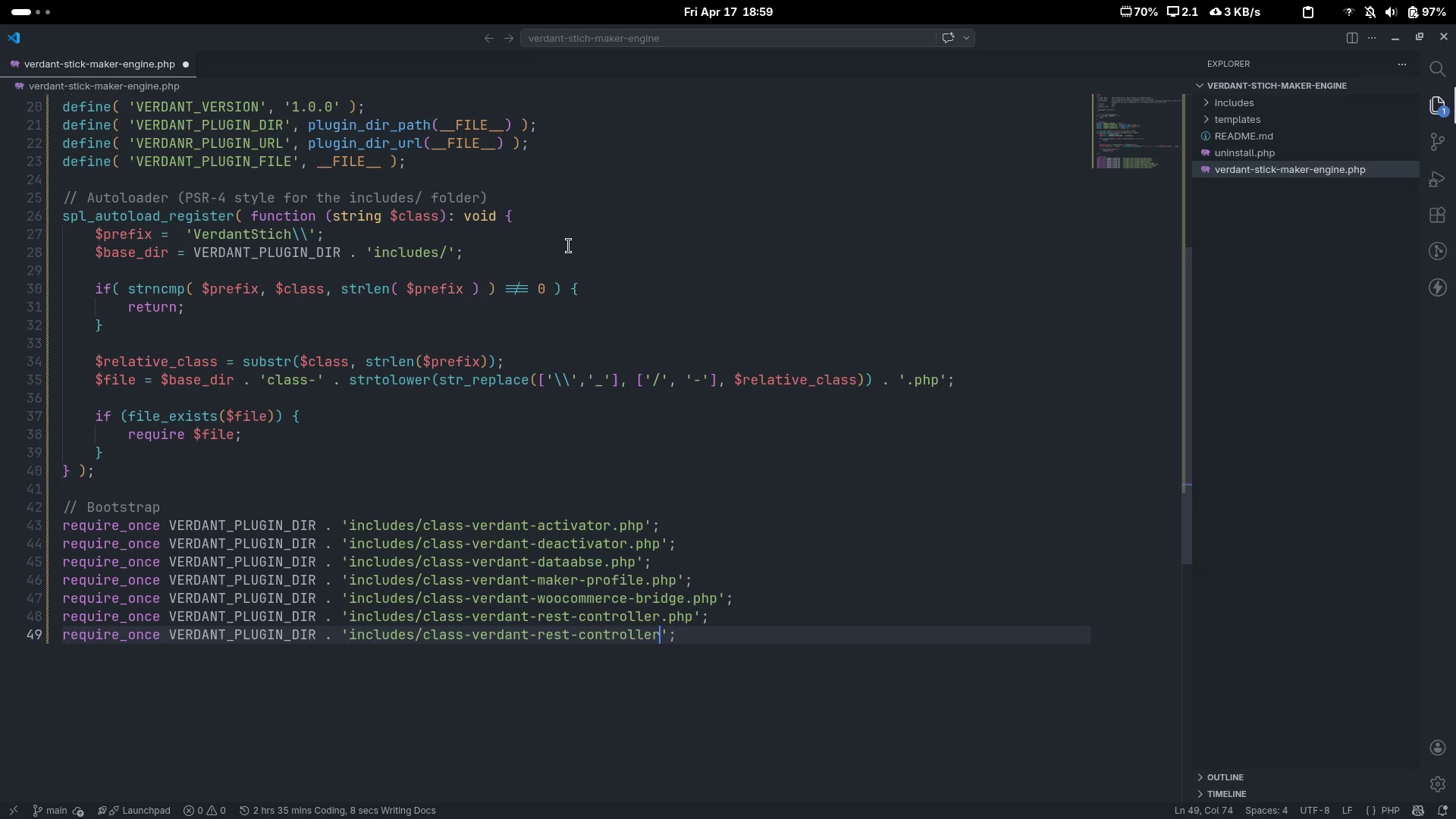 
key(Control+Backspace)
 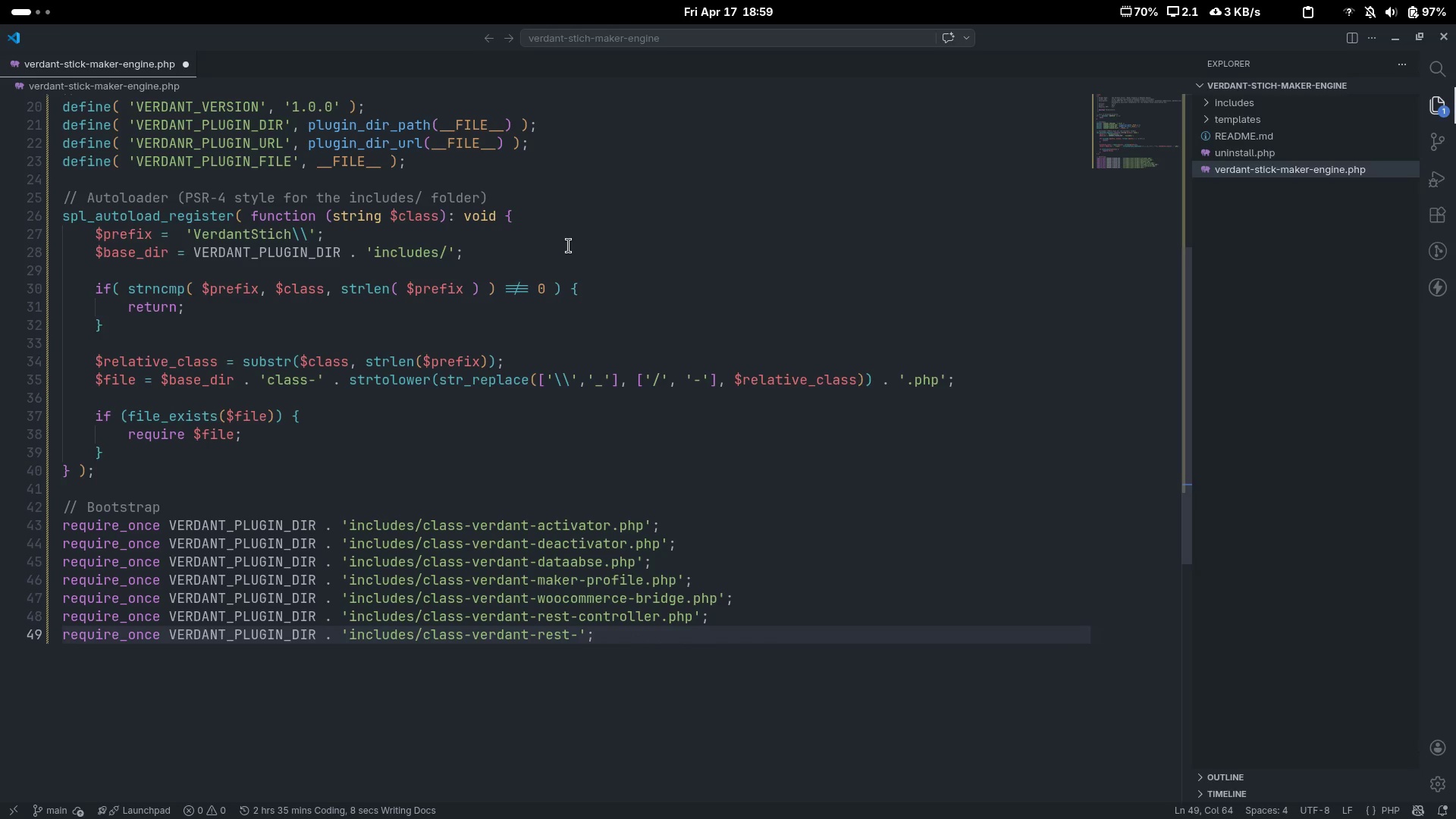 
key(Control+Backspace)
 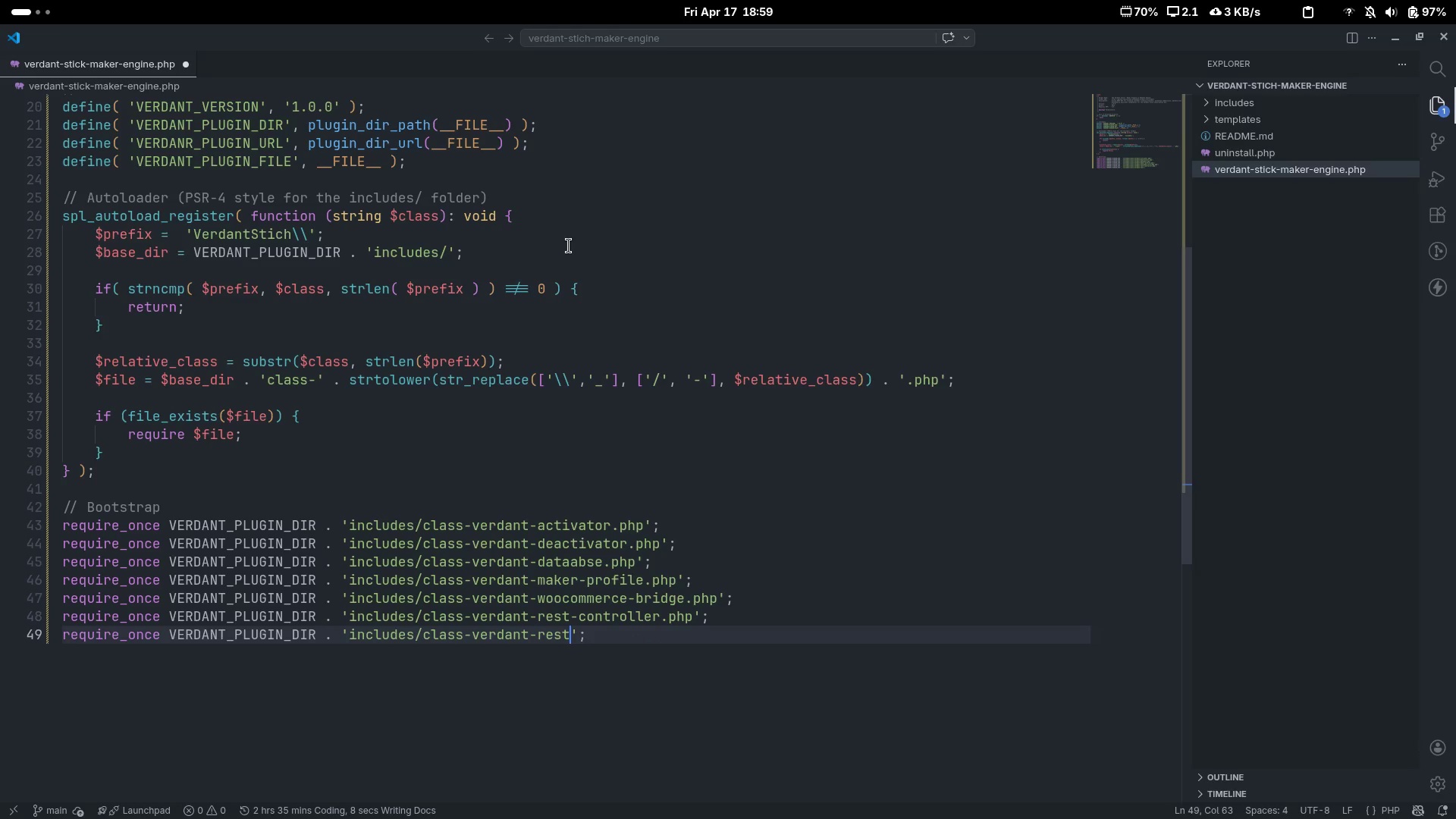 
key(Control+Backspace)
 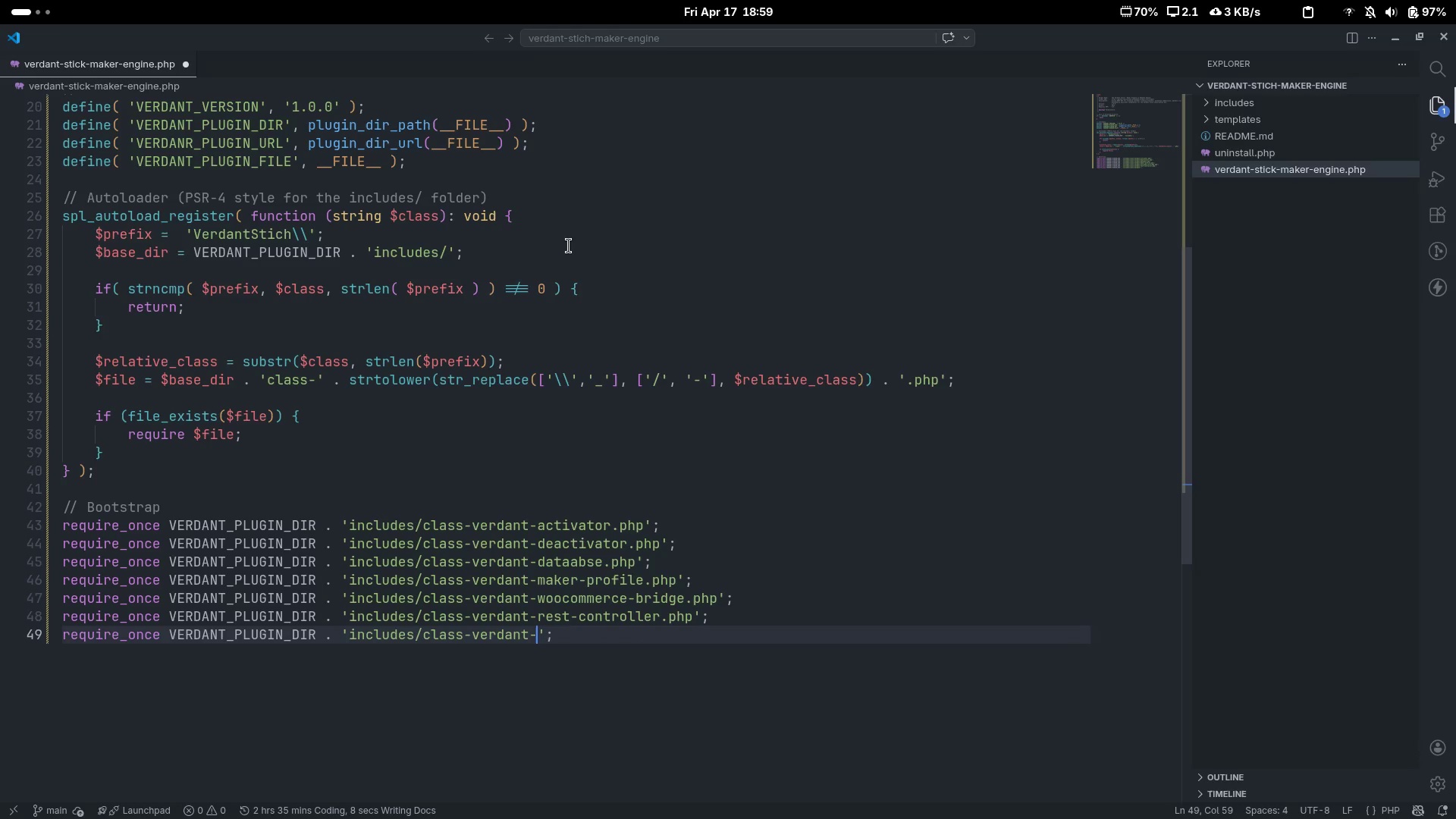 
type(auth.php)
 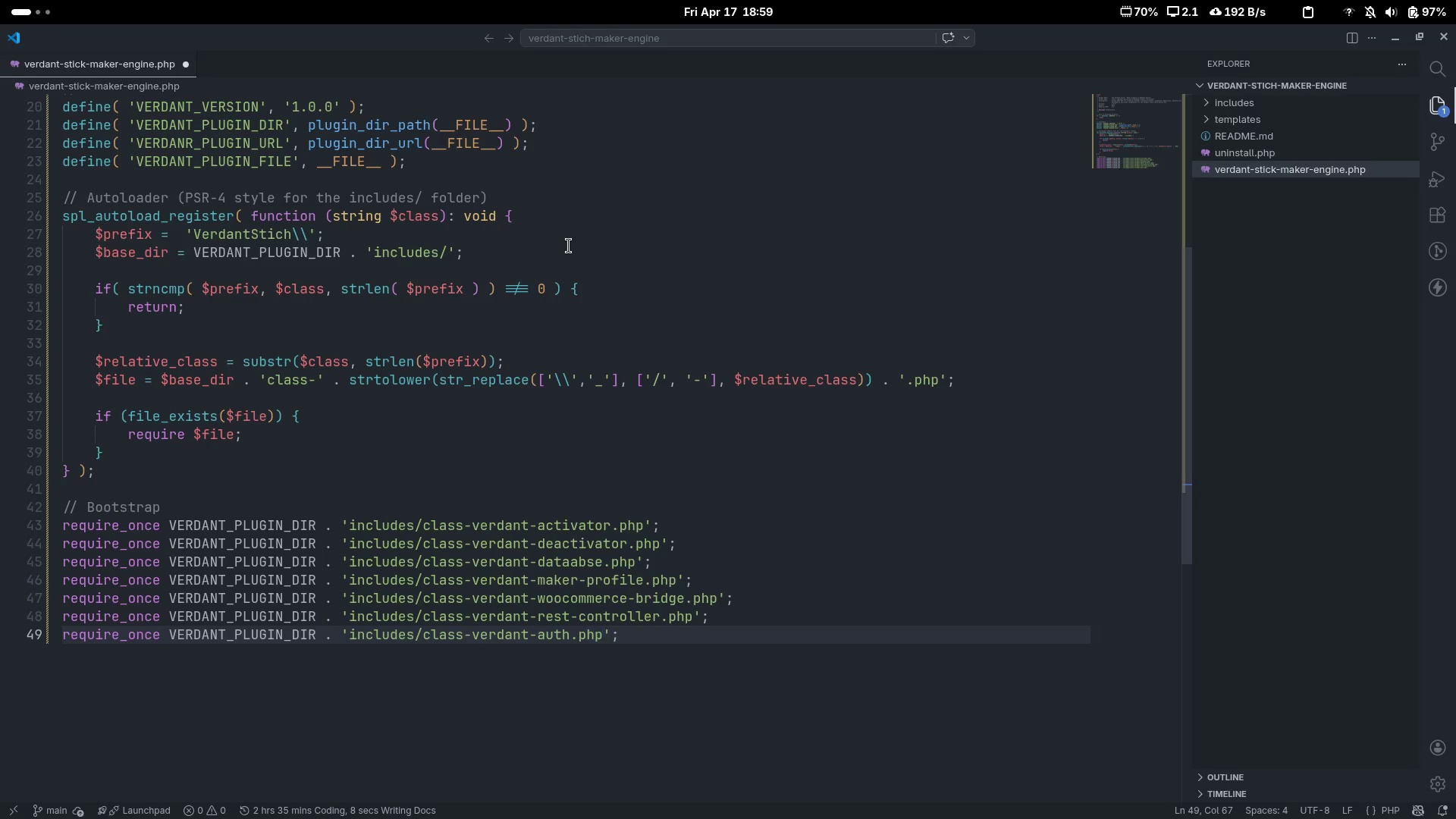 
key(Control+C)
 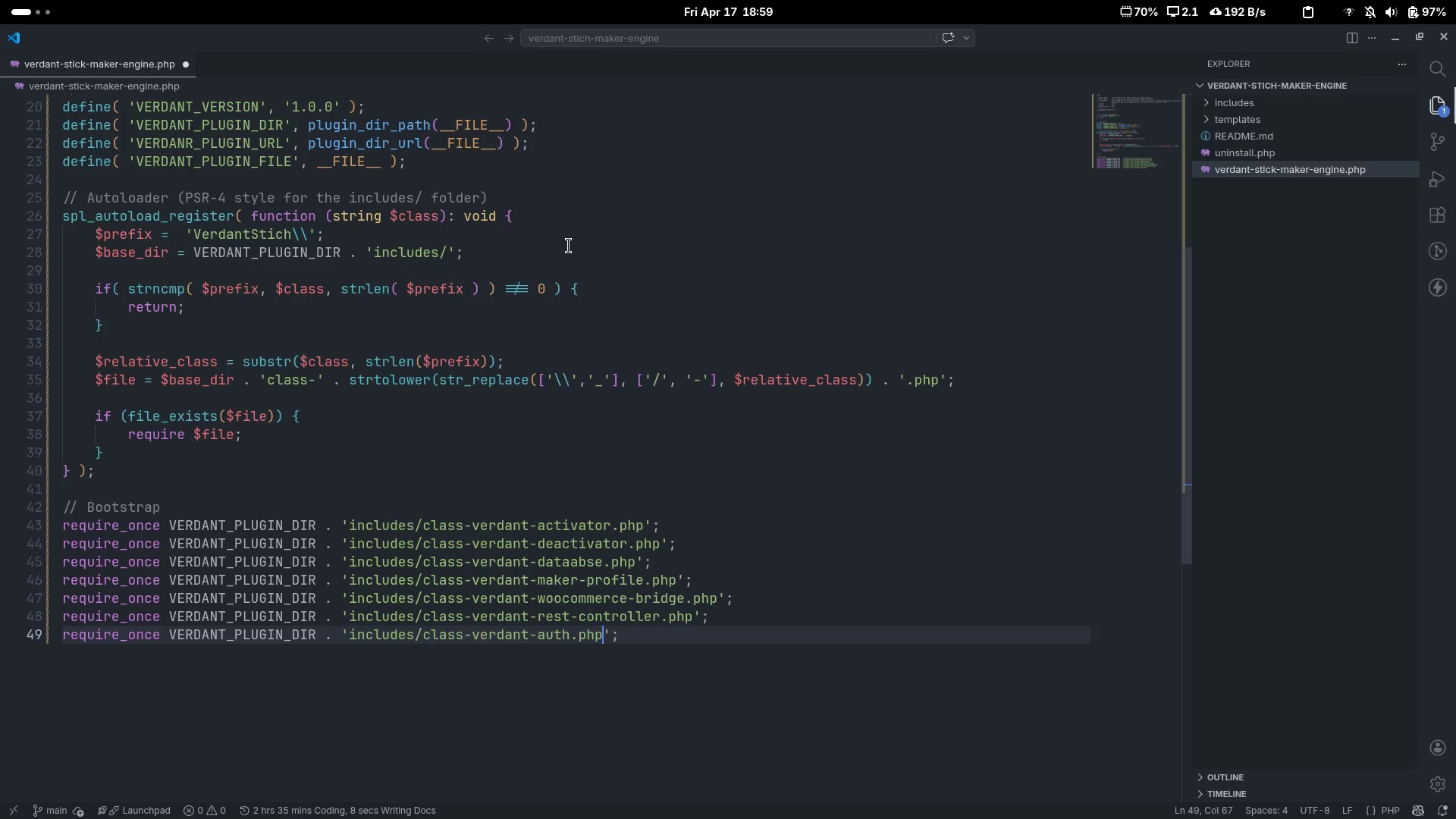 
key(Control+V)
 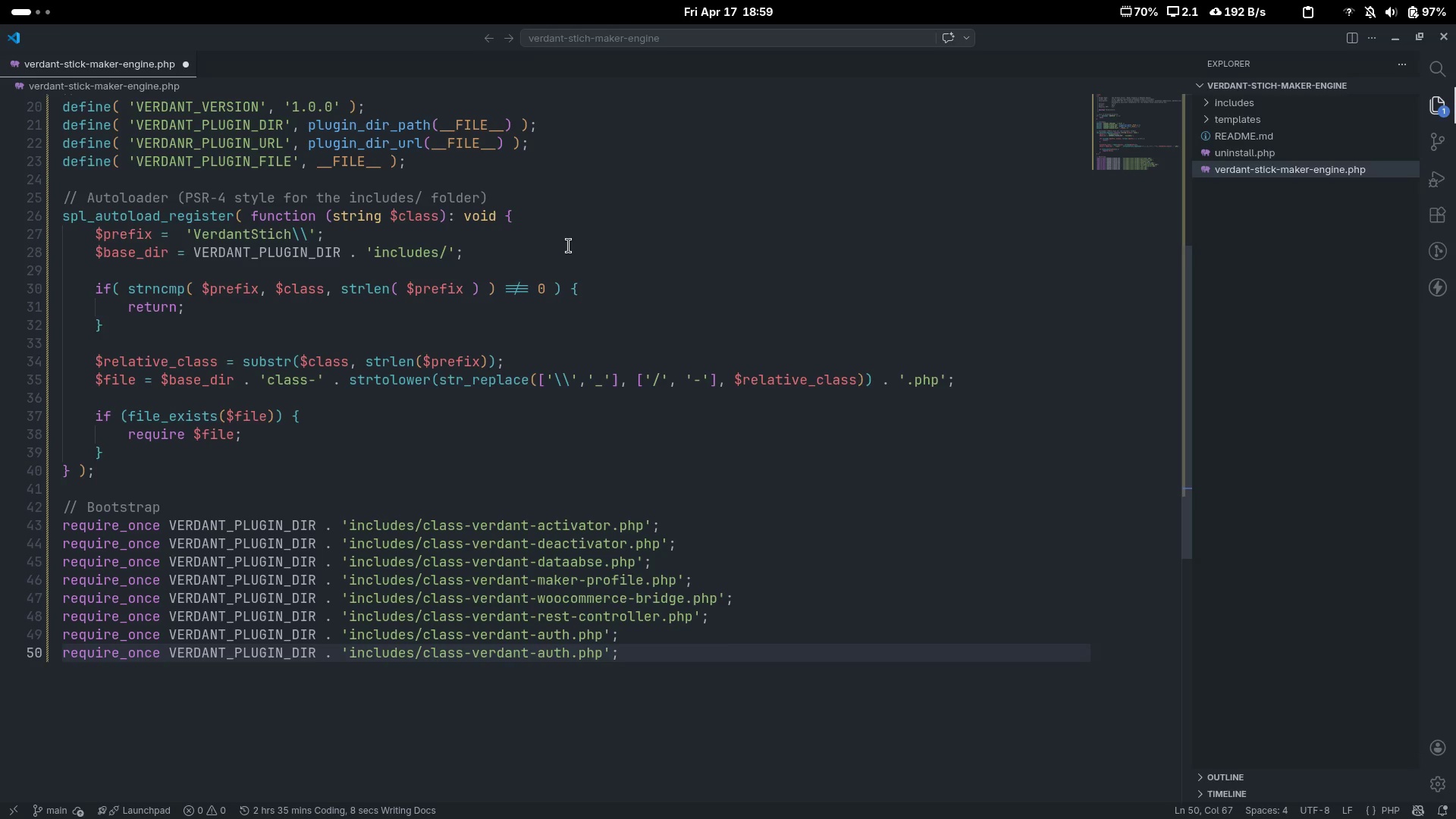 
key(Control+Backspace)
 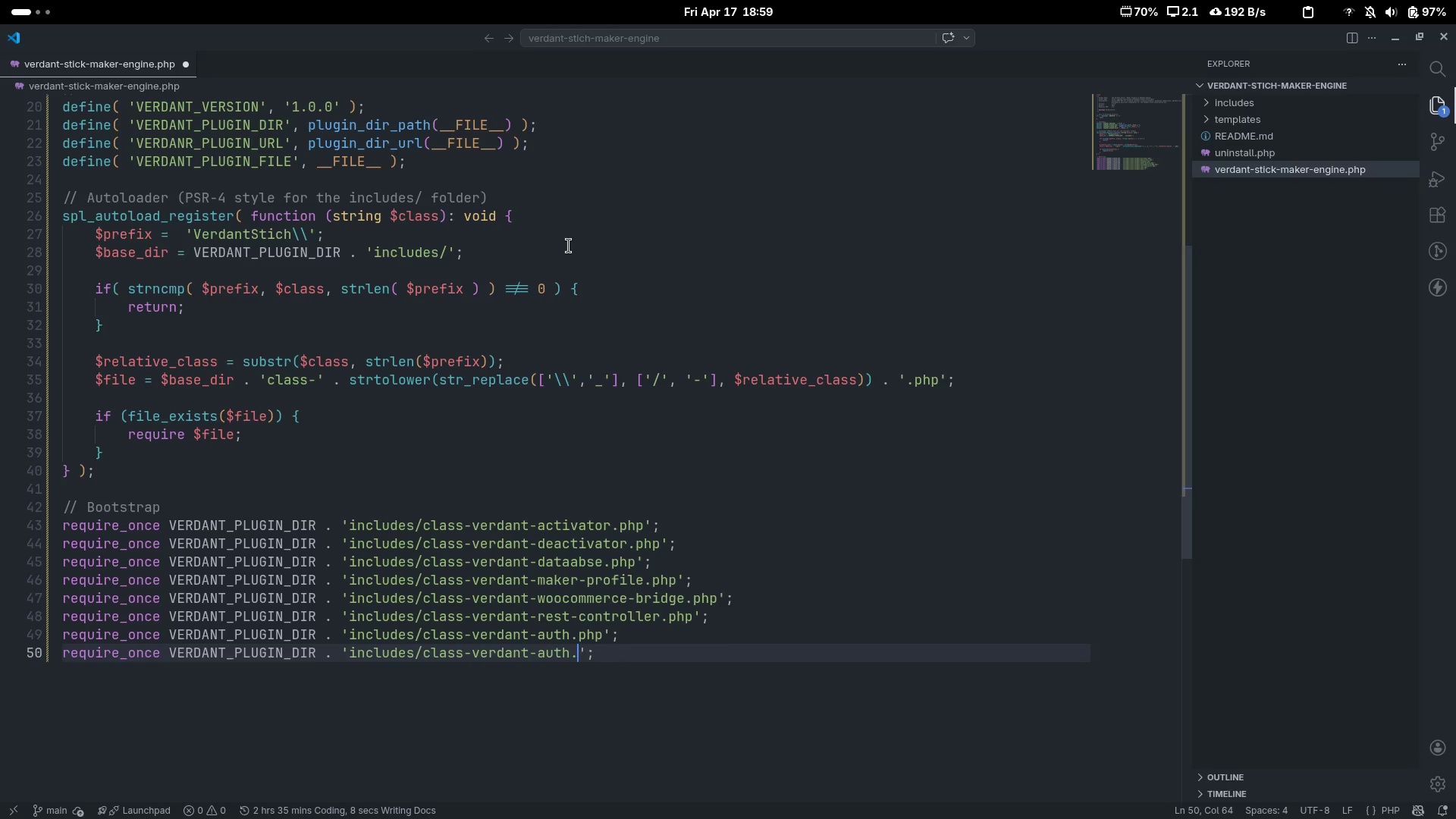 
key(Control+Backspace)
 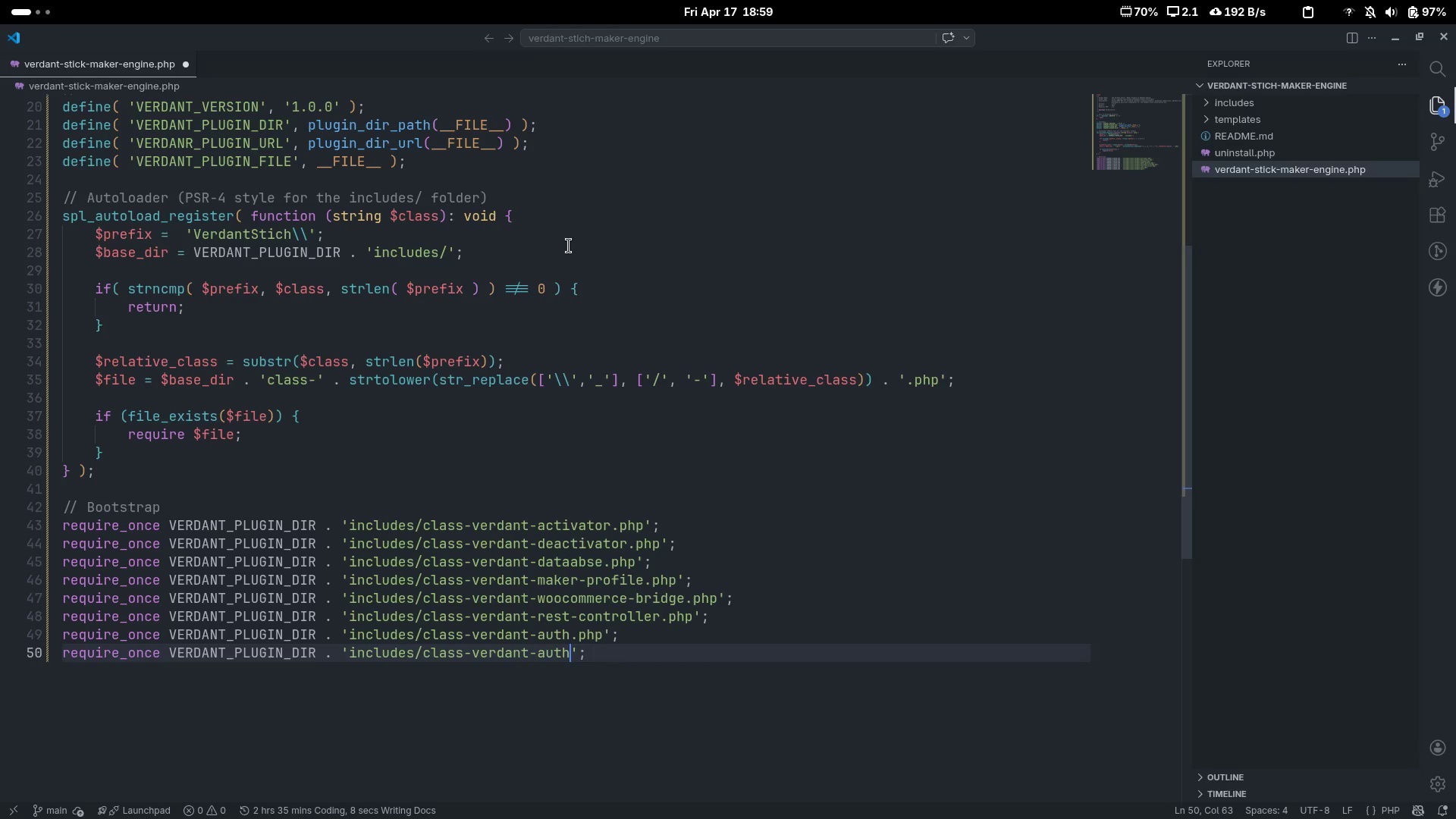 
key(Control+Backspace)
 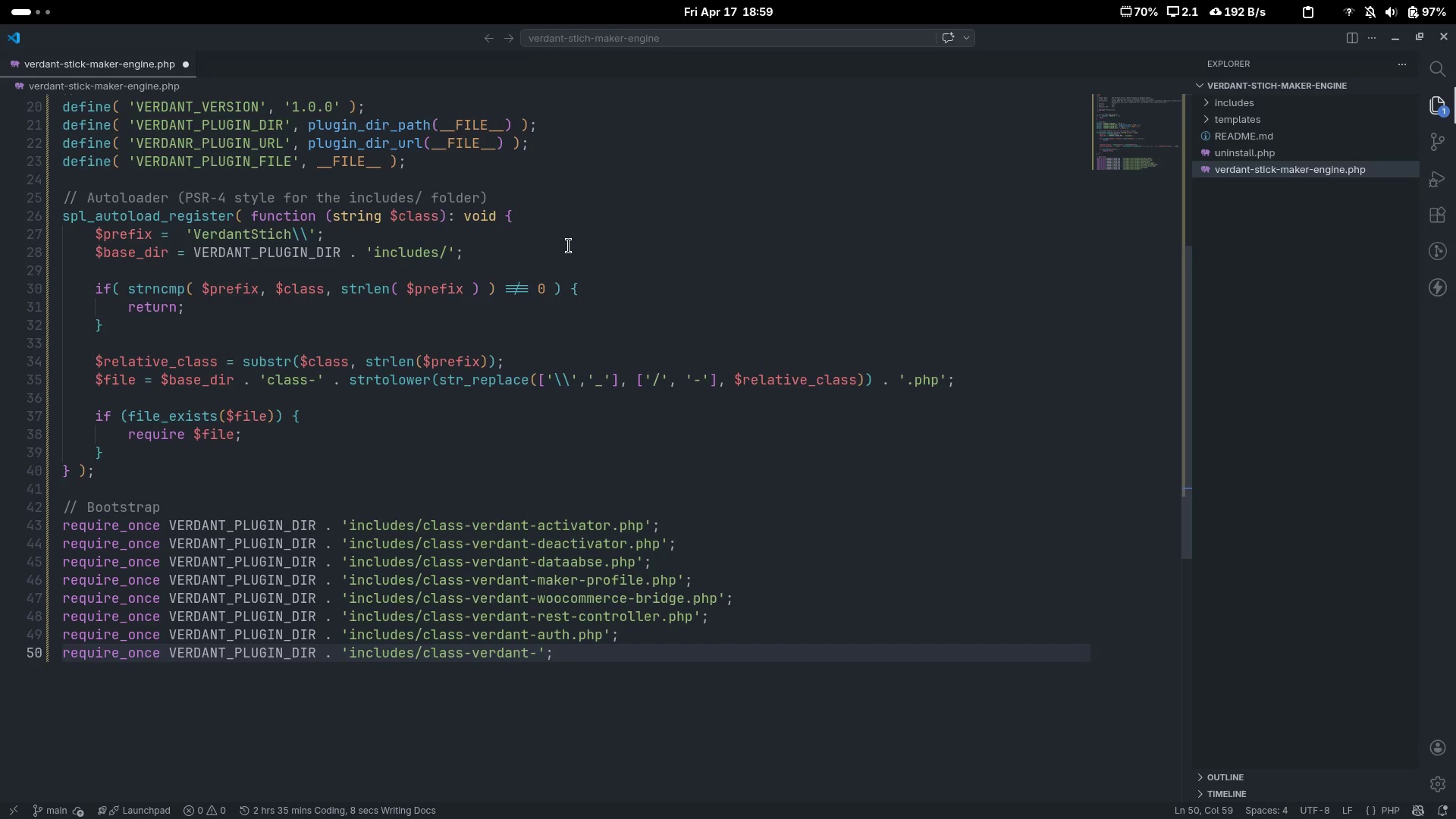 
type(admin.pp)
key(Backspace)
type(hp)
 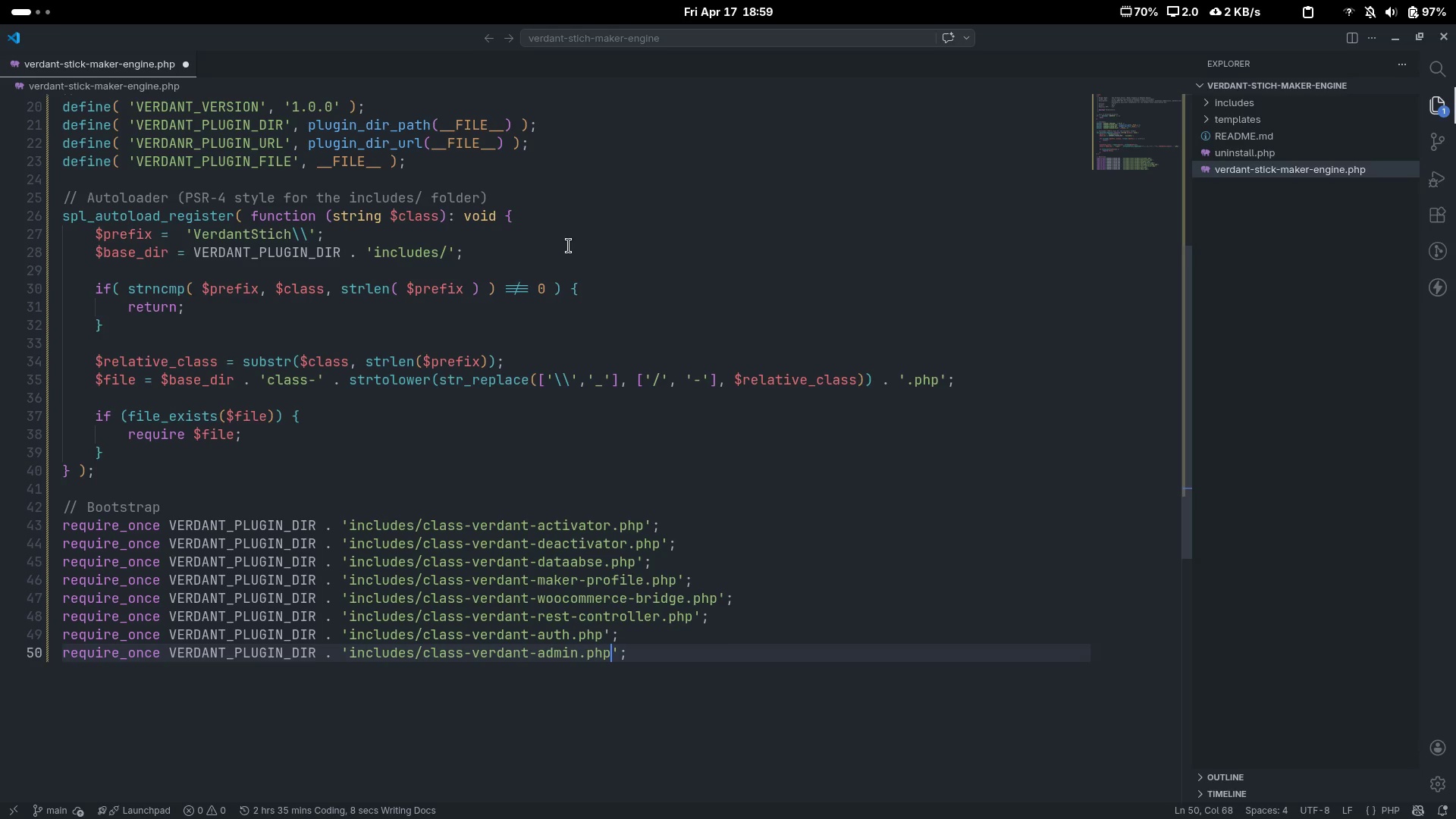 
key(Control+ArrowRight)
 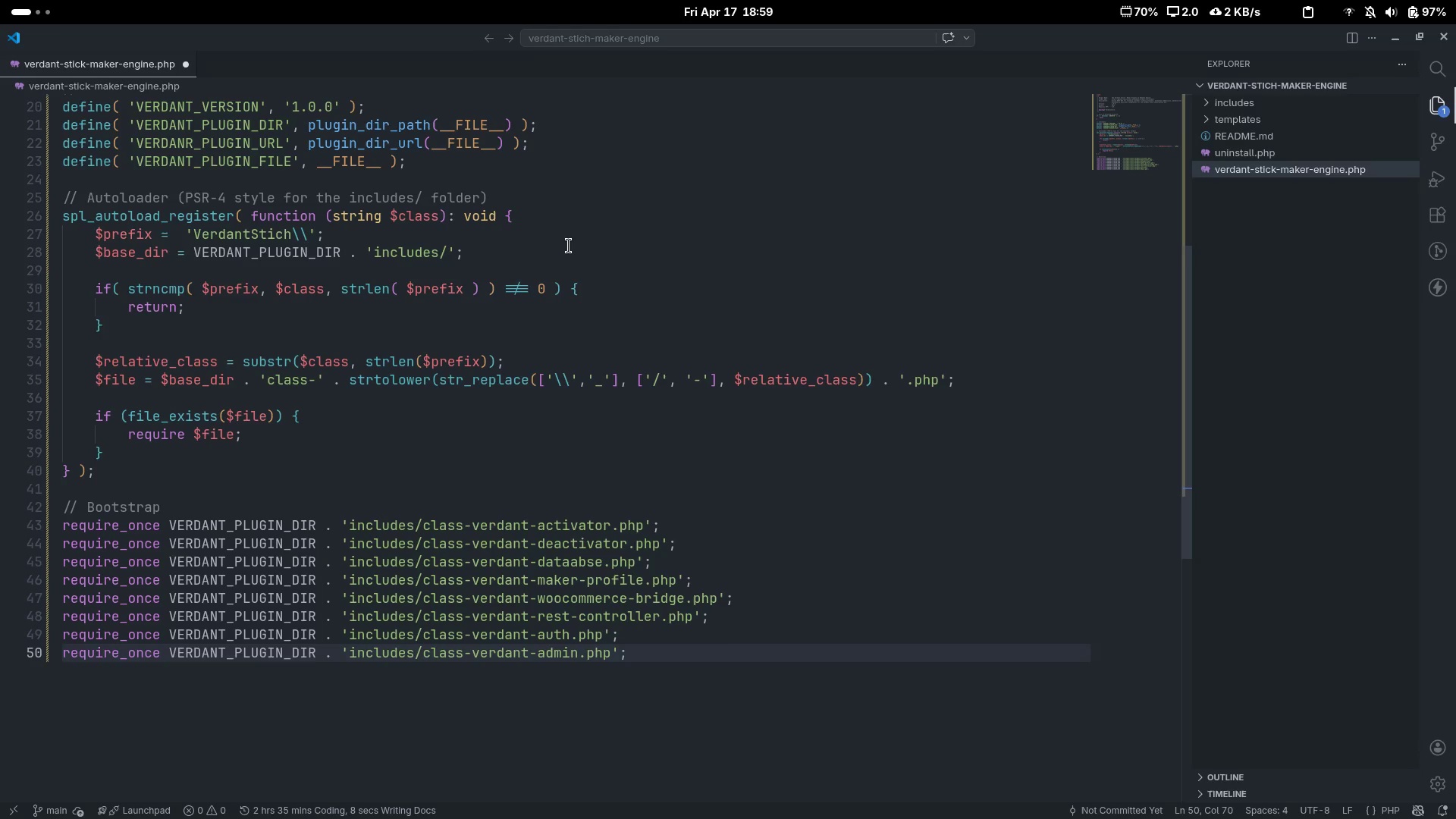 
scroll: coordinate [569, 246], scroll_direction: down, amount: 9.0
 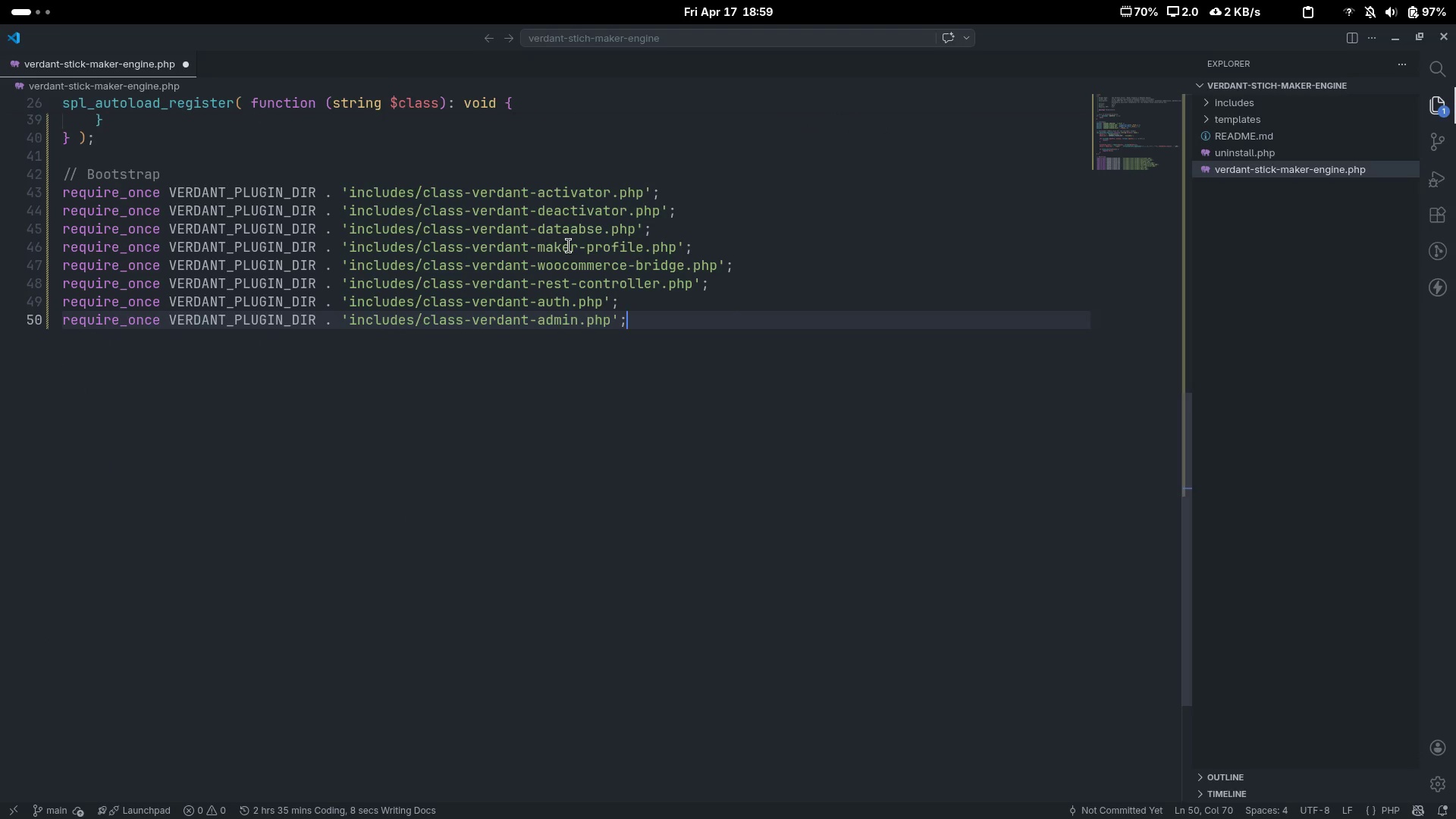 
key(Enter)
 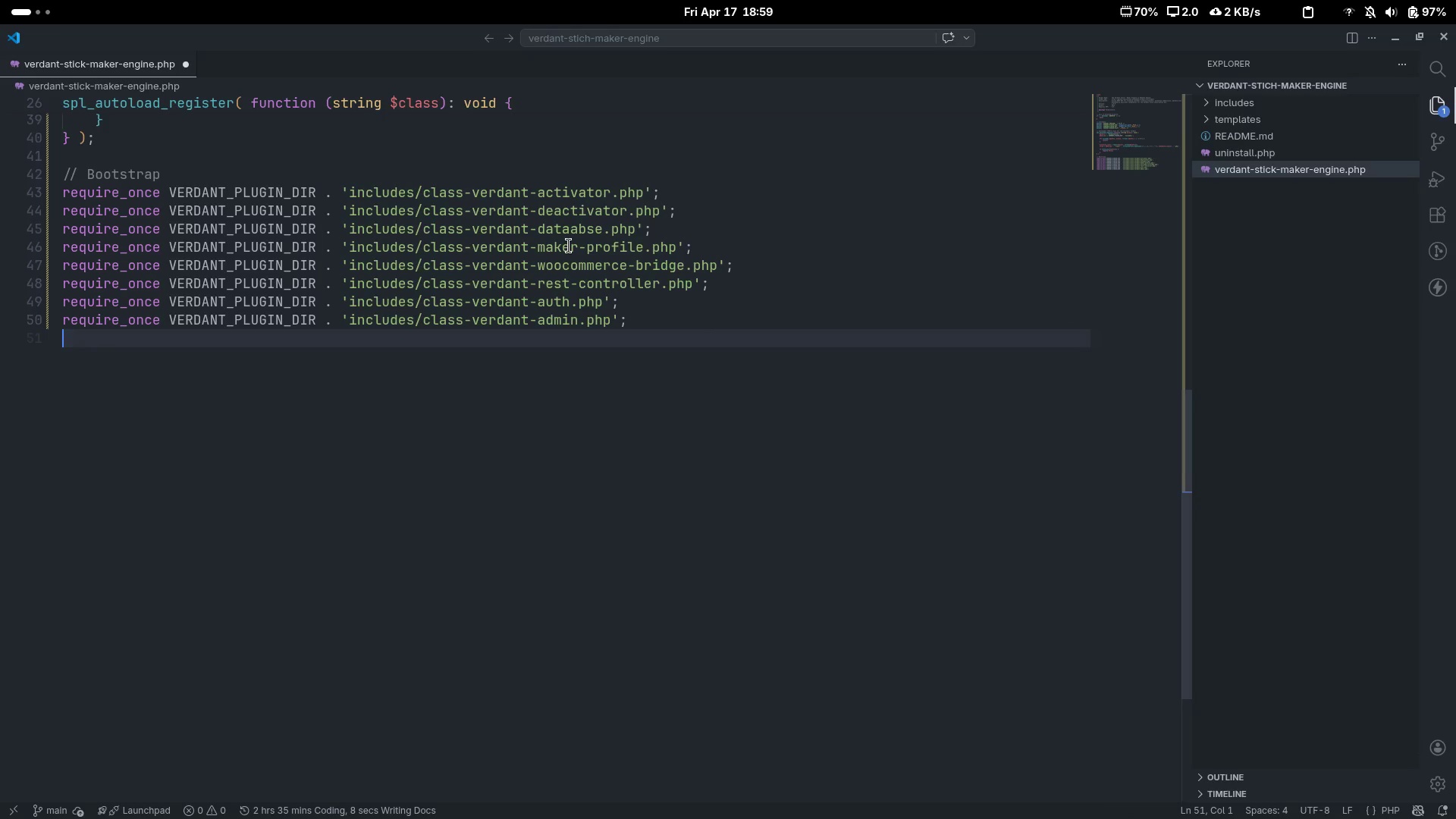 
key(Enter)
 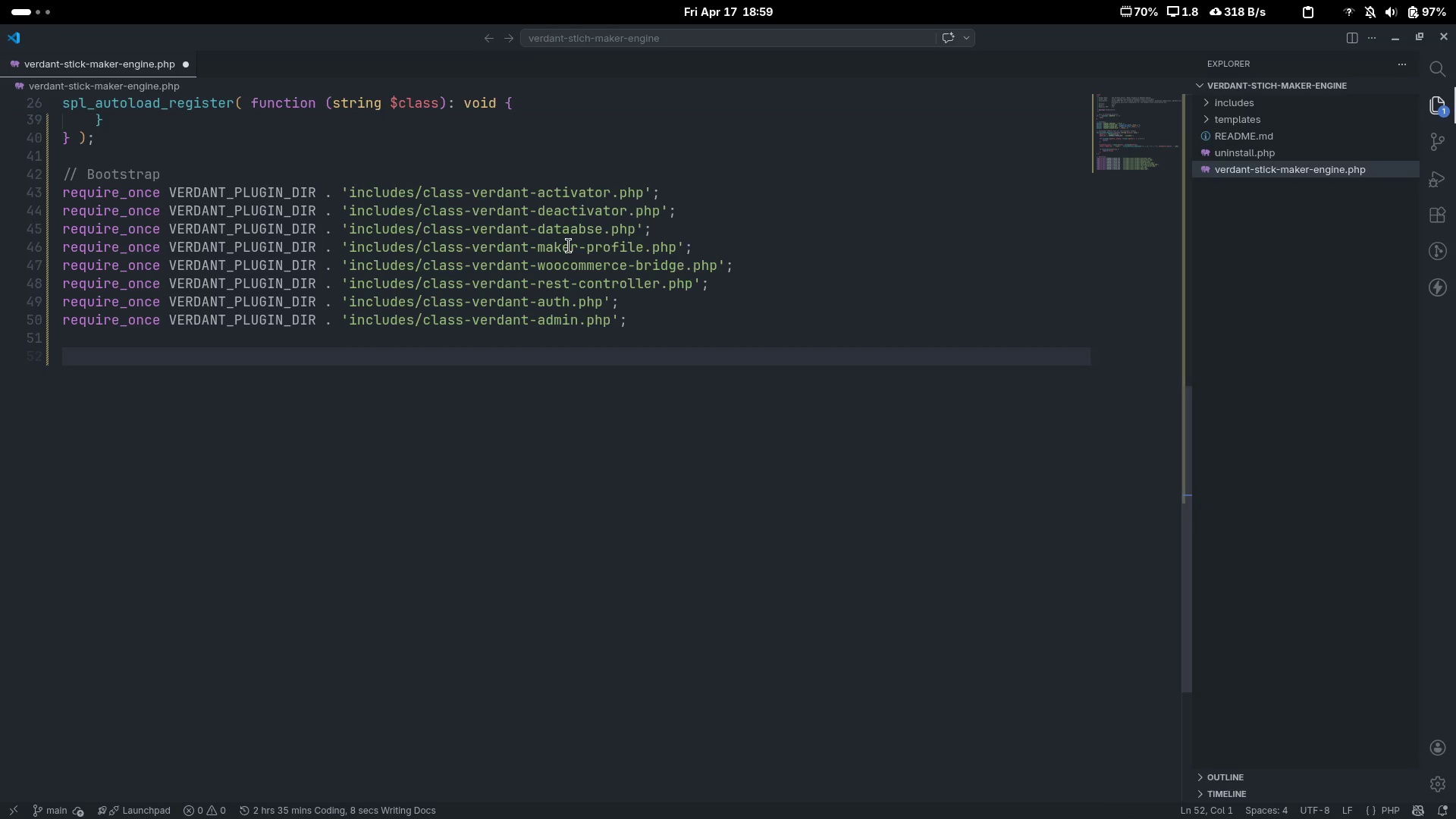 
type(register_aci)
key(Backspace)
type(tivation_hook( )
 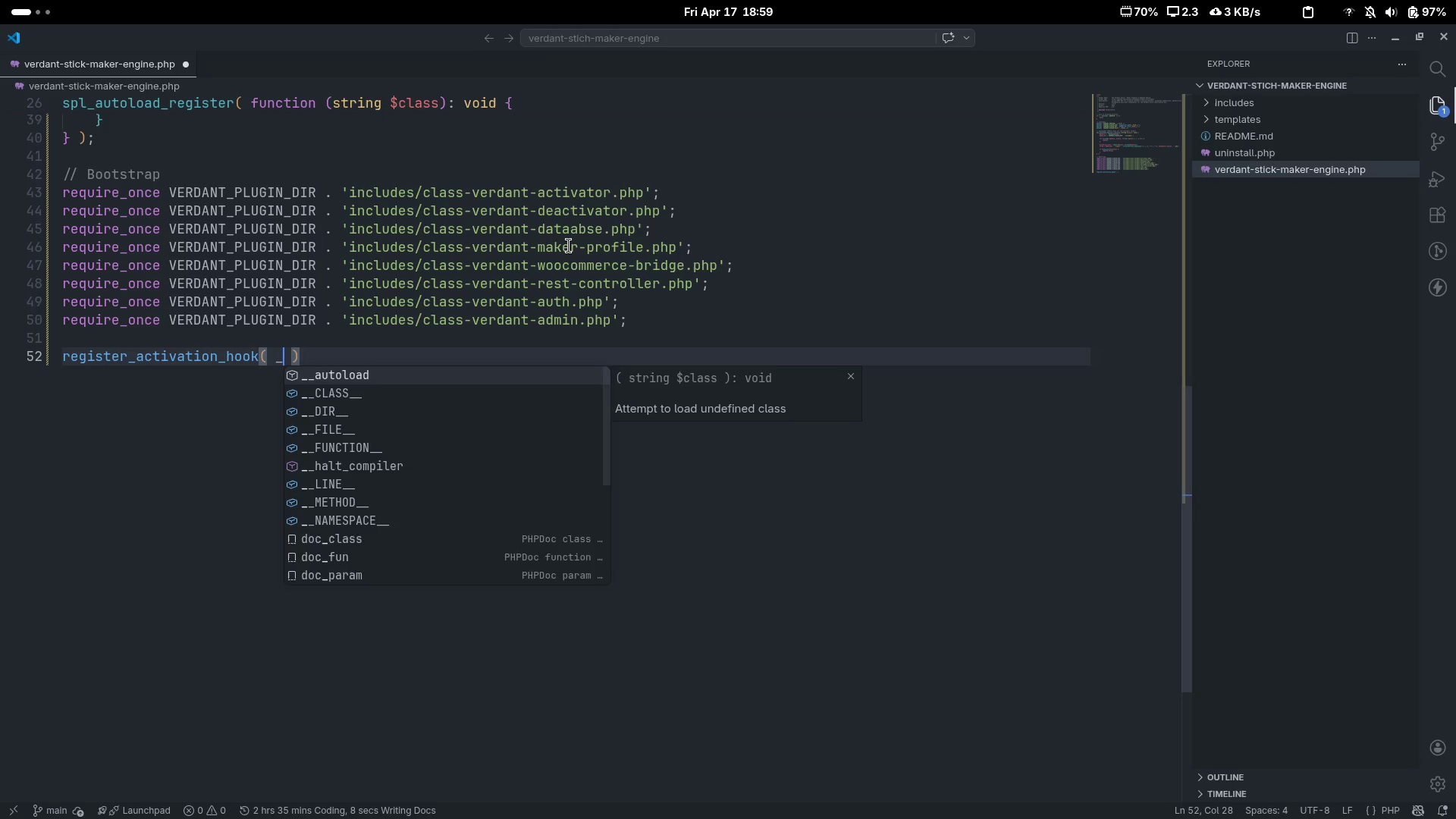 
 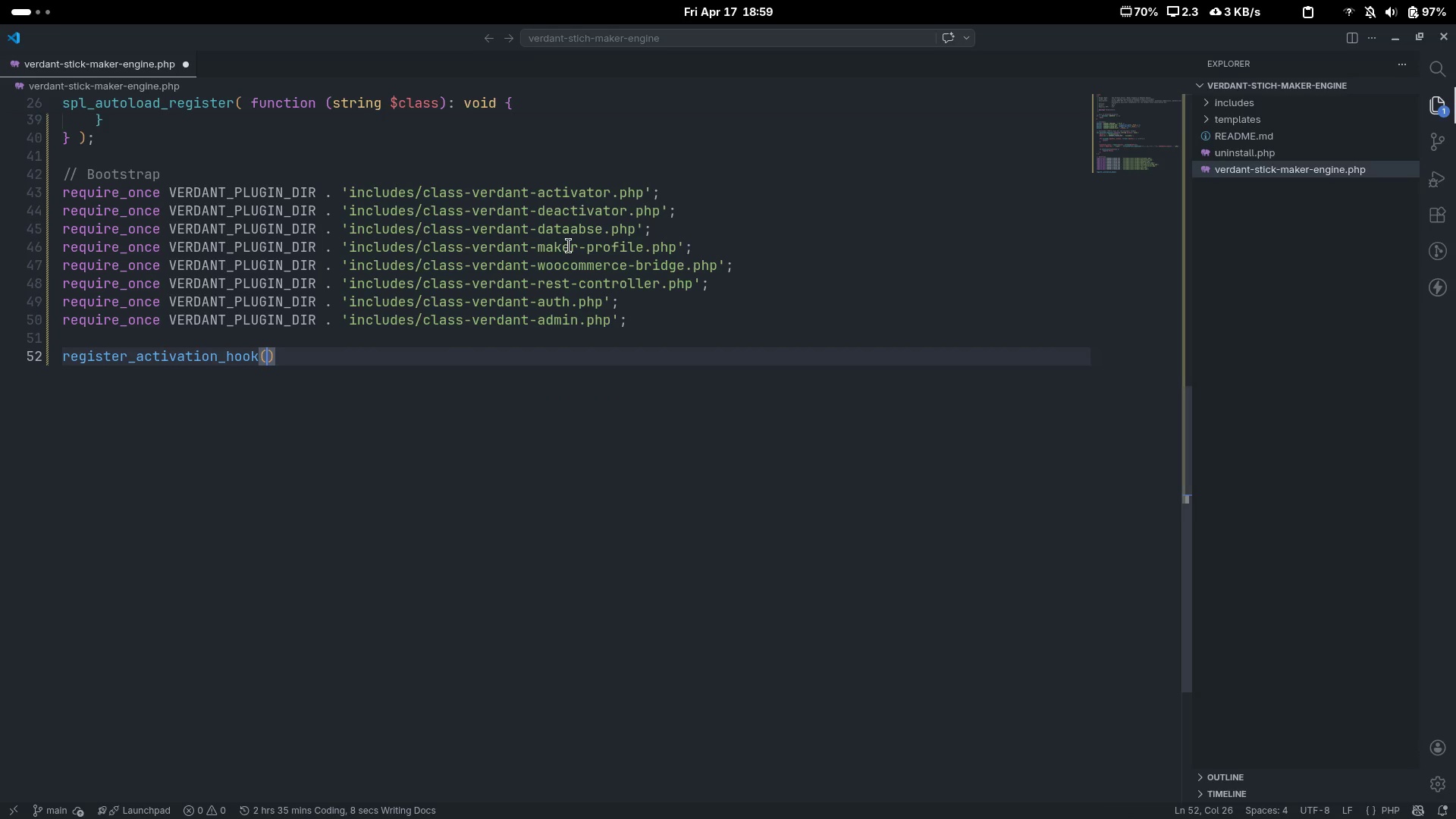 
key(ArrowLeft)
 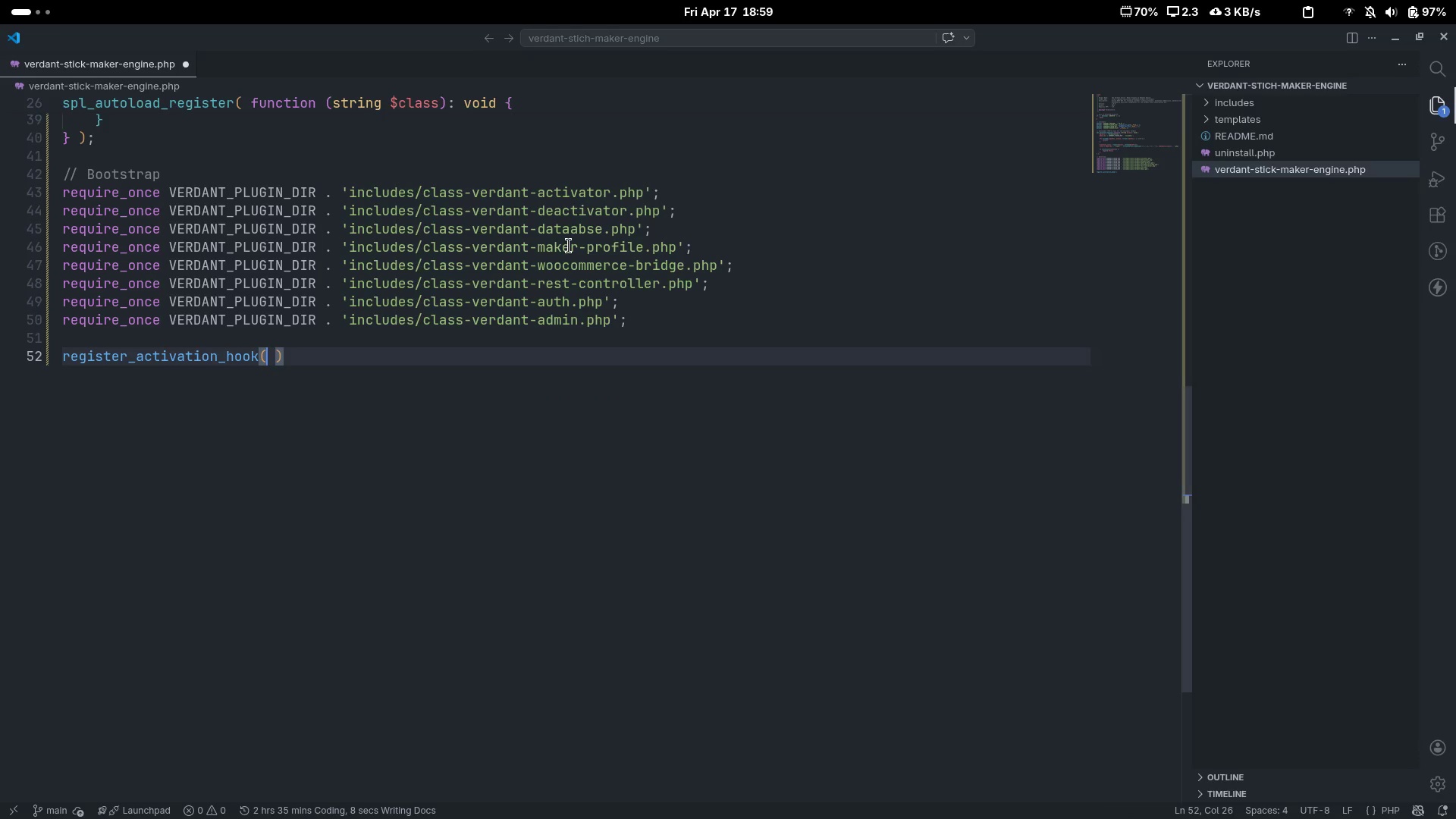 
type( __FILE)
key(Tab)
type(, ['VerdantStich_Acri)
key(Backspace)
key(Backspace)
type(tivator)
 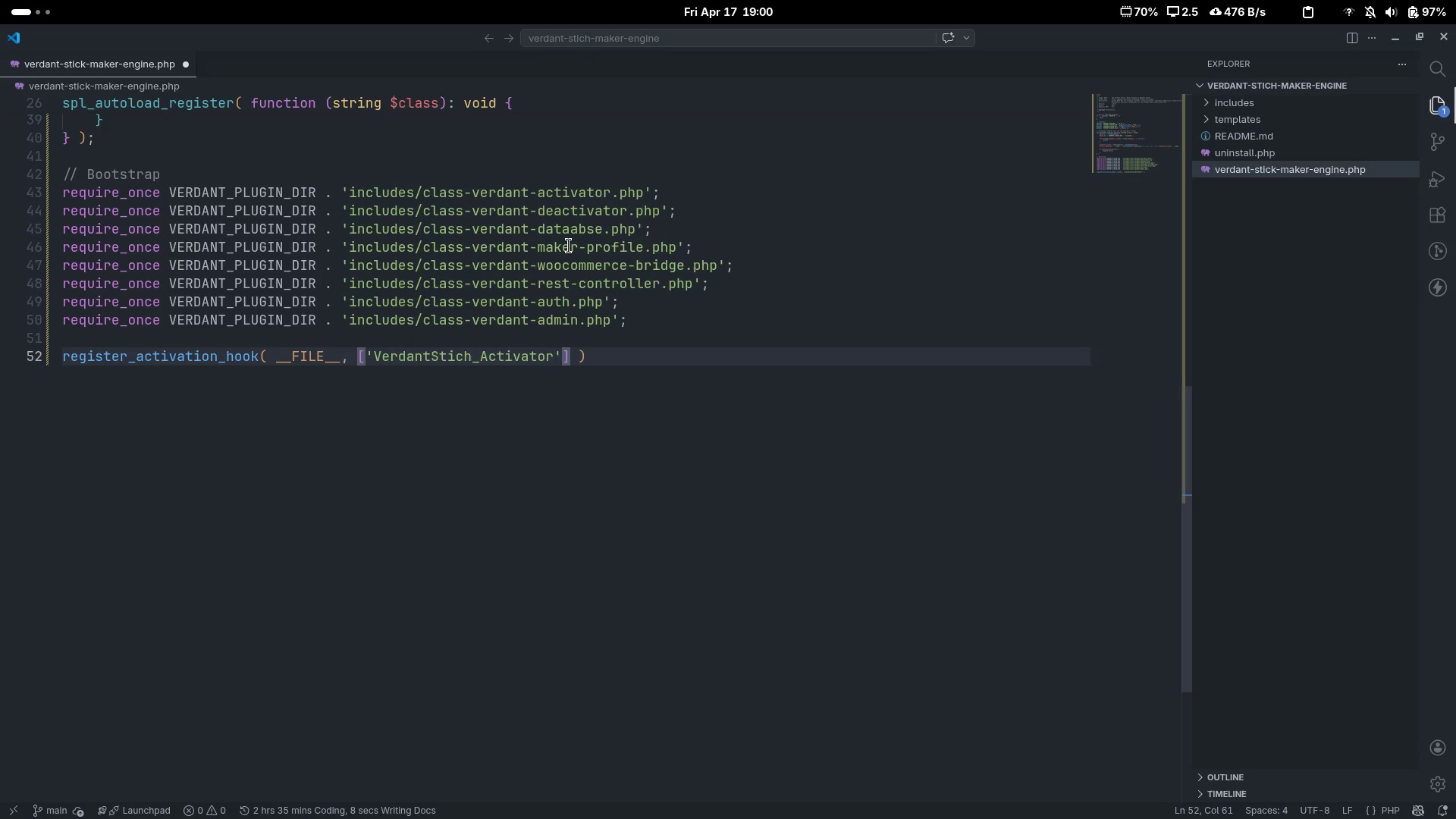 
key(ArrowRight)
 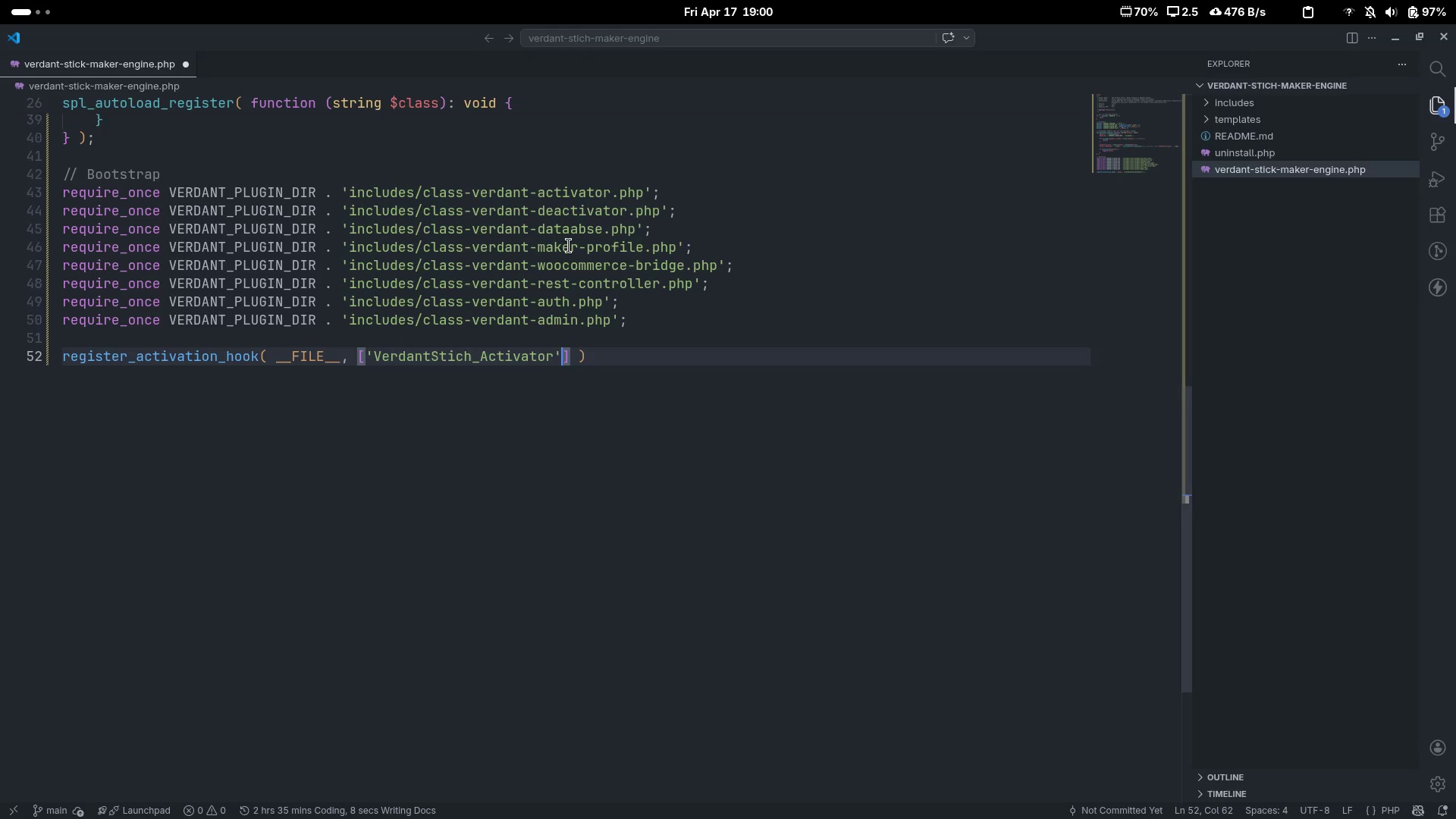 
type(, 'activate)
 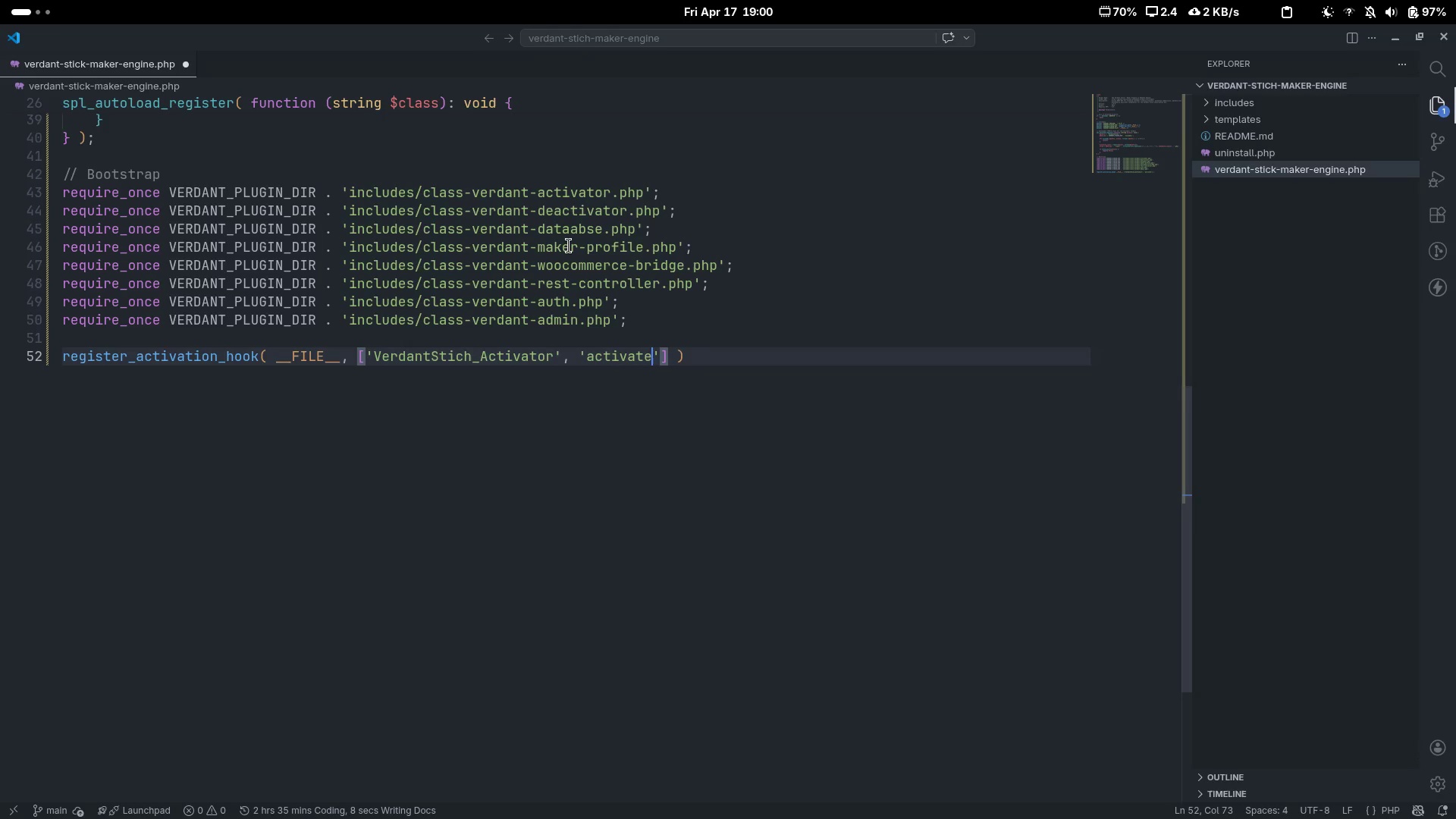 
key(Control+ControlLeft)
 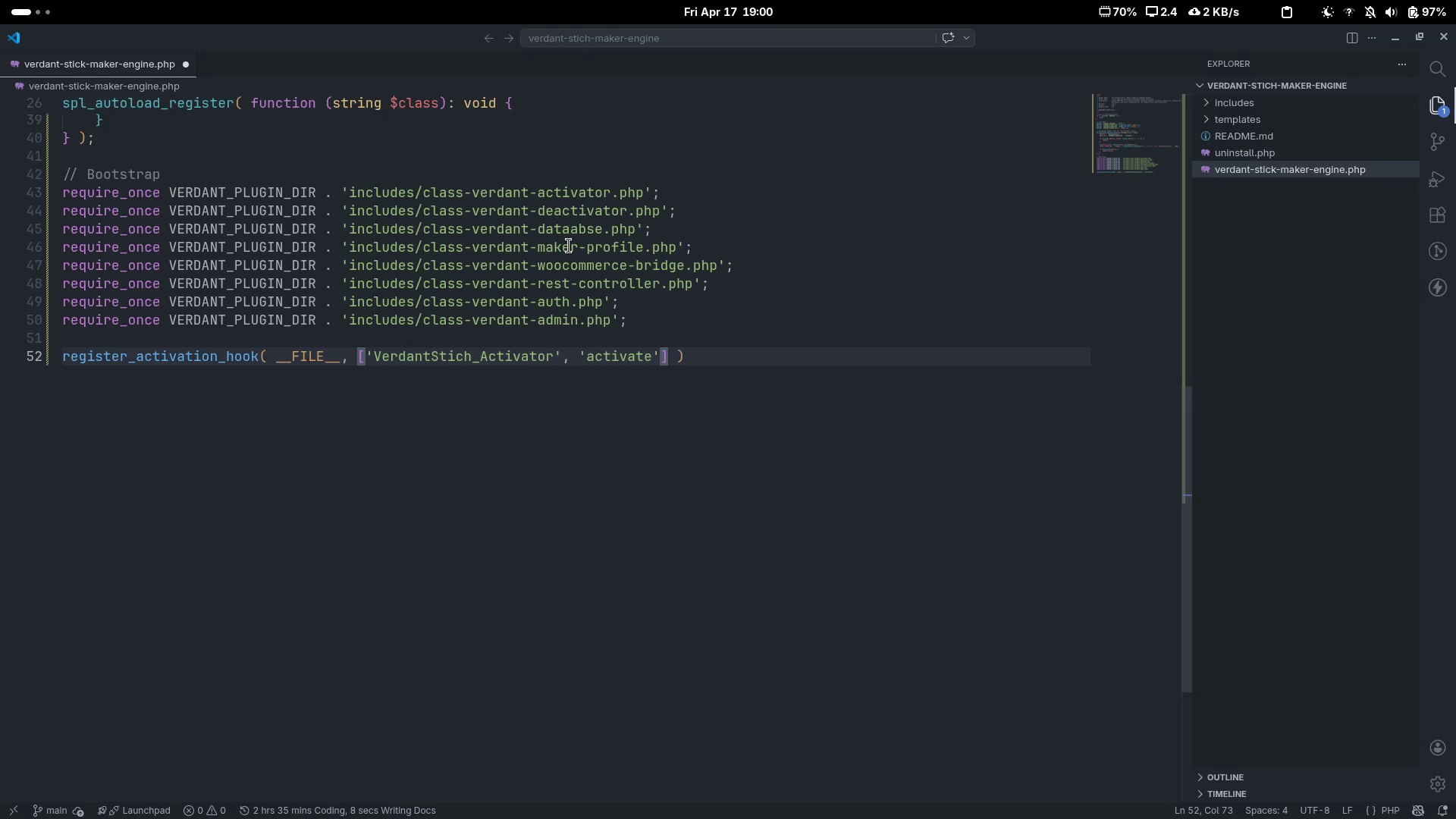 
key(End)
 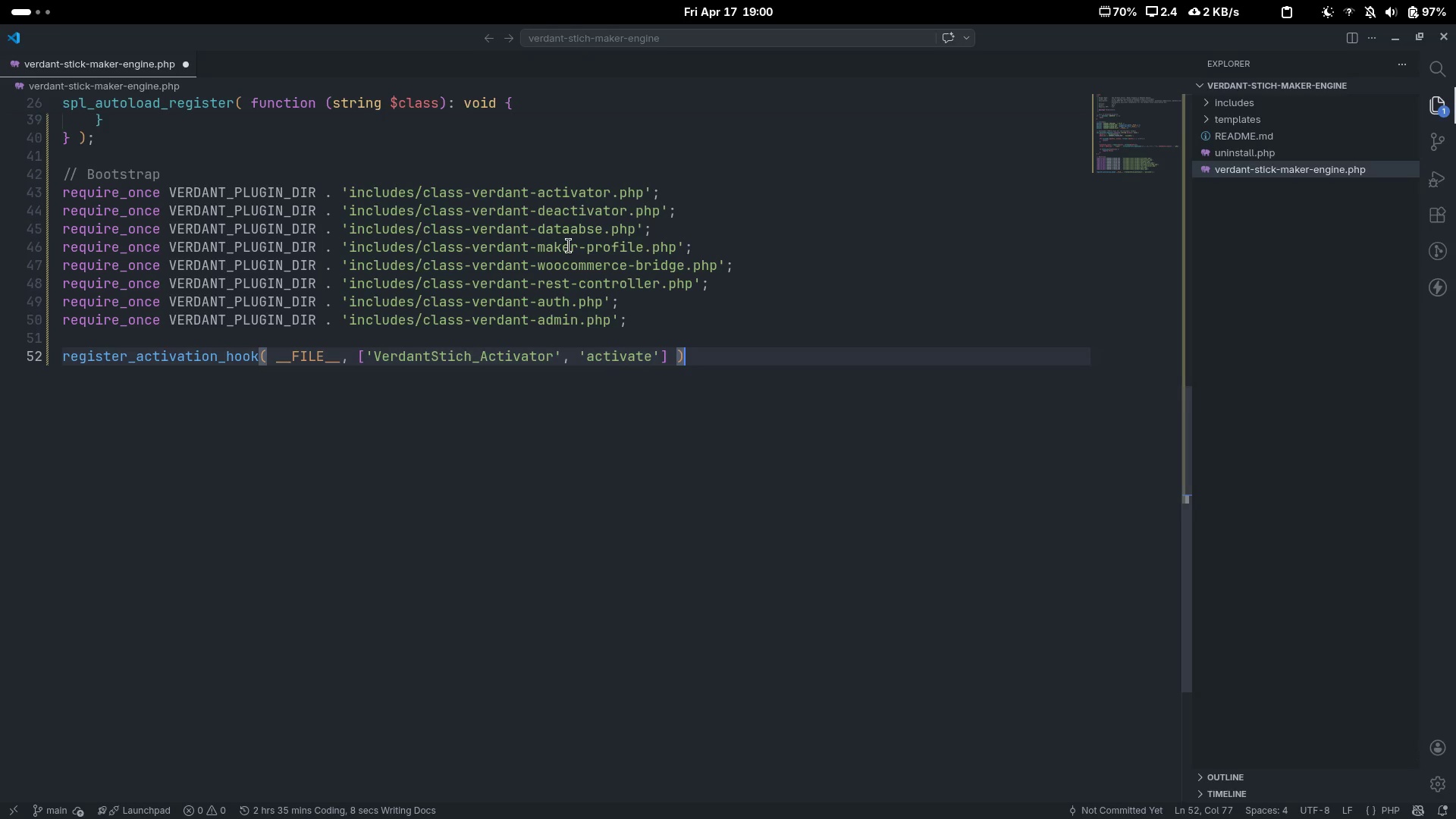 
key(Semicolon)
 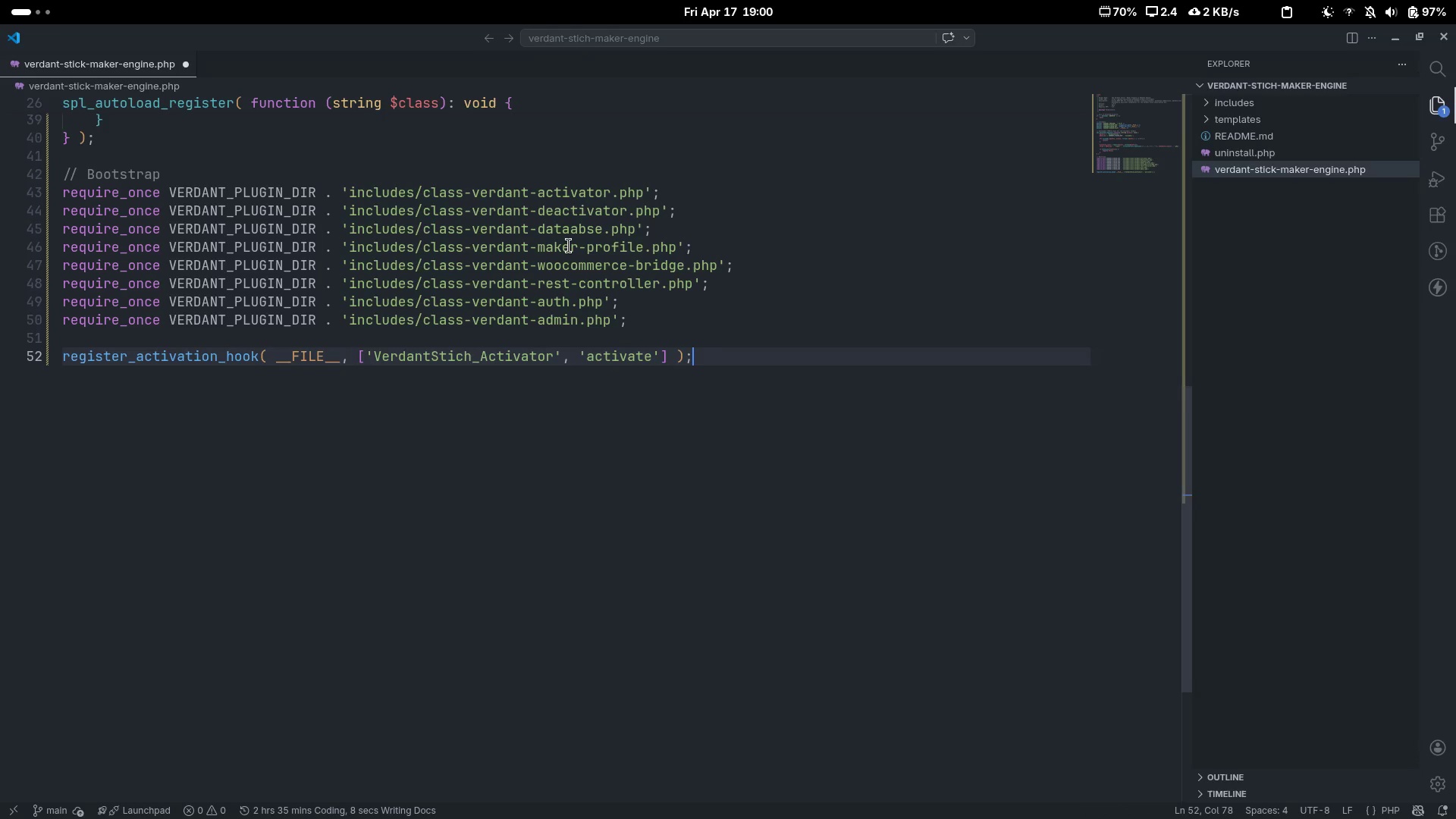 
key(Enter)
 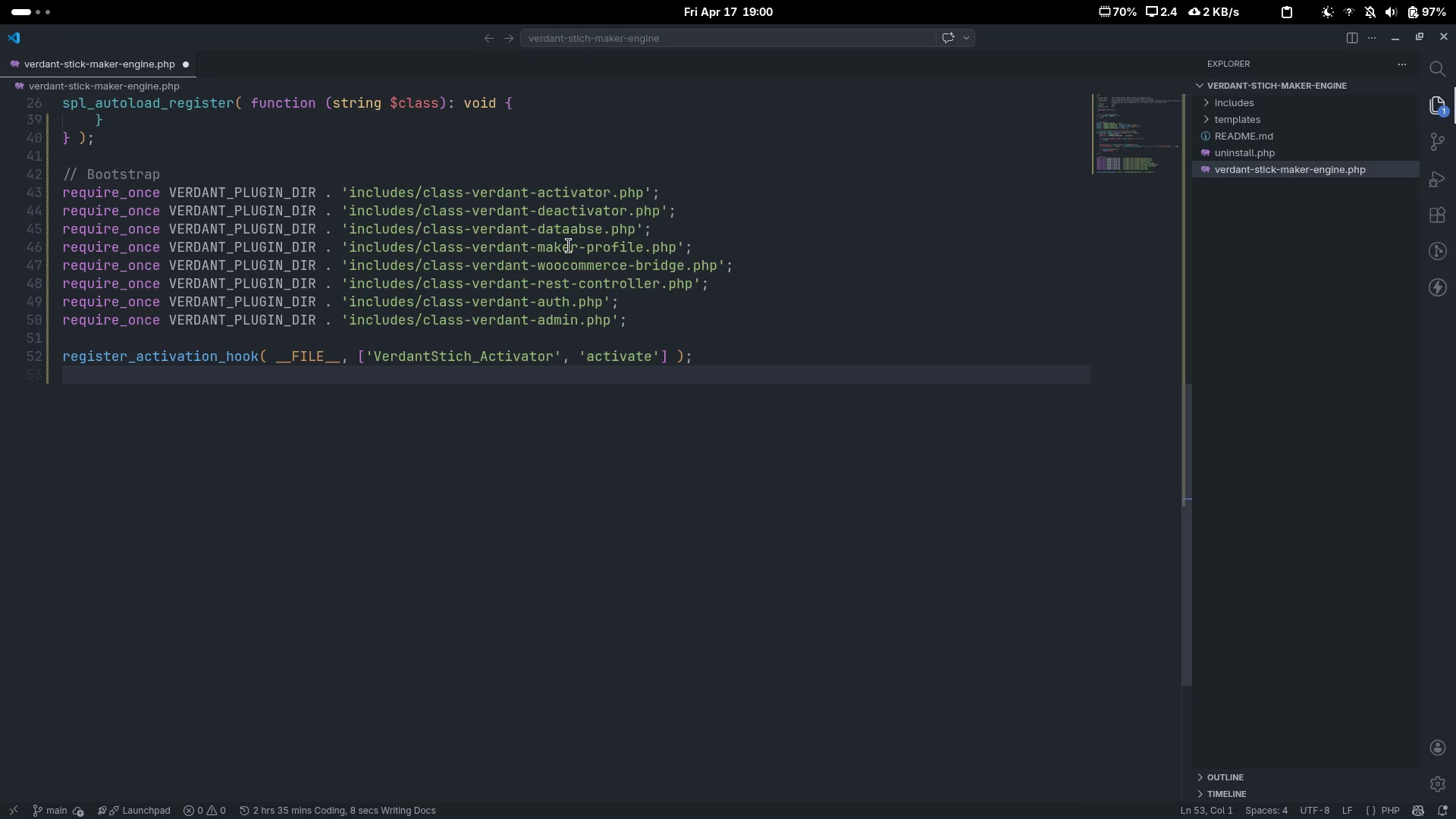 
type(register_a)
key(Backspace)
type(descr)
key(Backspace)
key(Backspace)
key(Backspace)
type(activation_hook( )
 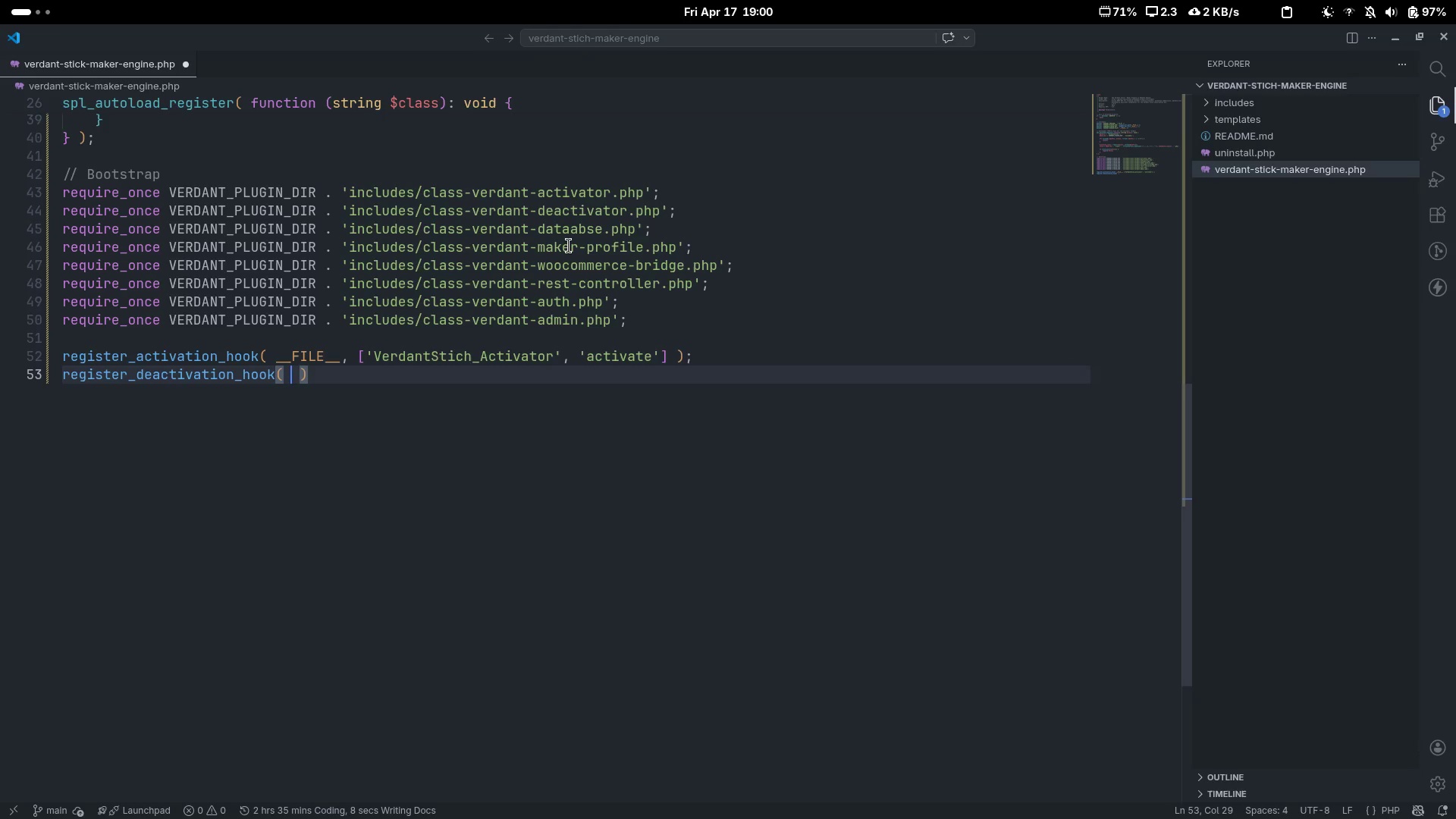 
 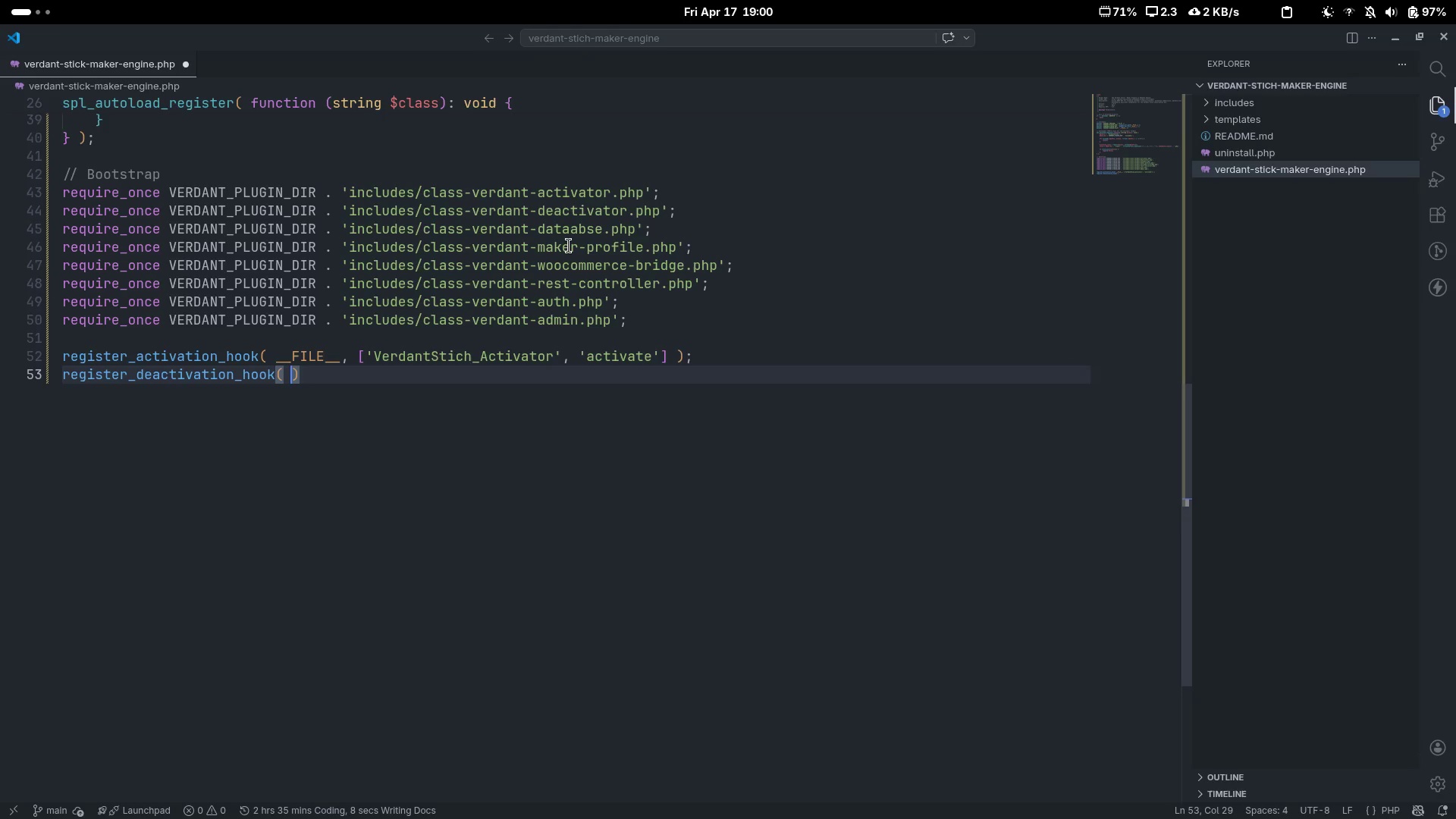 
key(ArrowLeft)
 